 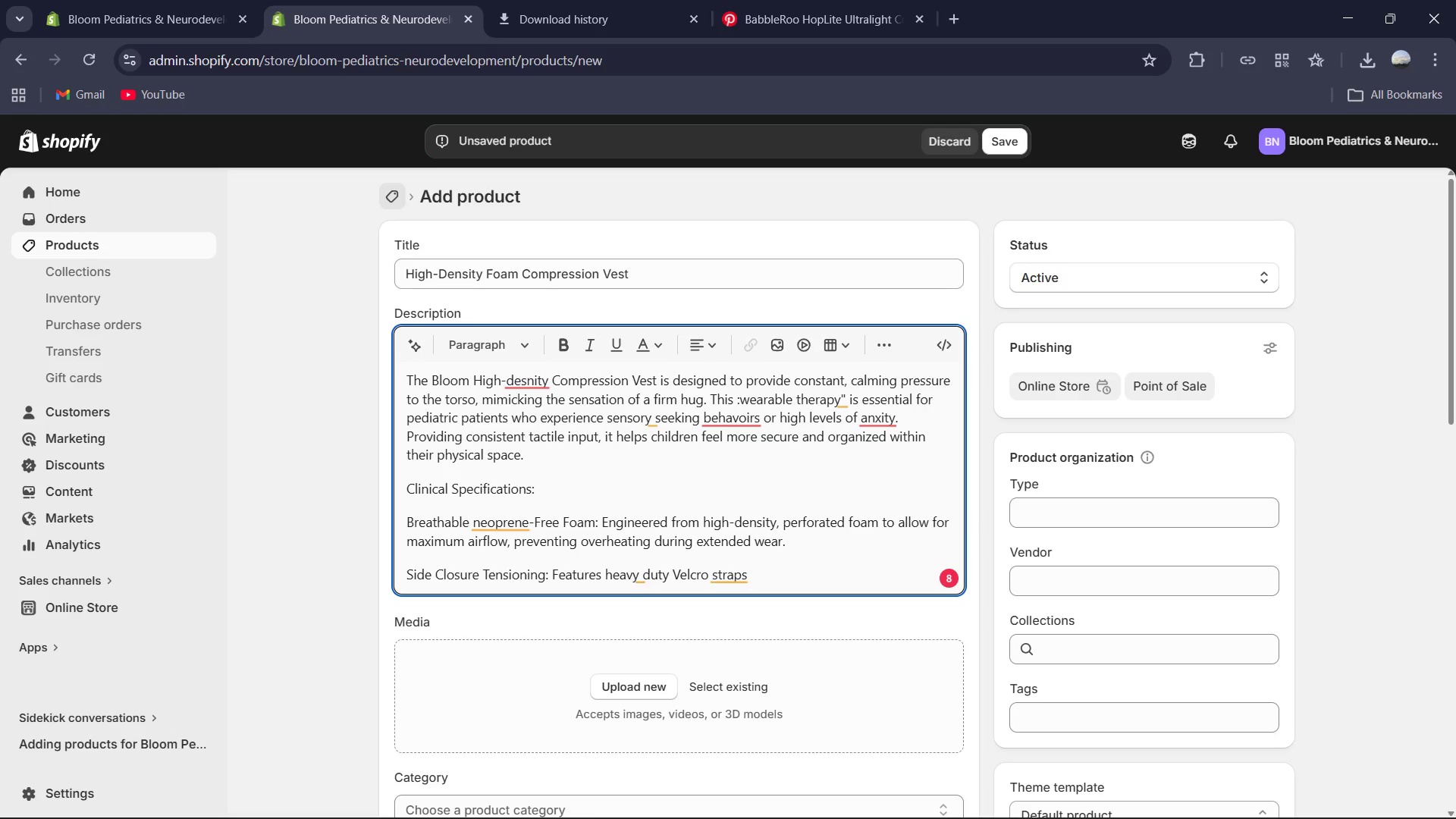 
type(that allow clinicians or patients )
key(Backspace)
key(Backspace)
key(Backspace)
key(Backspace)
key(Backspace)
key(Backspace)
key(Backspace)
type(rents to ai)
key(Backspace)
type(just the compression lec)
key(Backspace)
type(vel based on the child'd immediate sensory needs.L)
key(Backspace)
 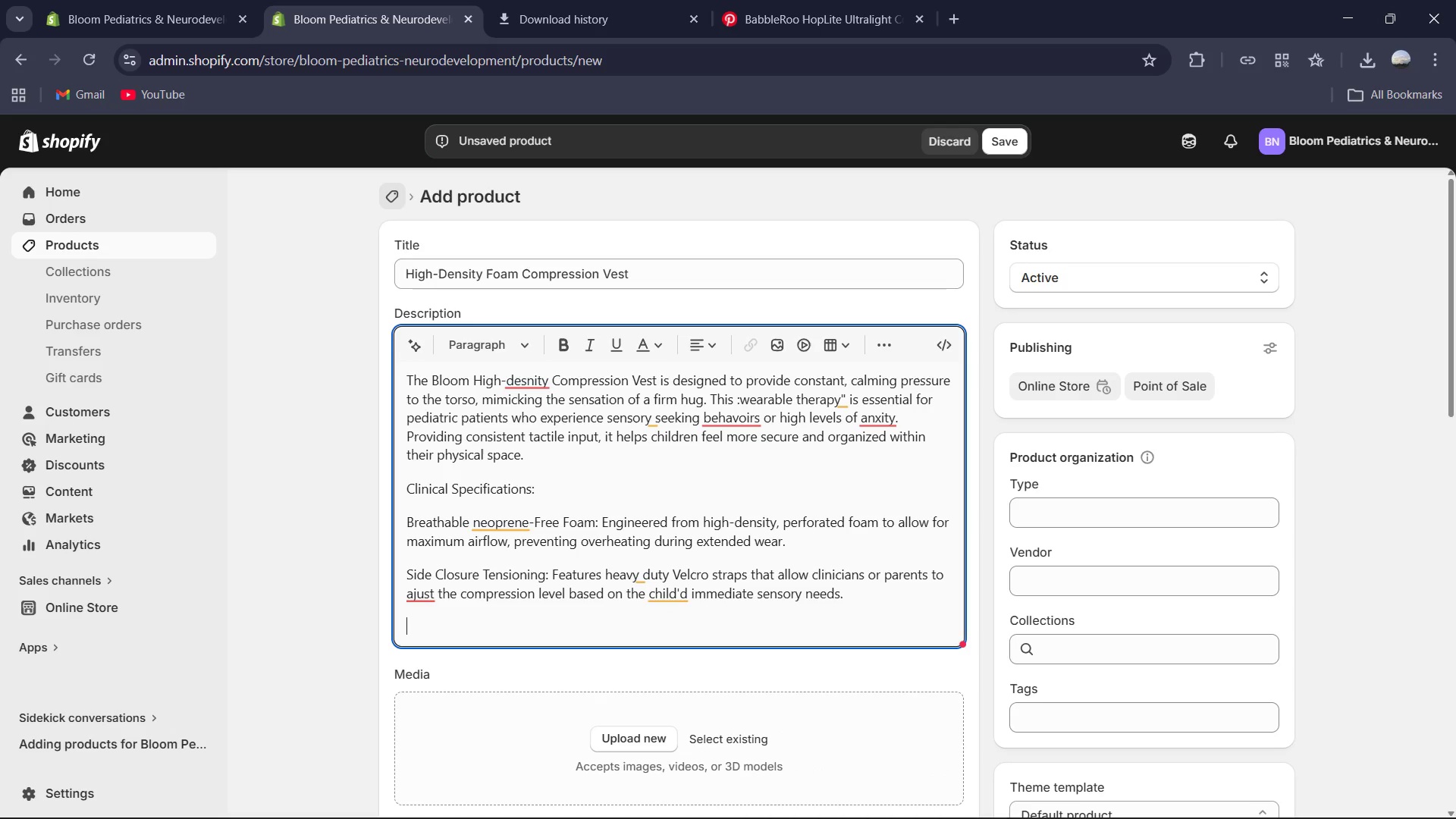 
 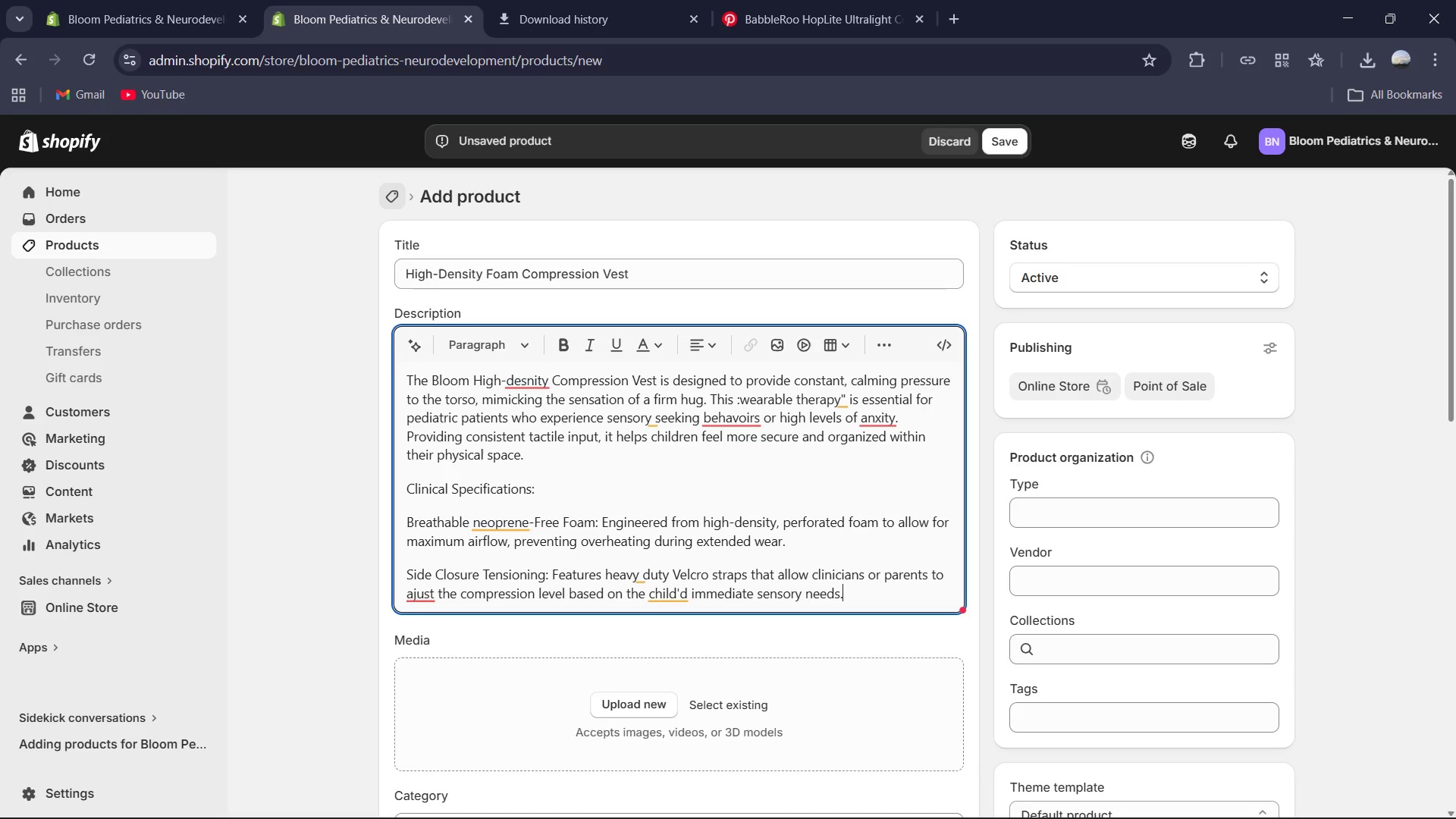 
key(Enter)
 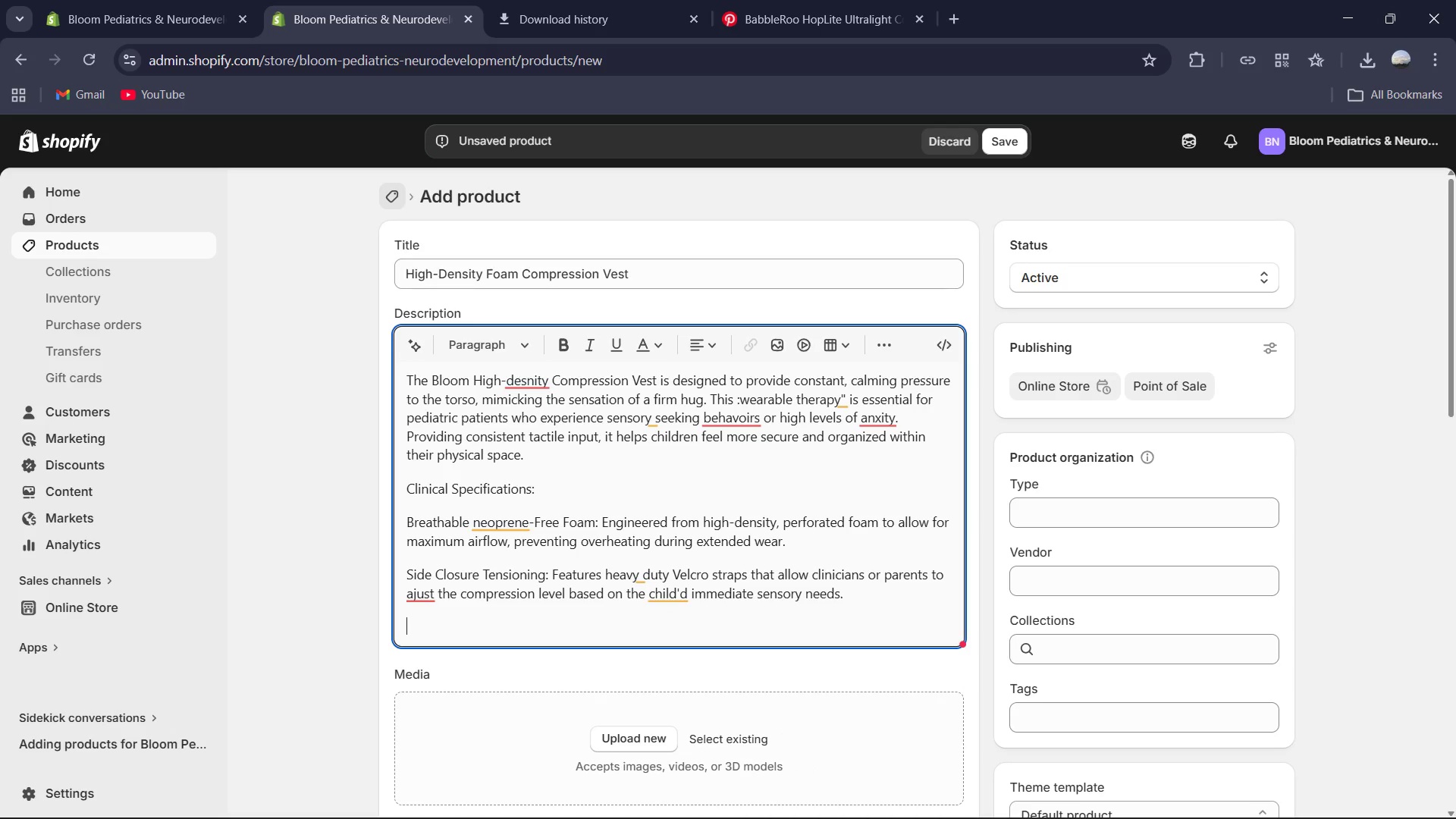 
type(:)
key(Backspace)
type(Low-Profile Aesh)
key(Backspace)
type(thetic:Designed to be worn discreetly under orovereveyday clothing without restricted range of motion.)
 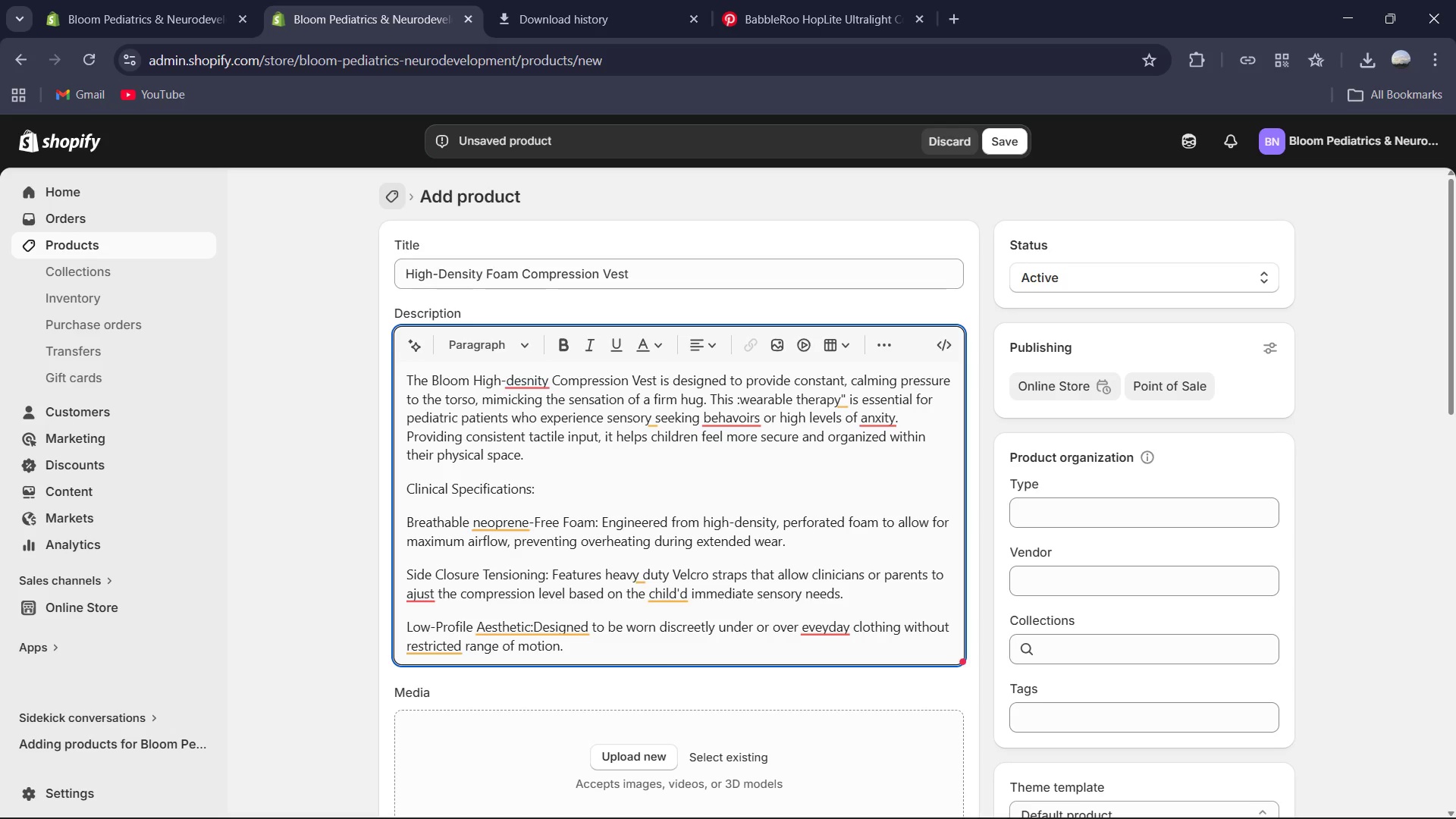 
left_click([526, 627])
 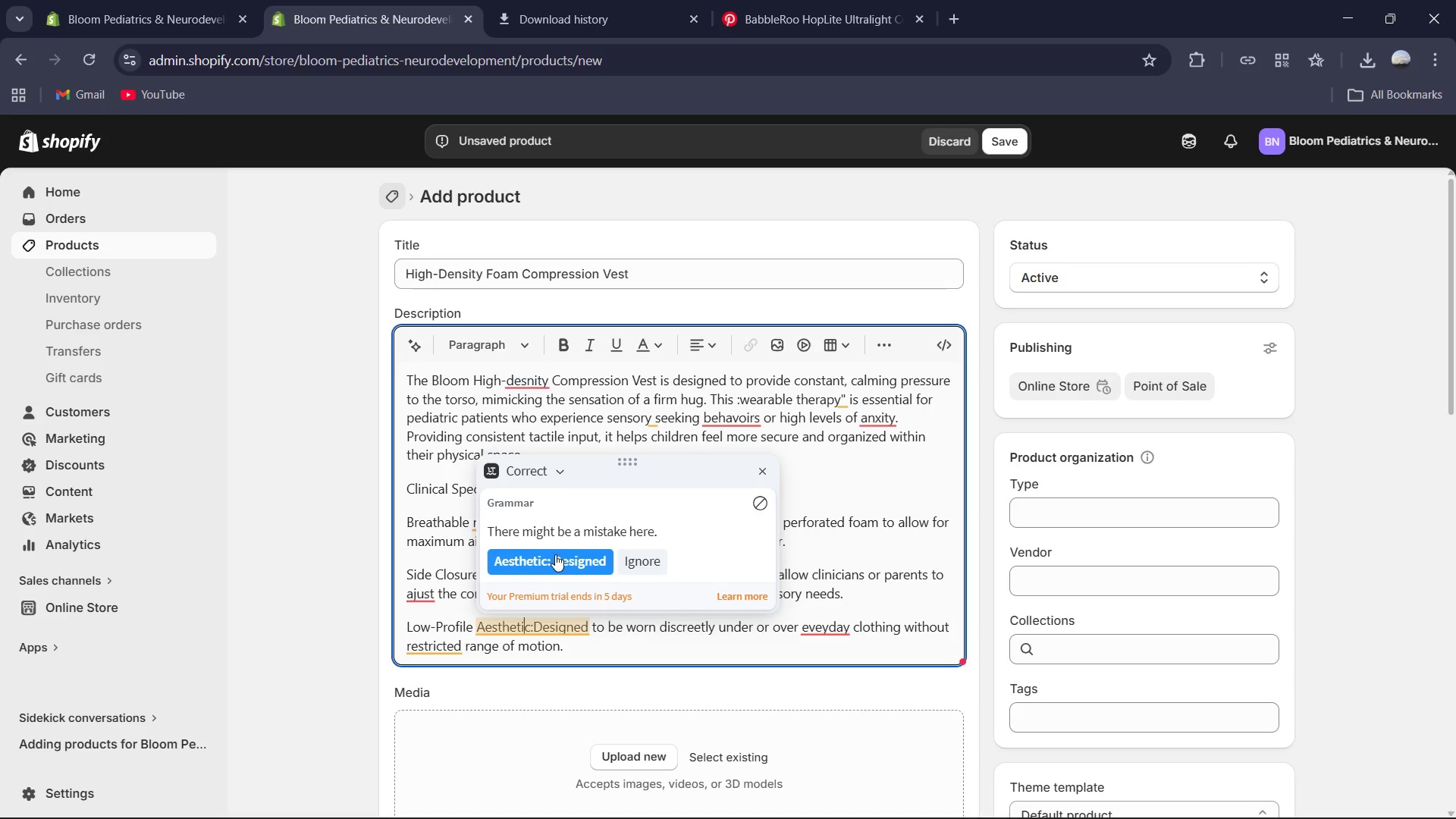 
left_click([556, 560])
 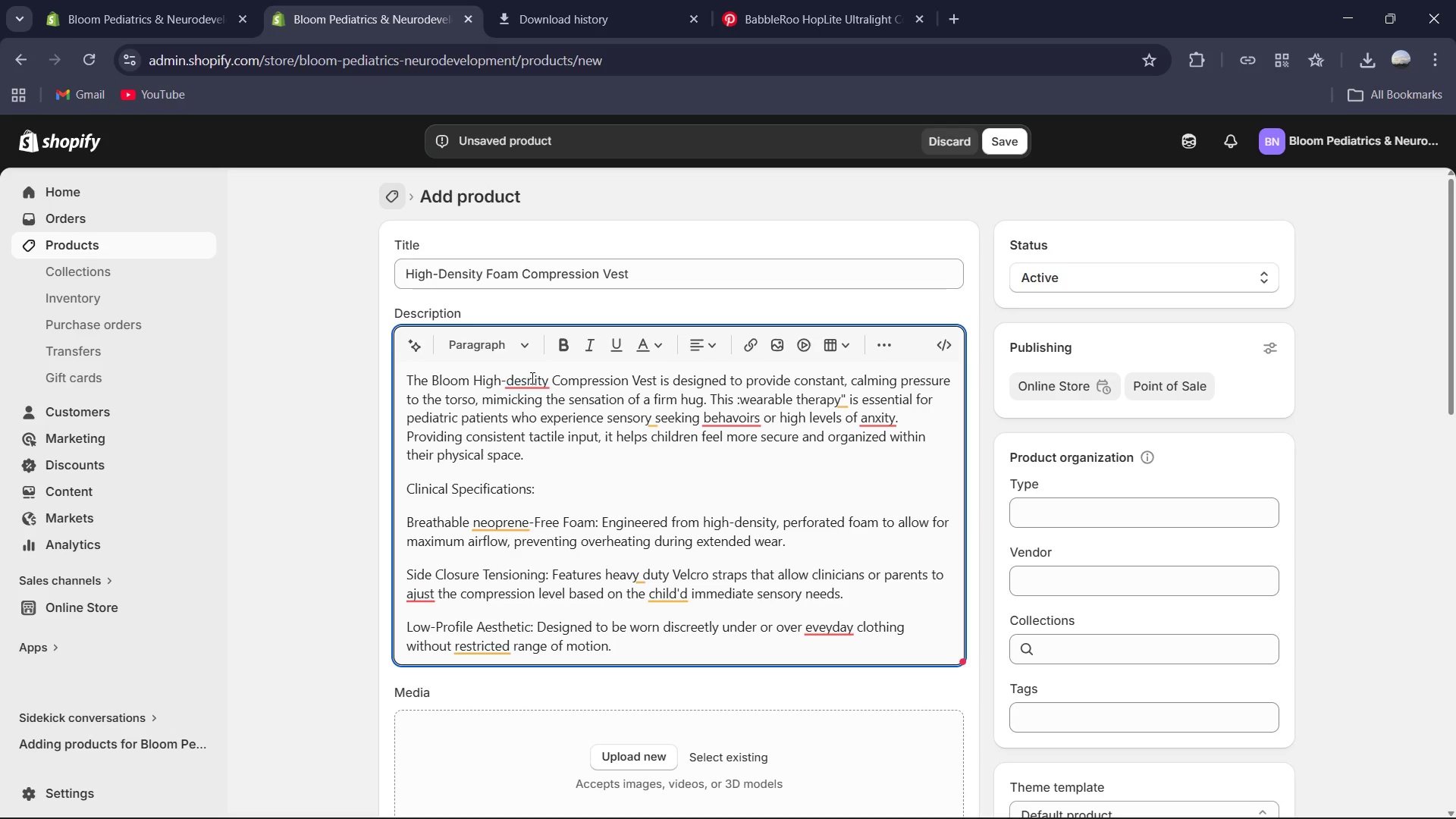 
left_click([532, 373])
 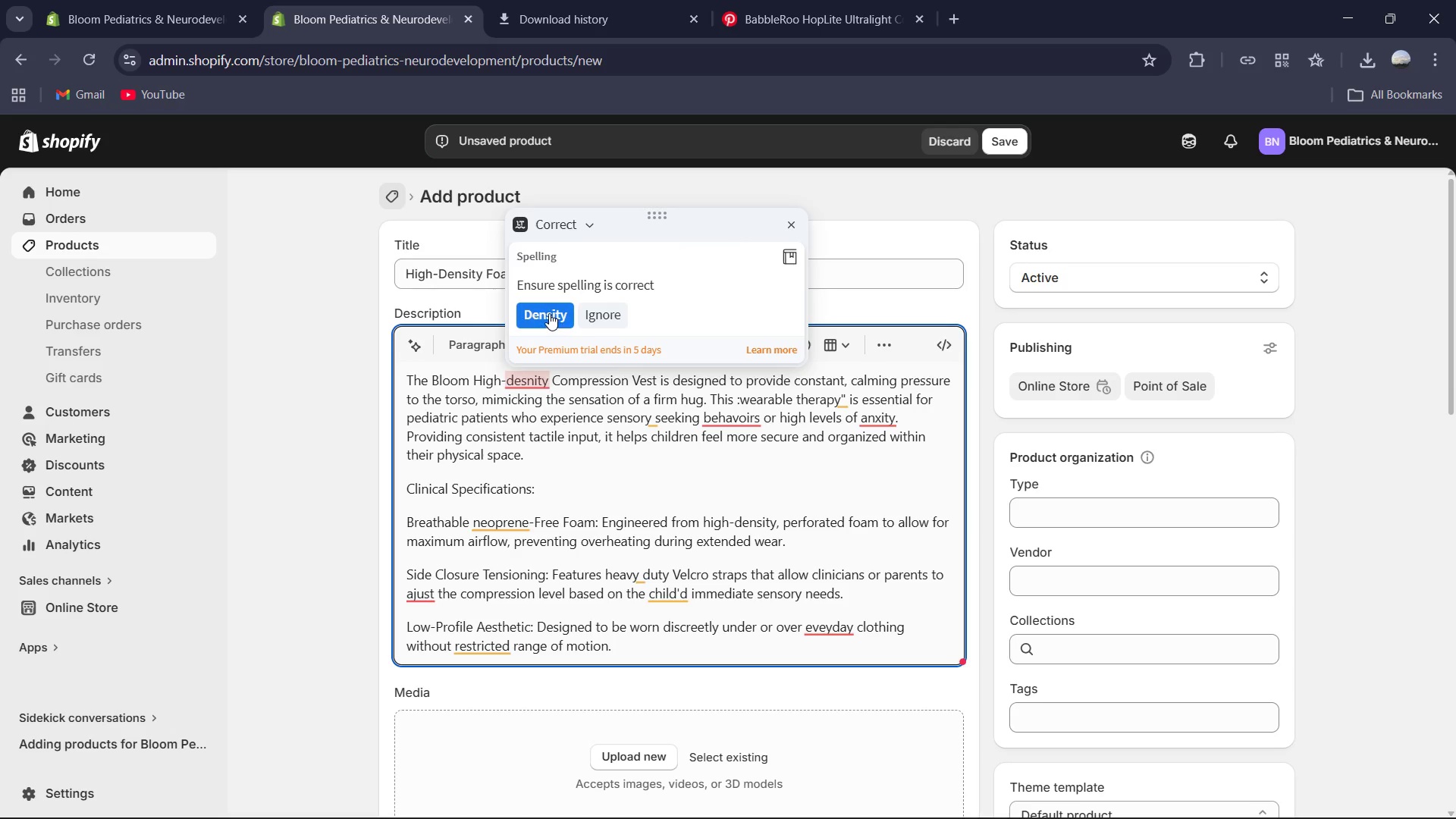 
left_click([549, 313])
 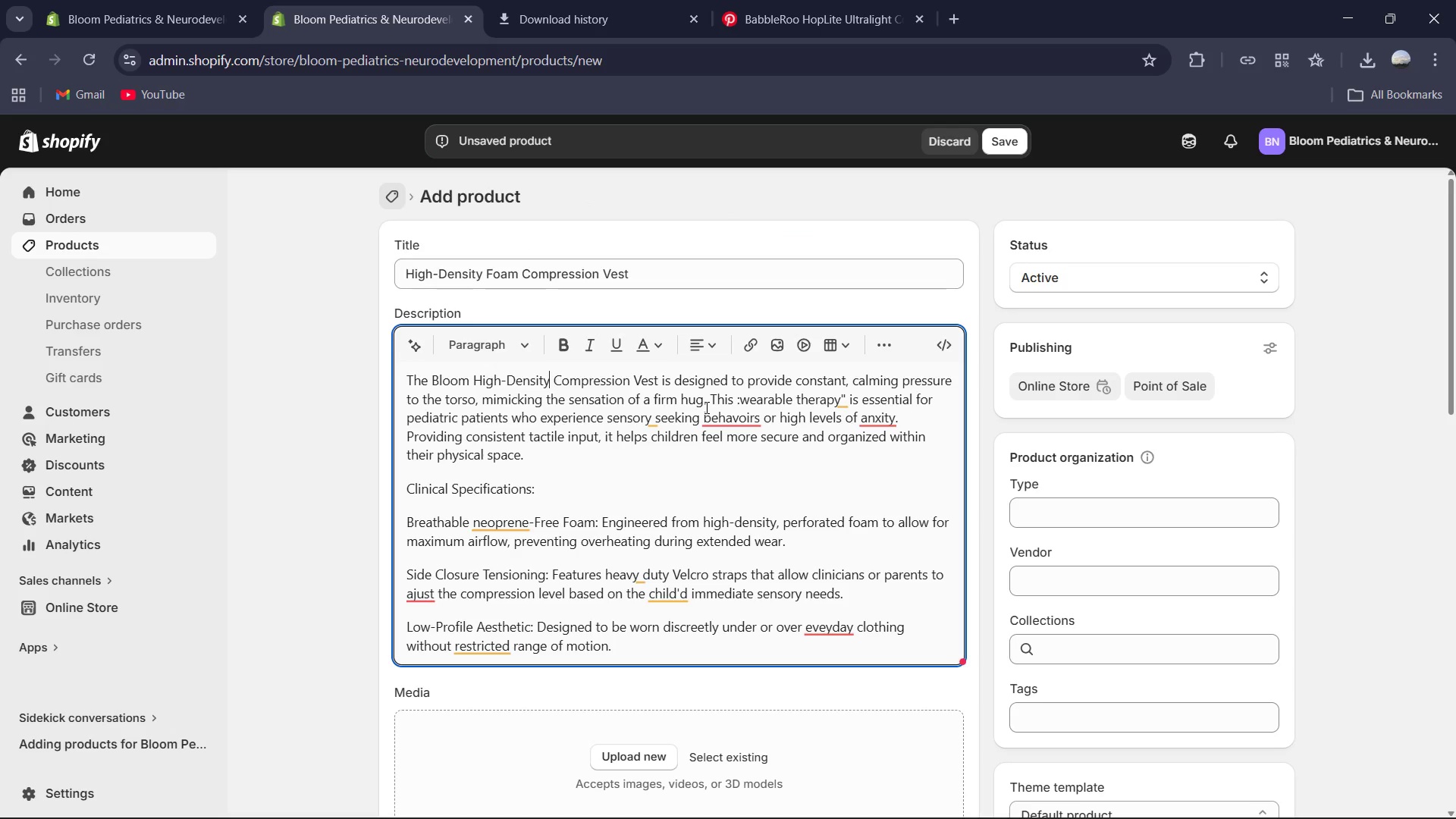 
left_click([723, 416])
 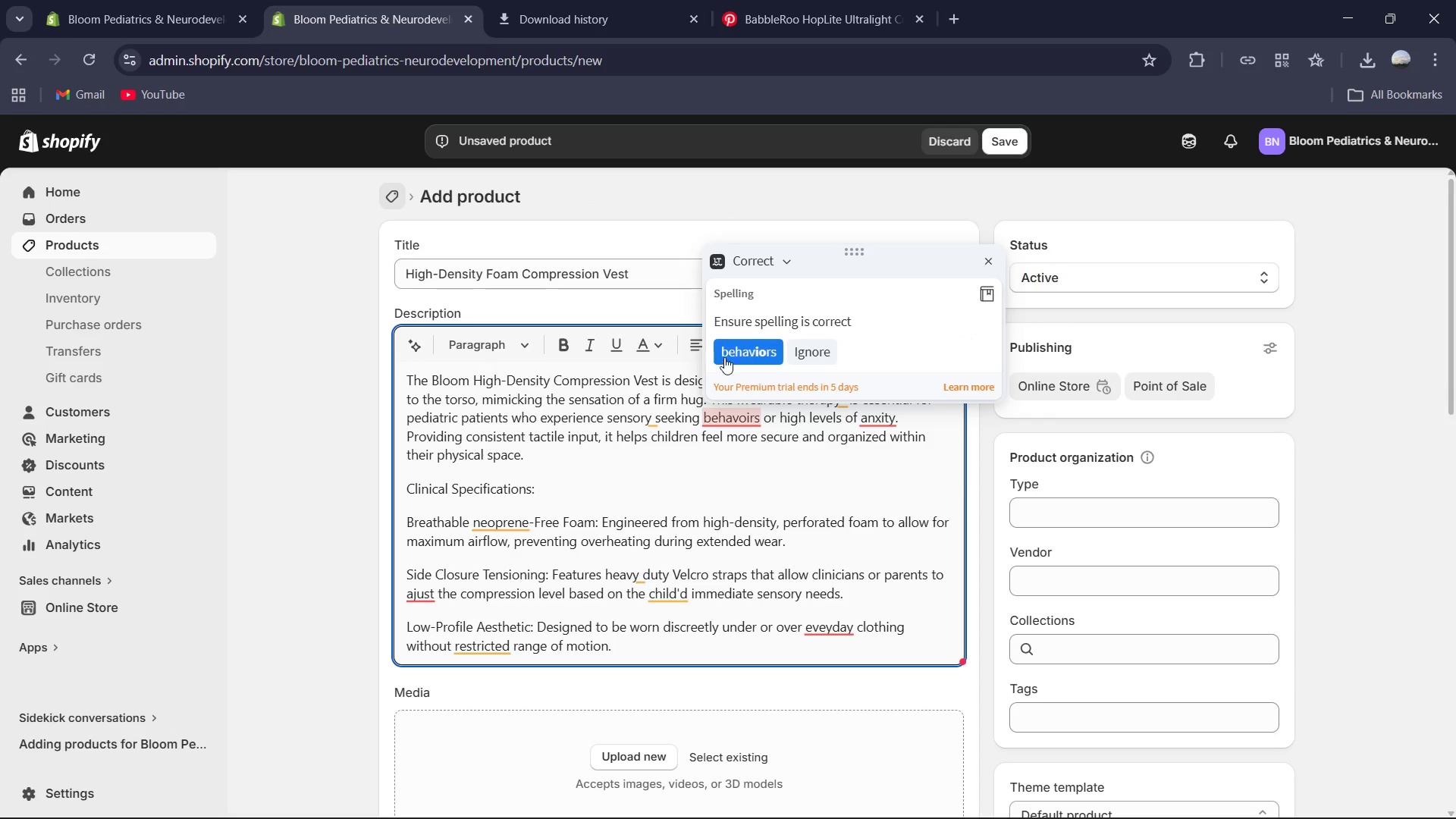 
left_click([730, 359])
 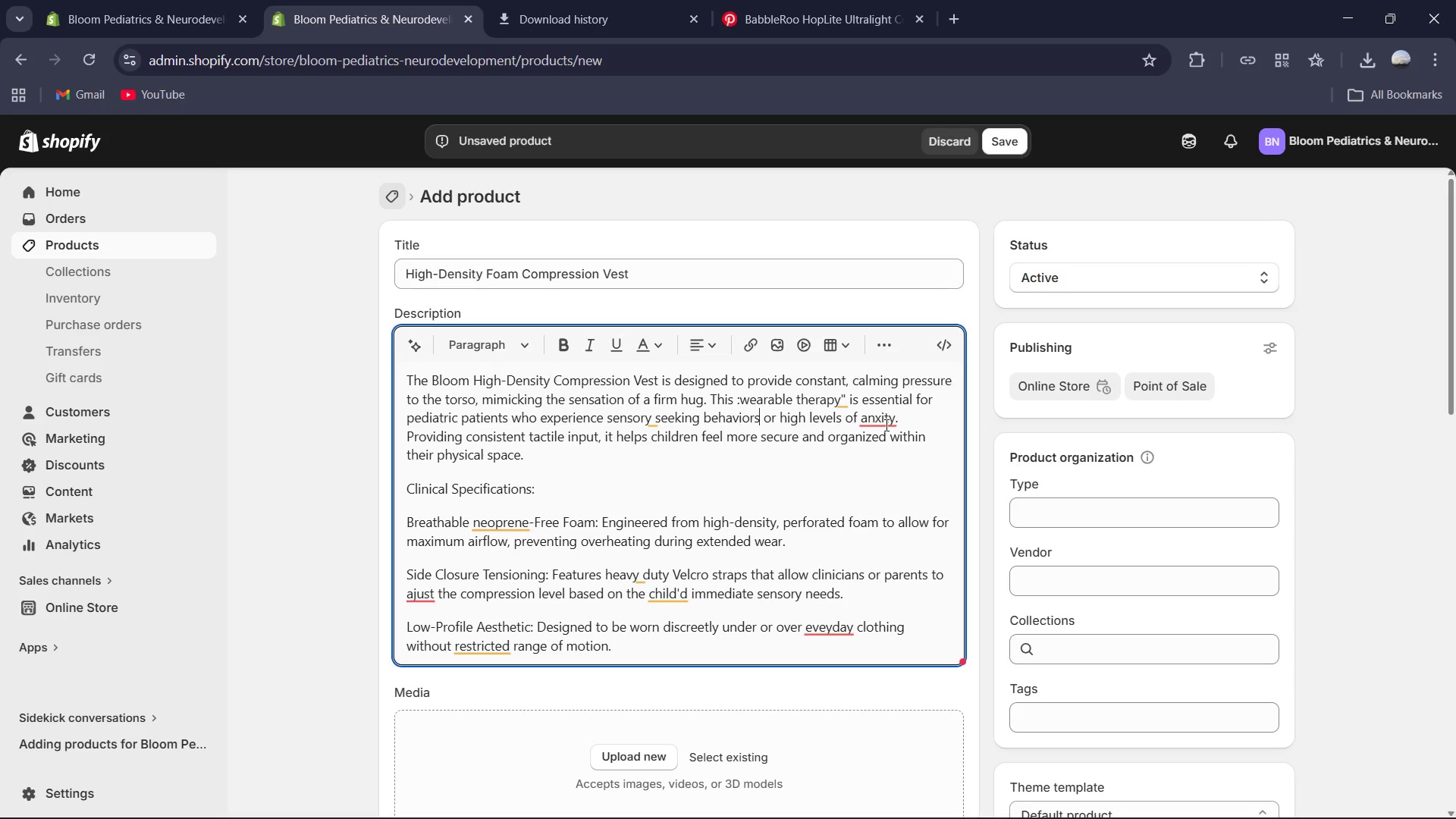 
left_click([864, 423])
 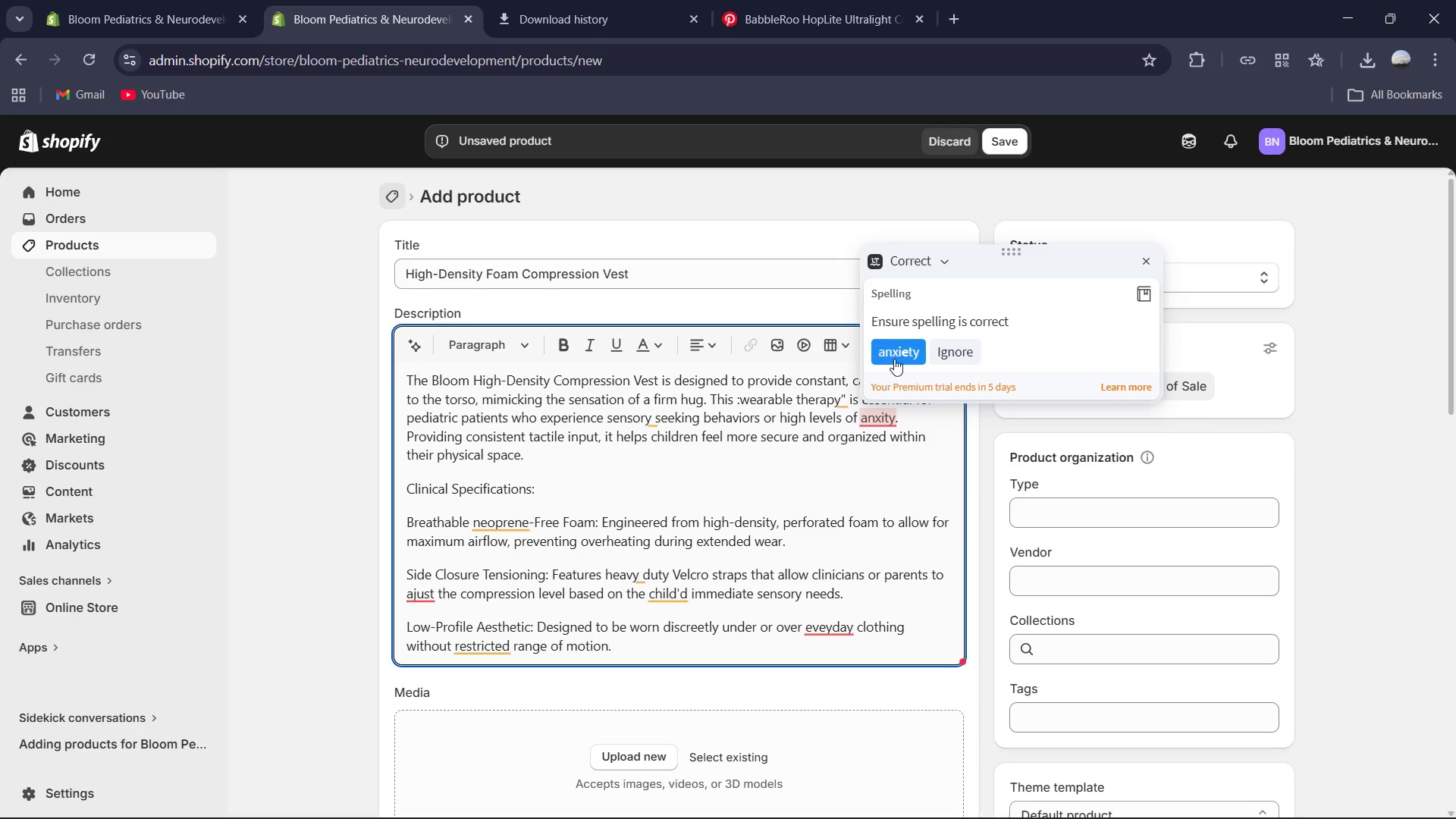 
left_click([898, 353])
 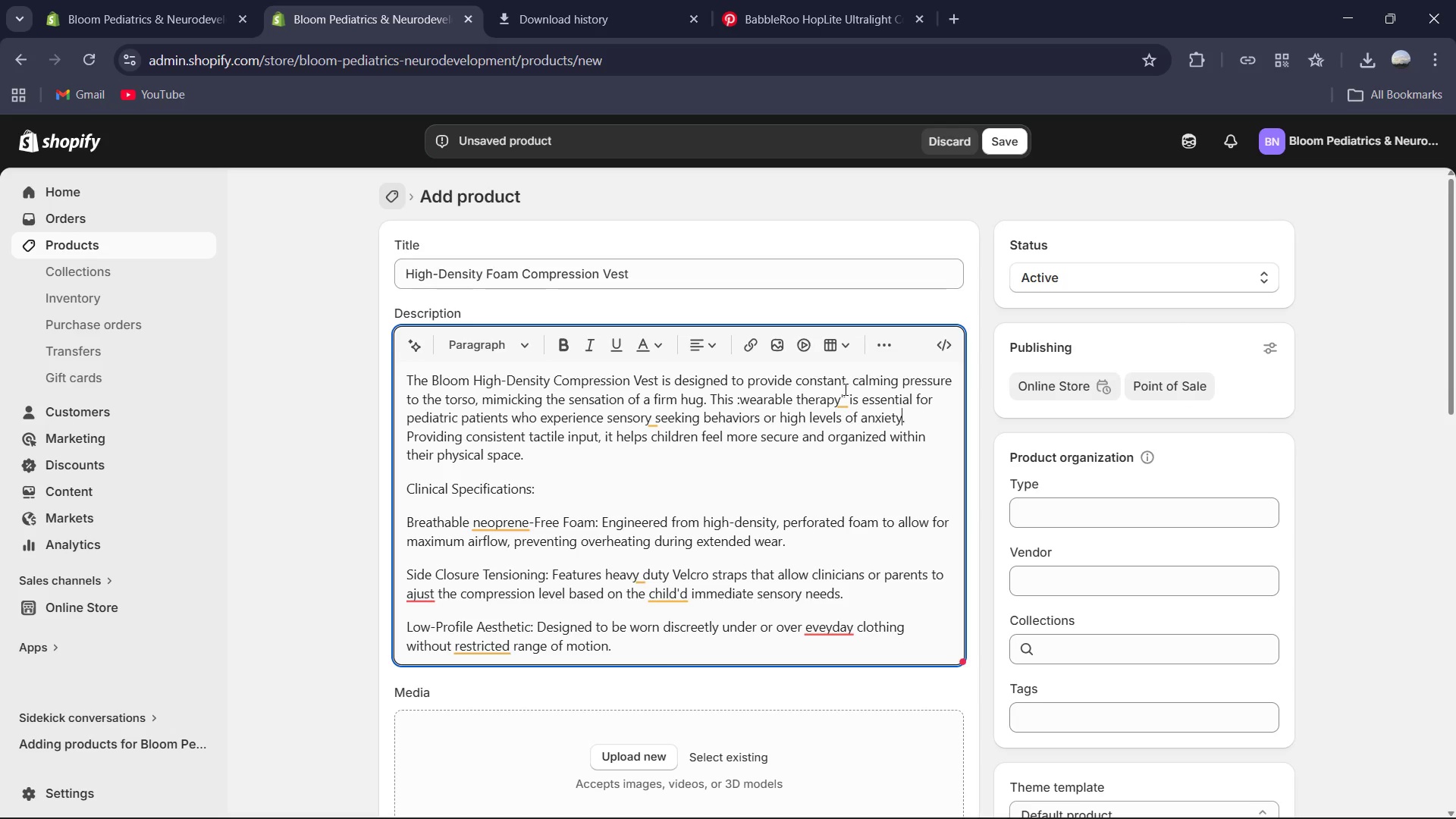 
left_click([844, 392])
 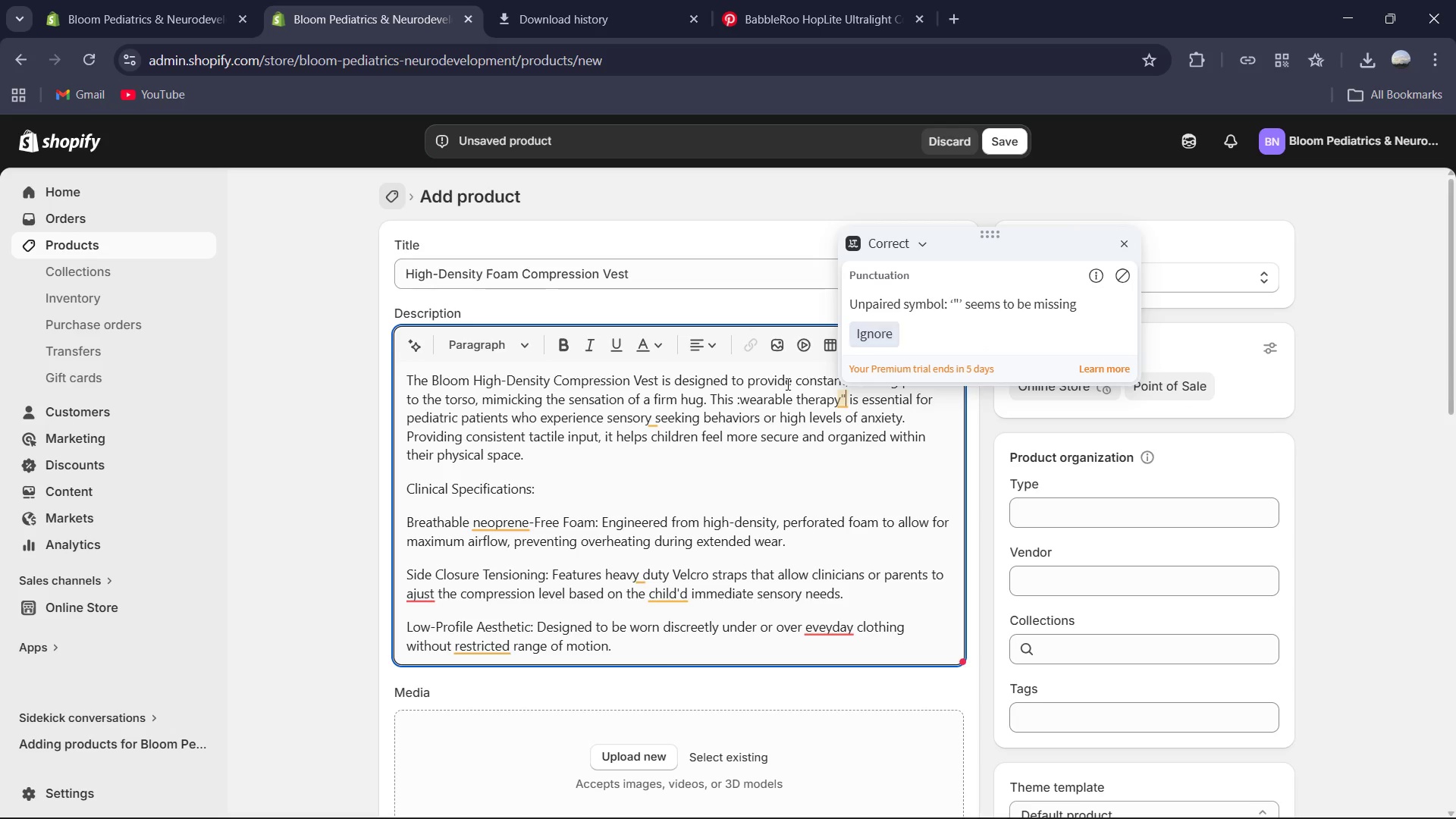 
left_click([739, 392])
 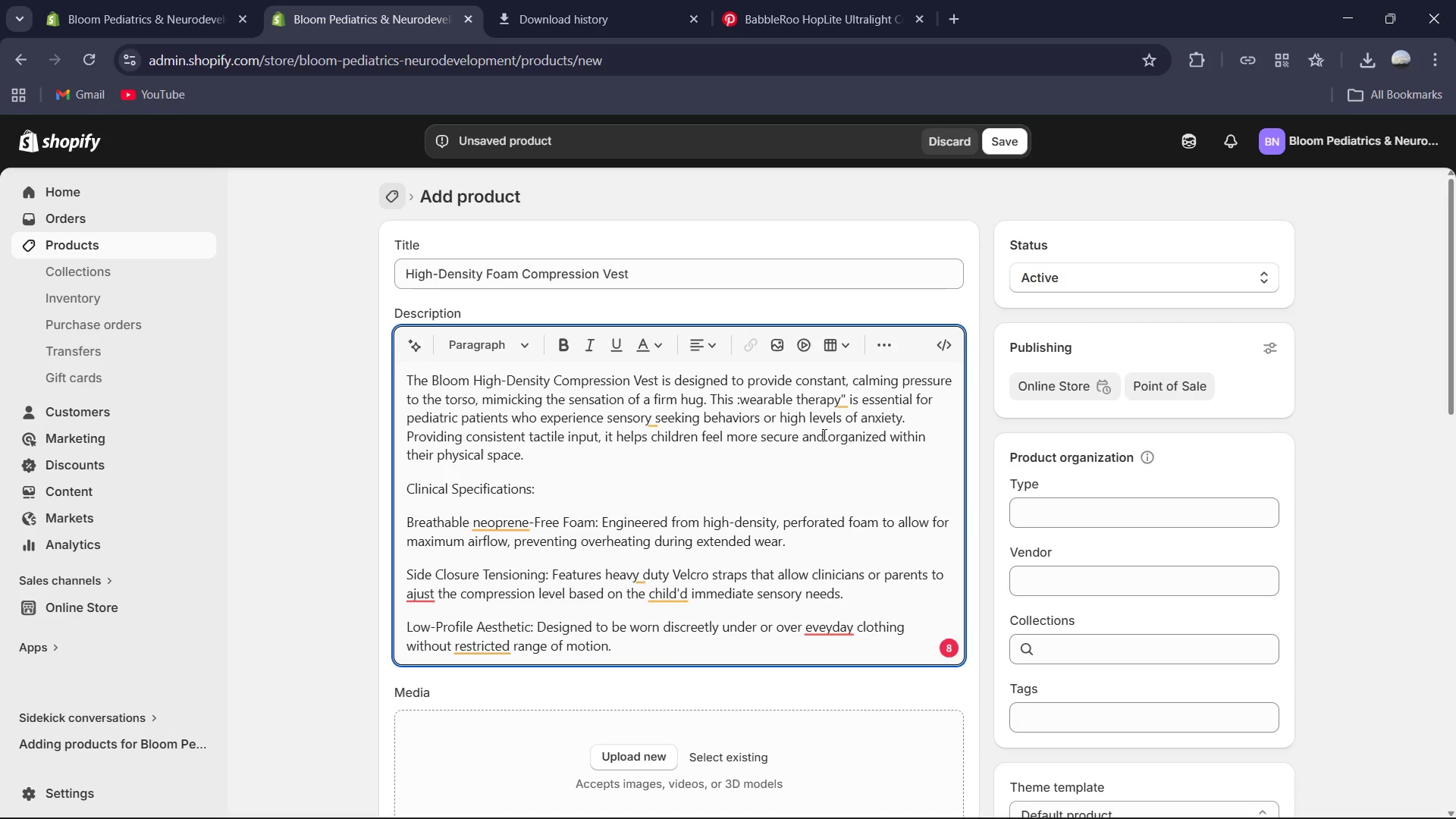 
wait(6.2)
 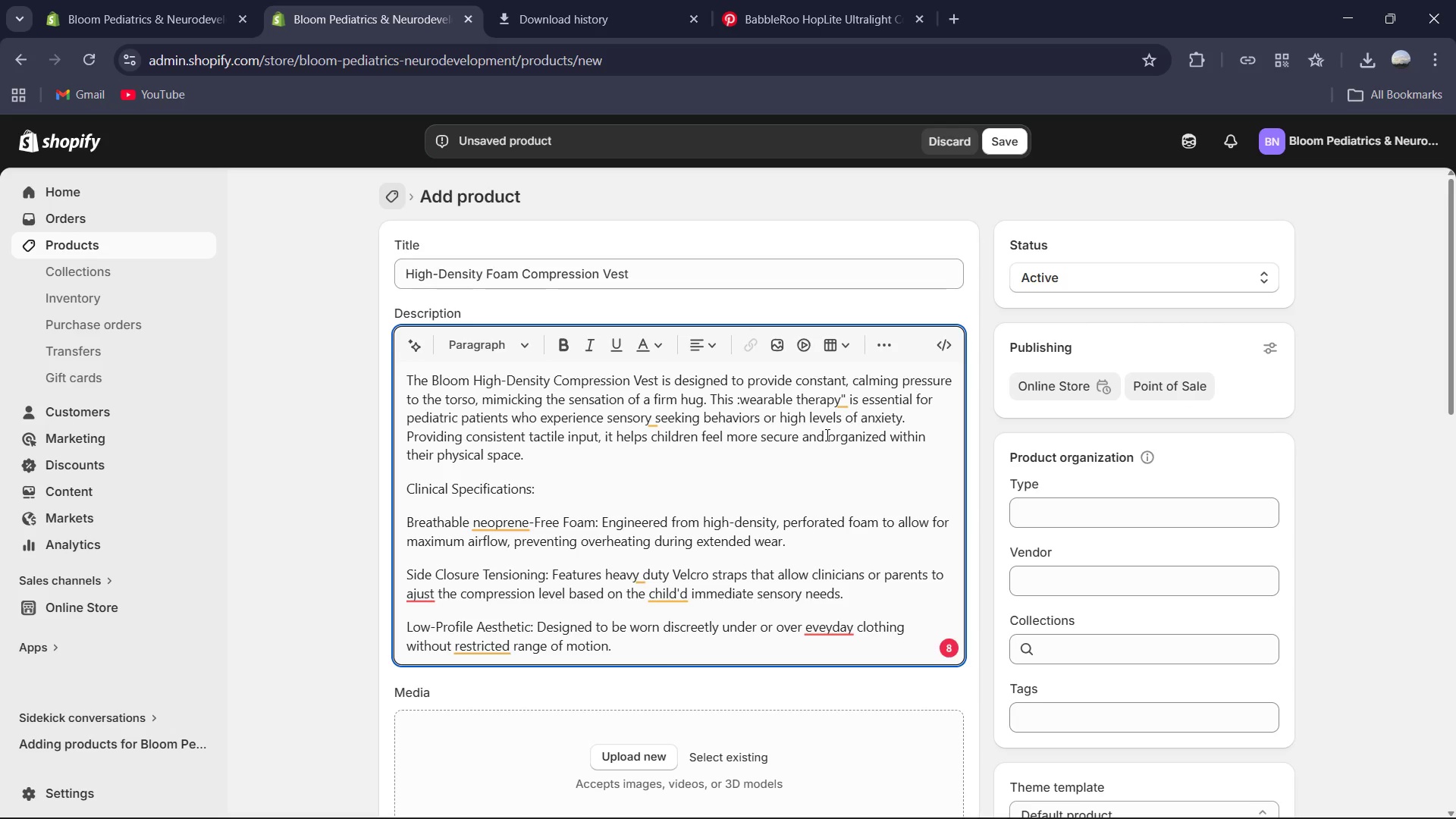 
hold_key(key=ShiftRight, duration=1.56)
 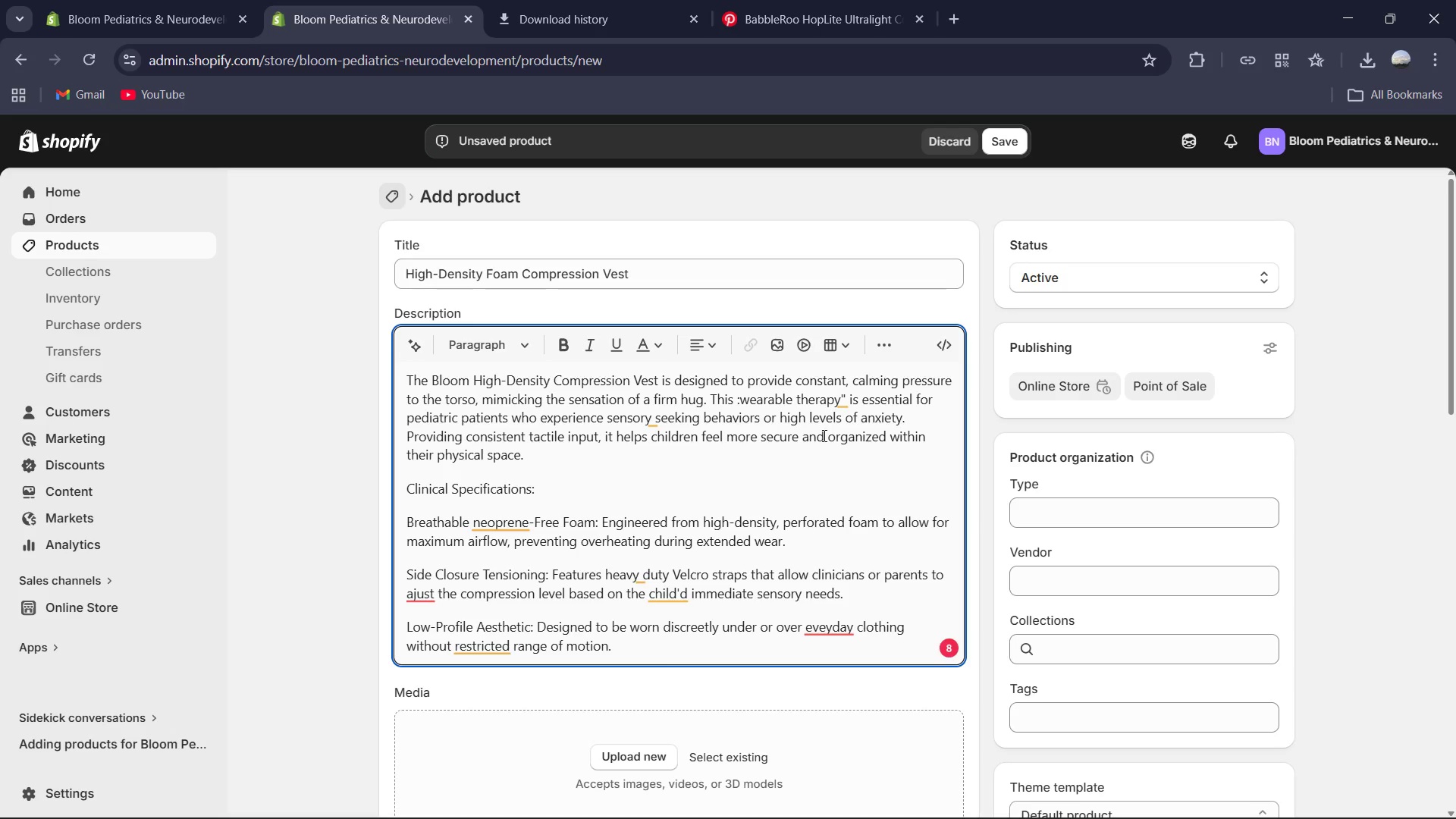 
key(Backspace)
 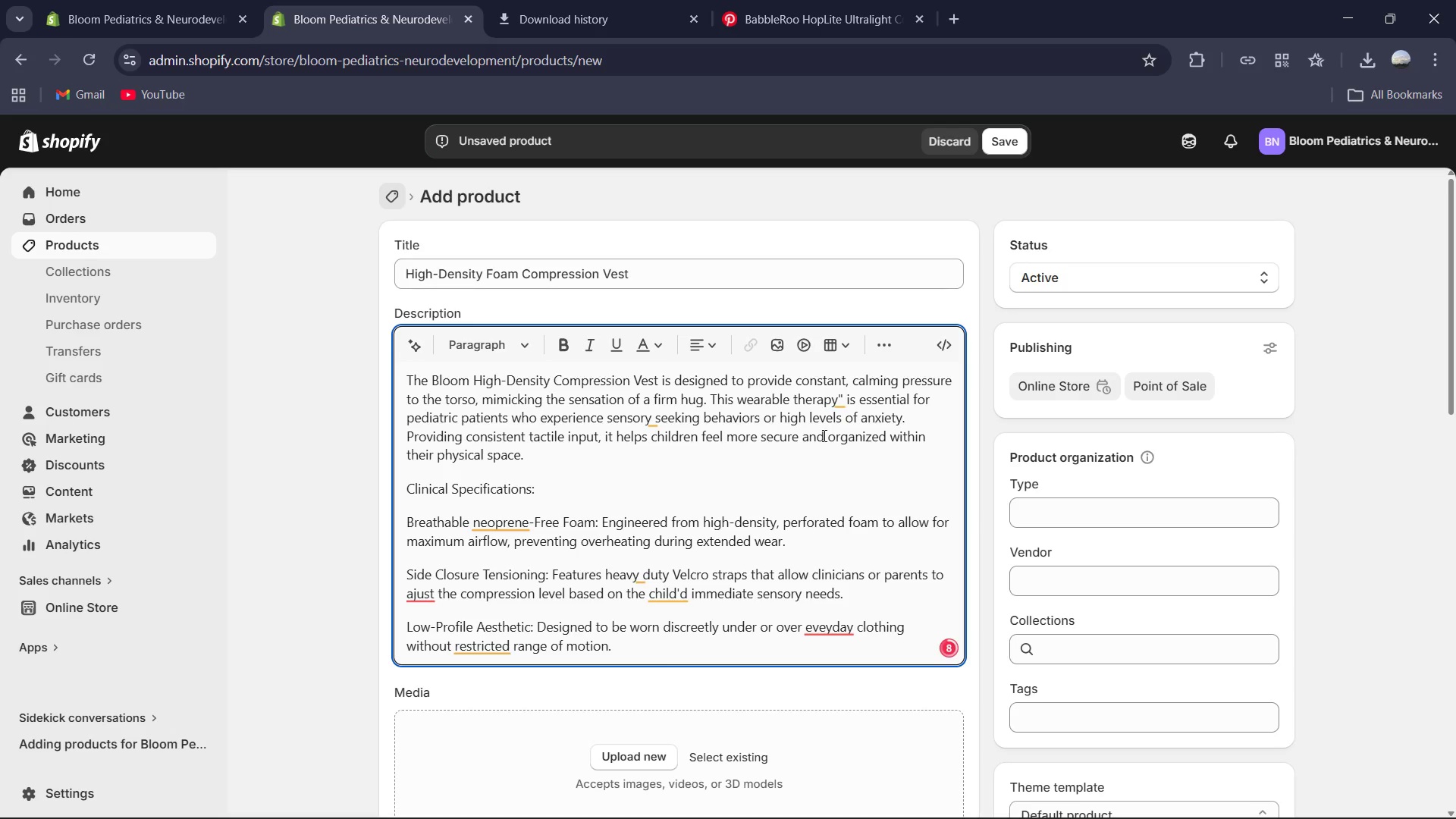 
key(Shift+ShiftRight)
 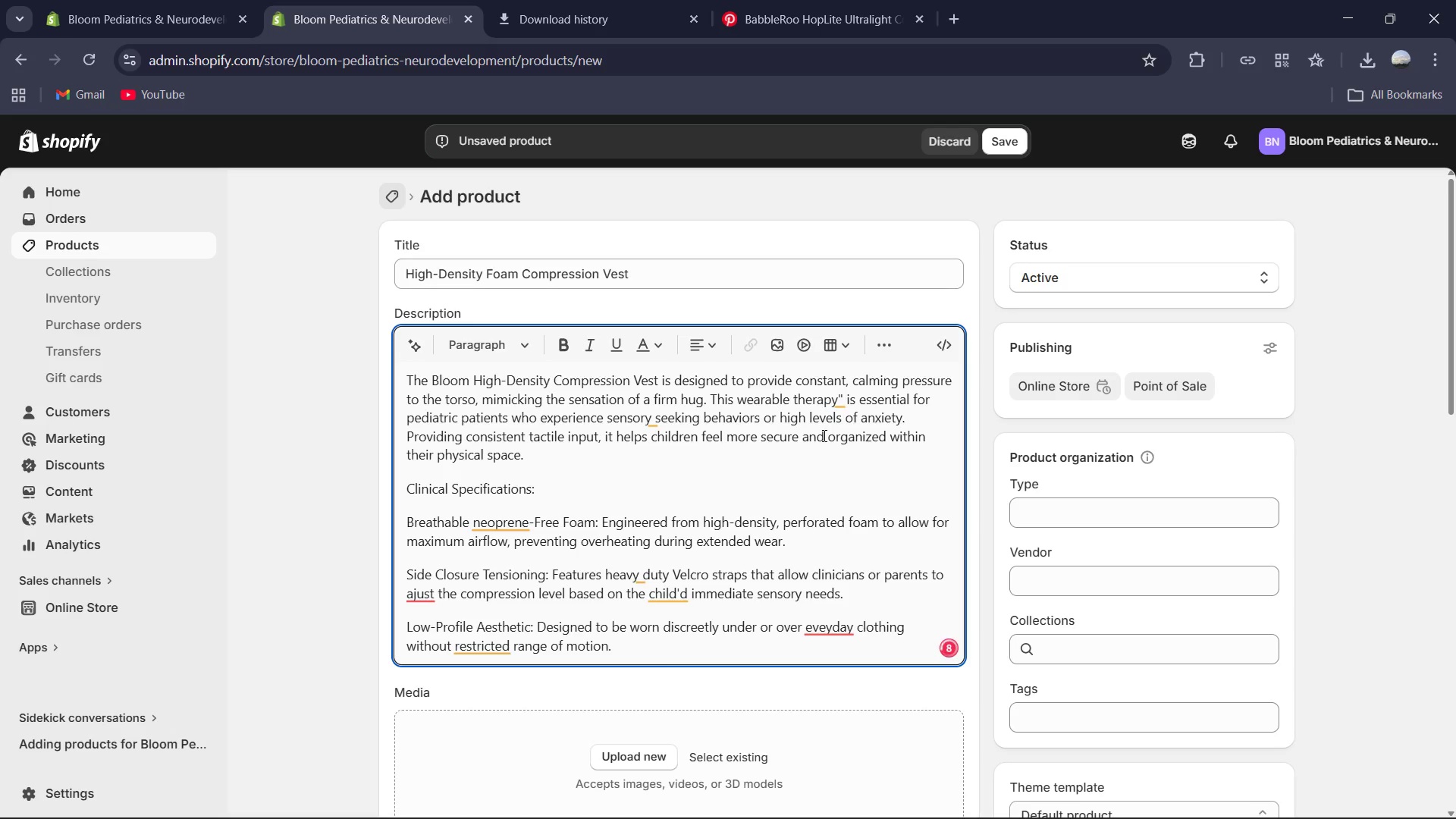 
key(Shift+Quote)
 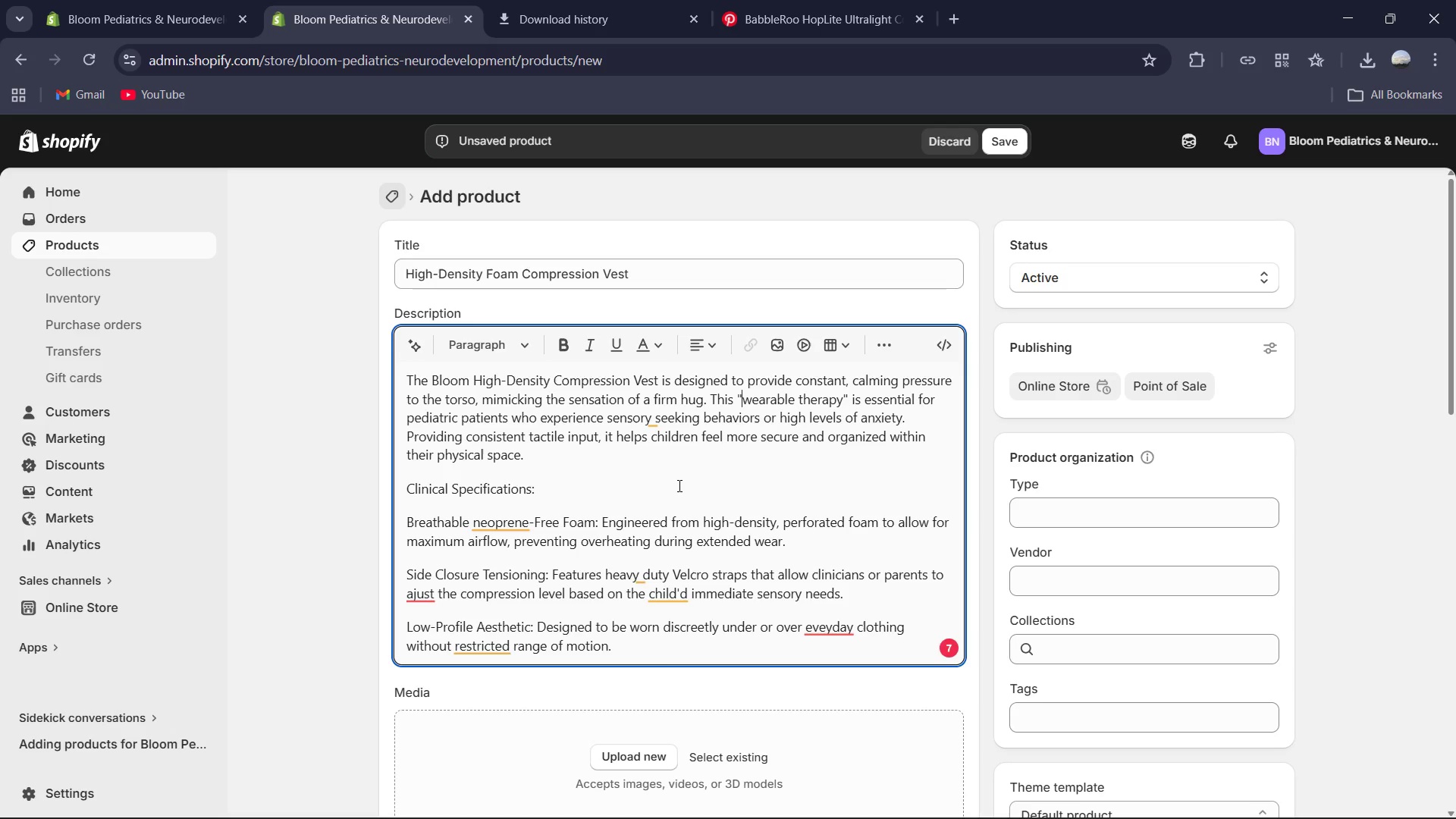 
left_click([653, 425])
 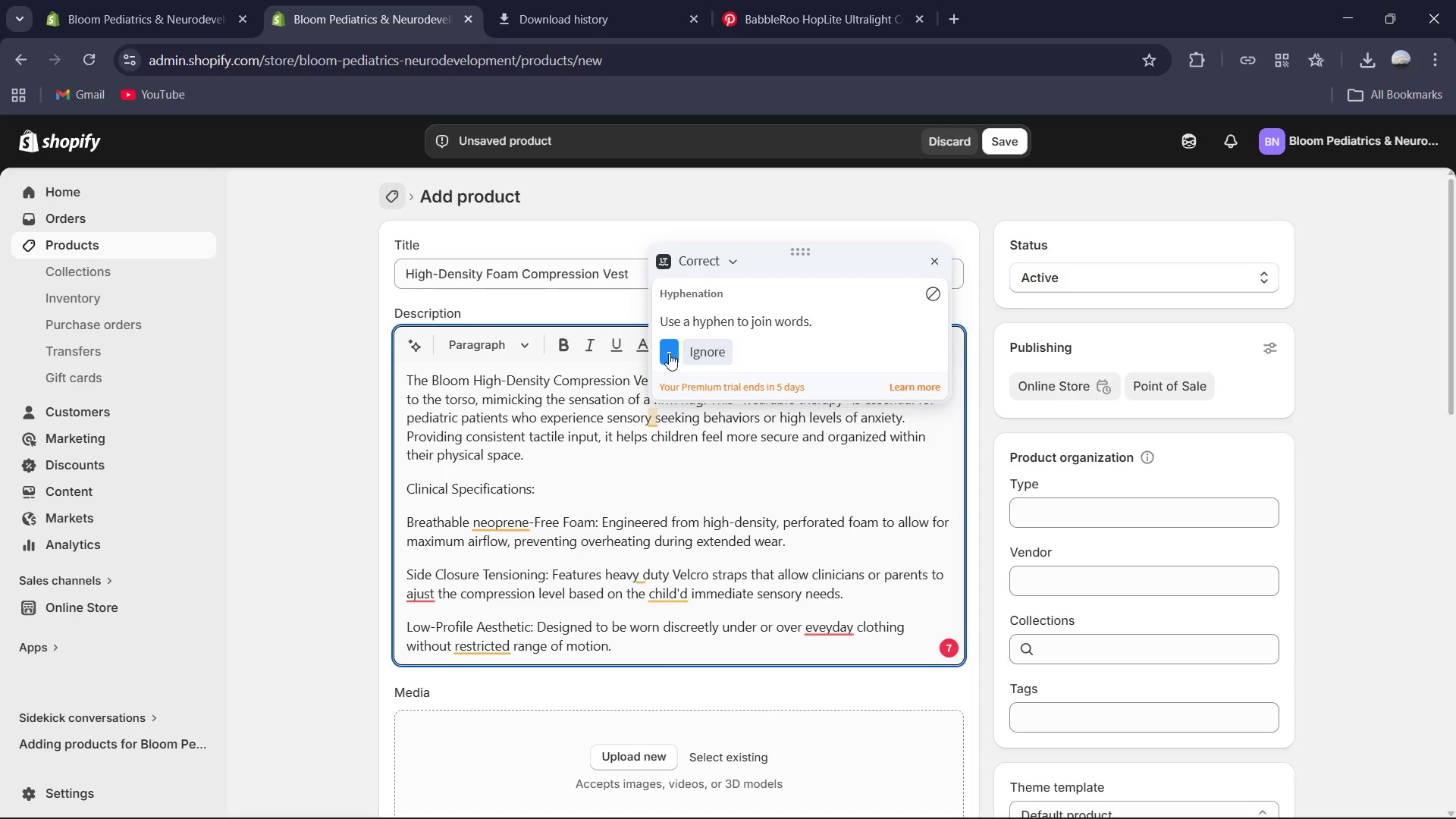 
left_click([668, 353])
 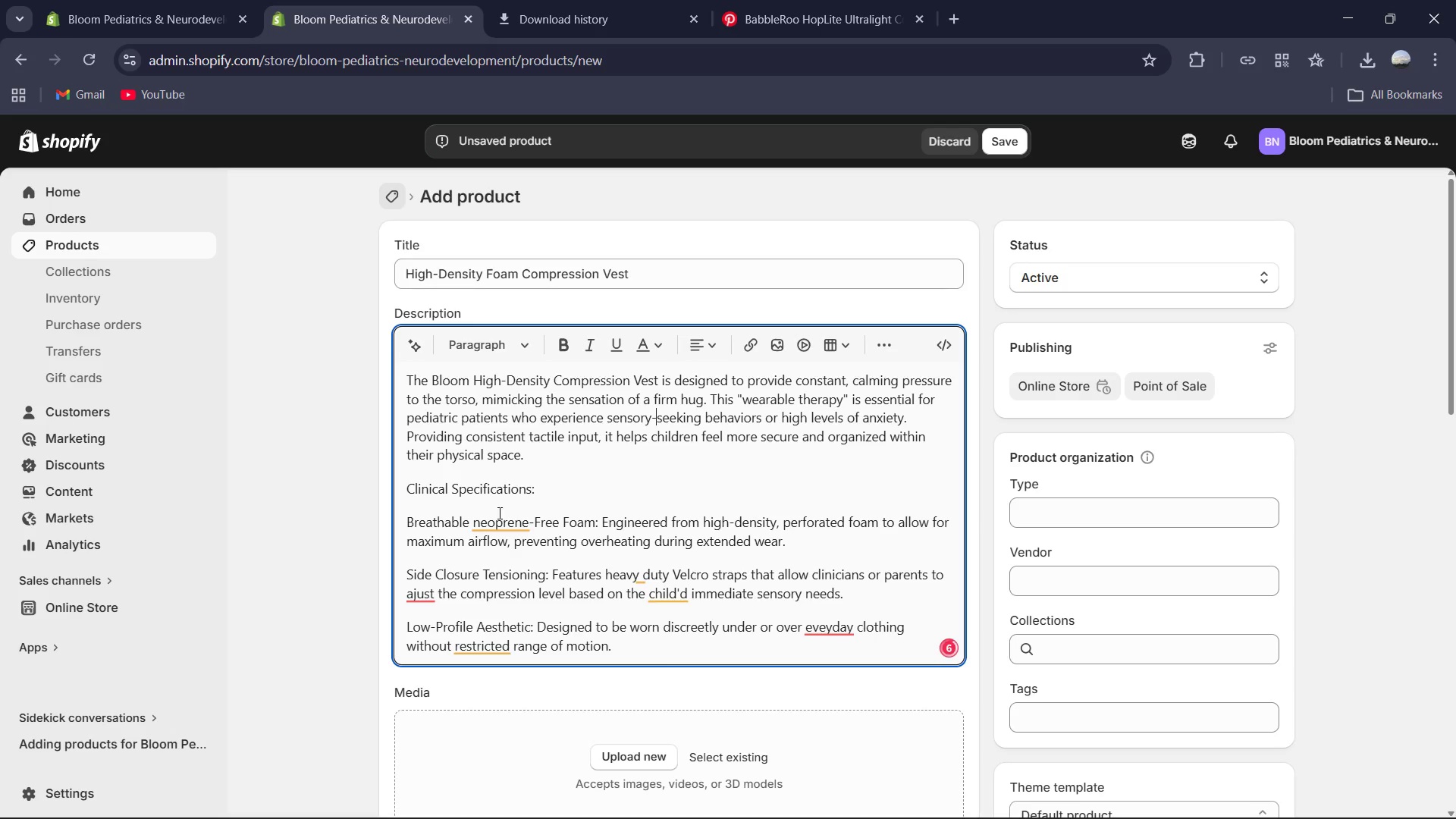 
left_click([488, 526])
 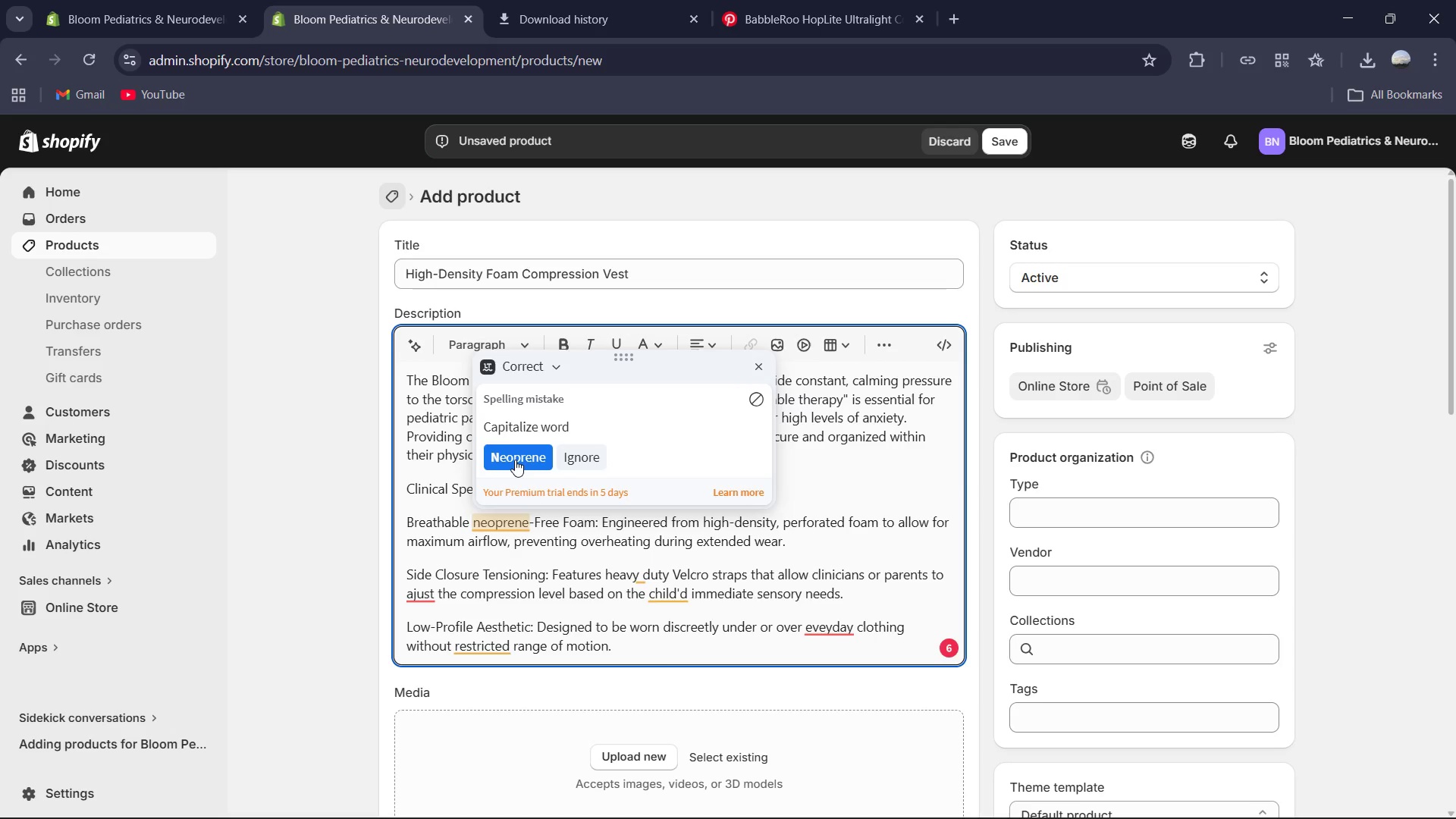 
left_click([514, 461])
 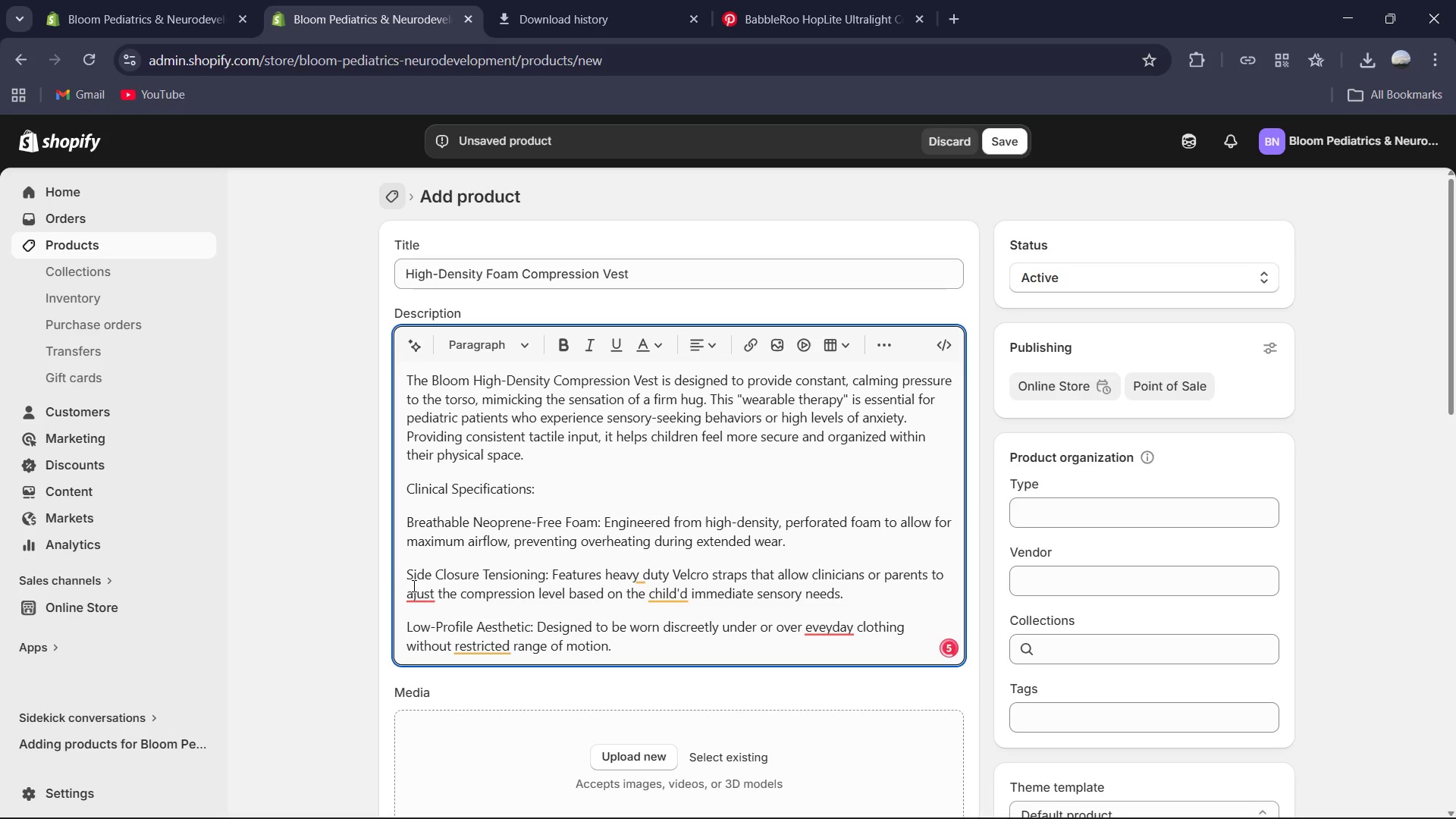 
left_click([414, 592])
 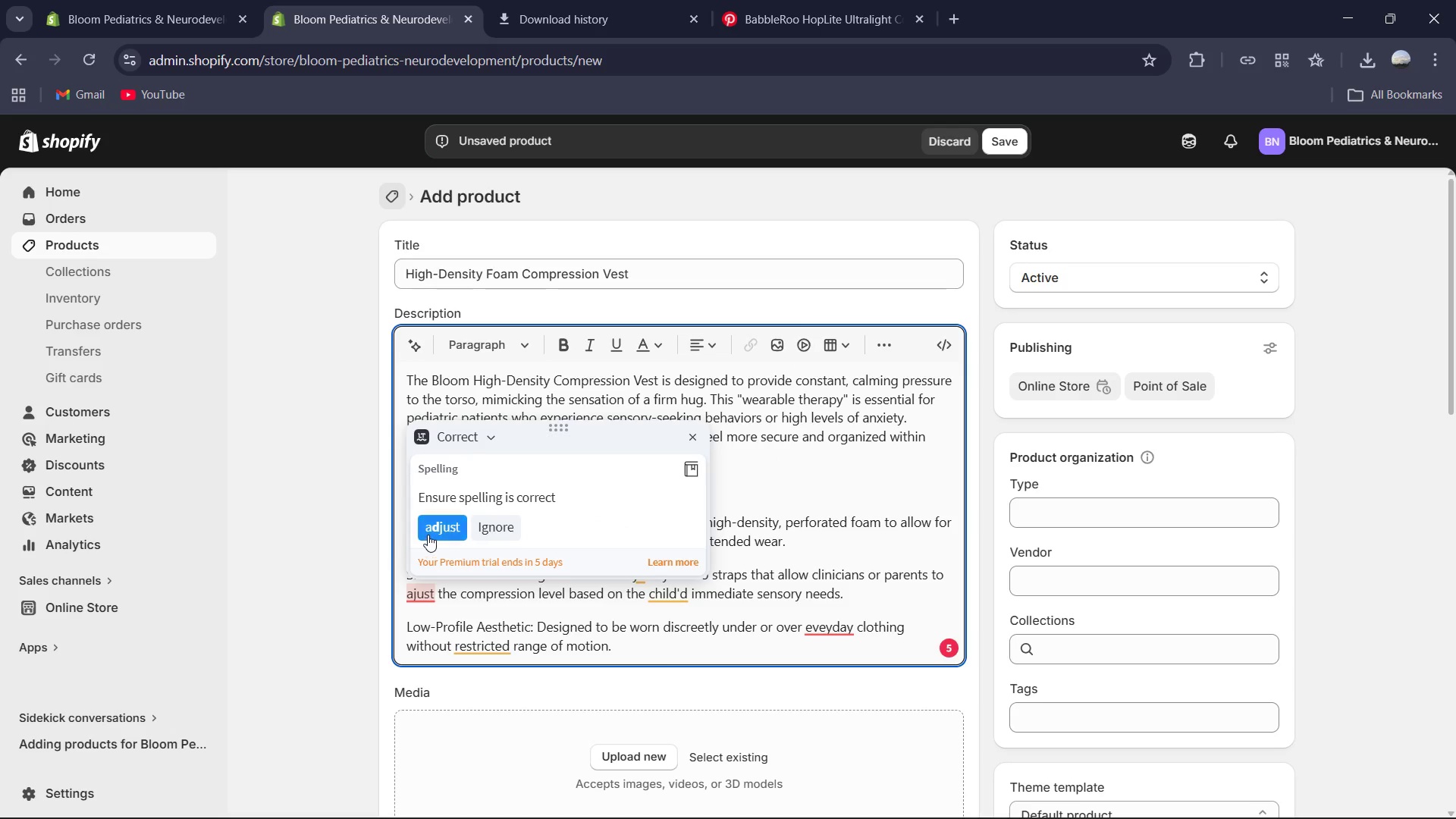 
left_click([428, 535])
 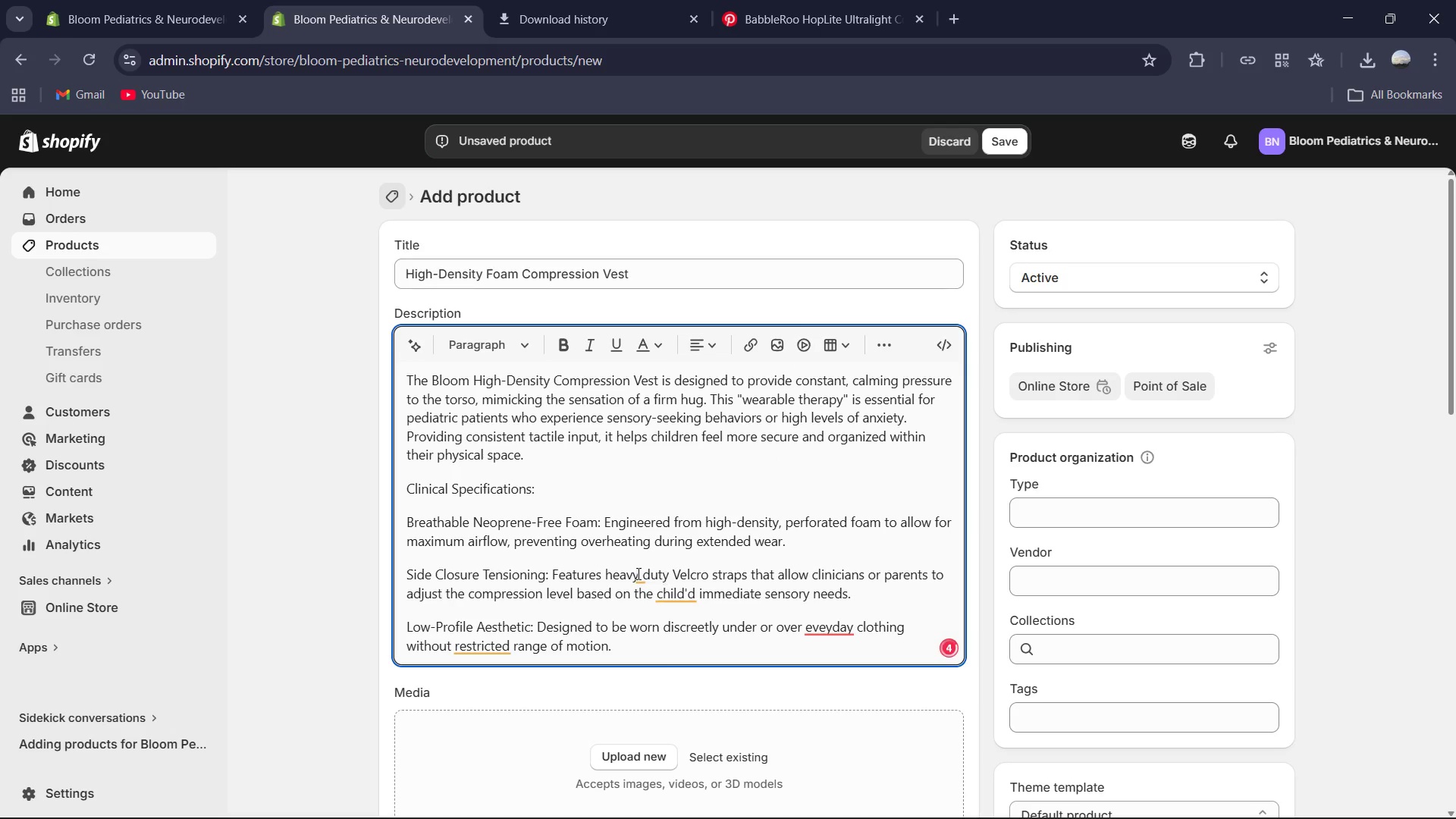 
left_click([635, 573])
 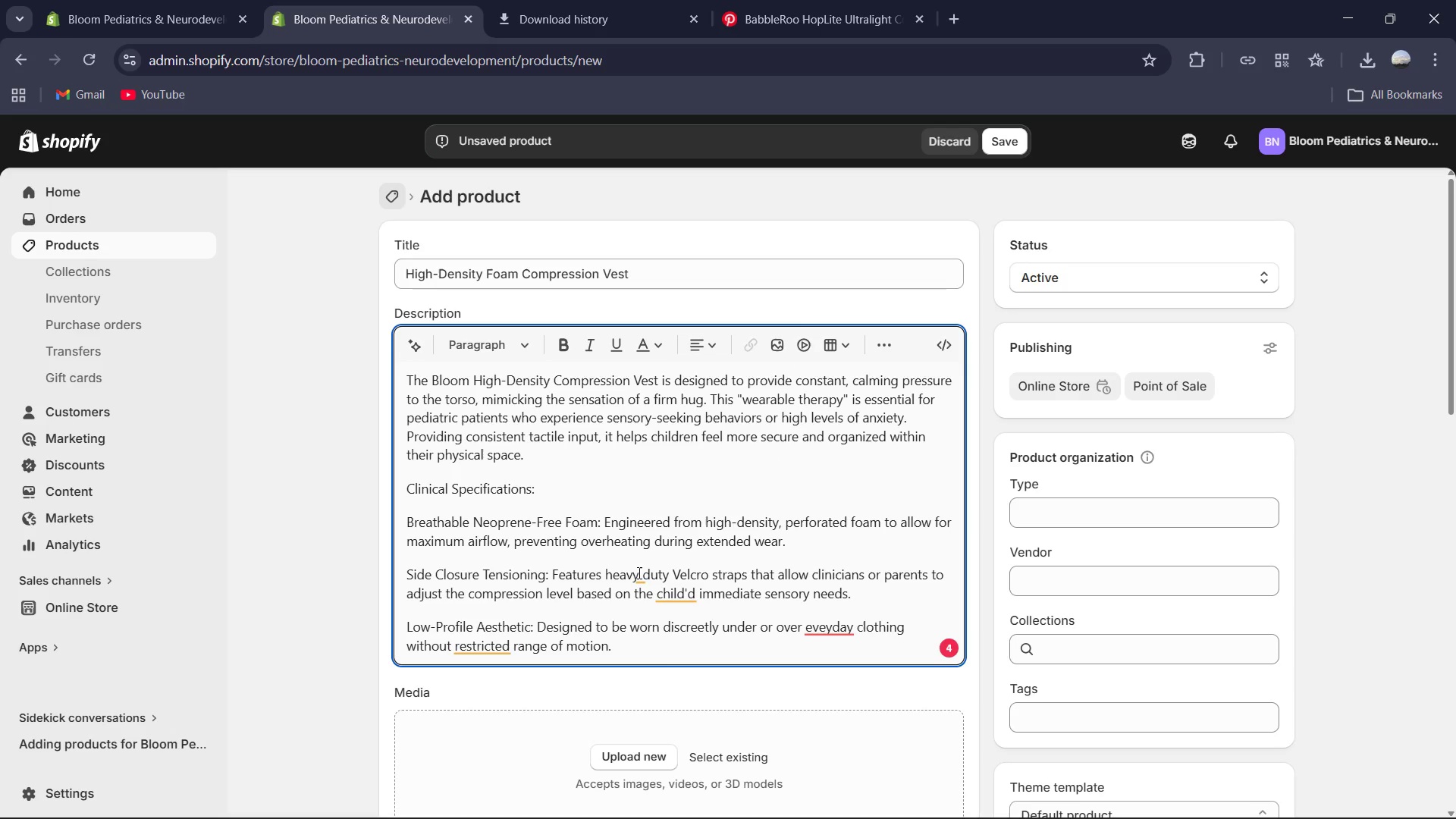 
left_click([638, 573])
 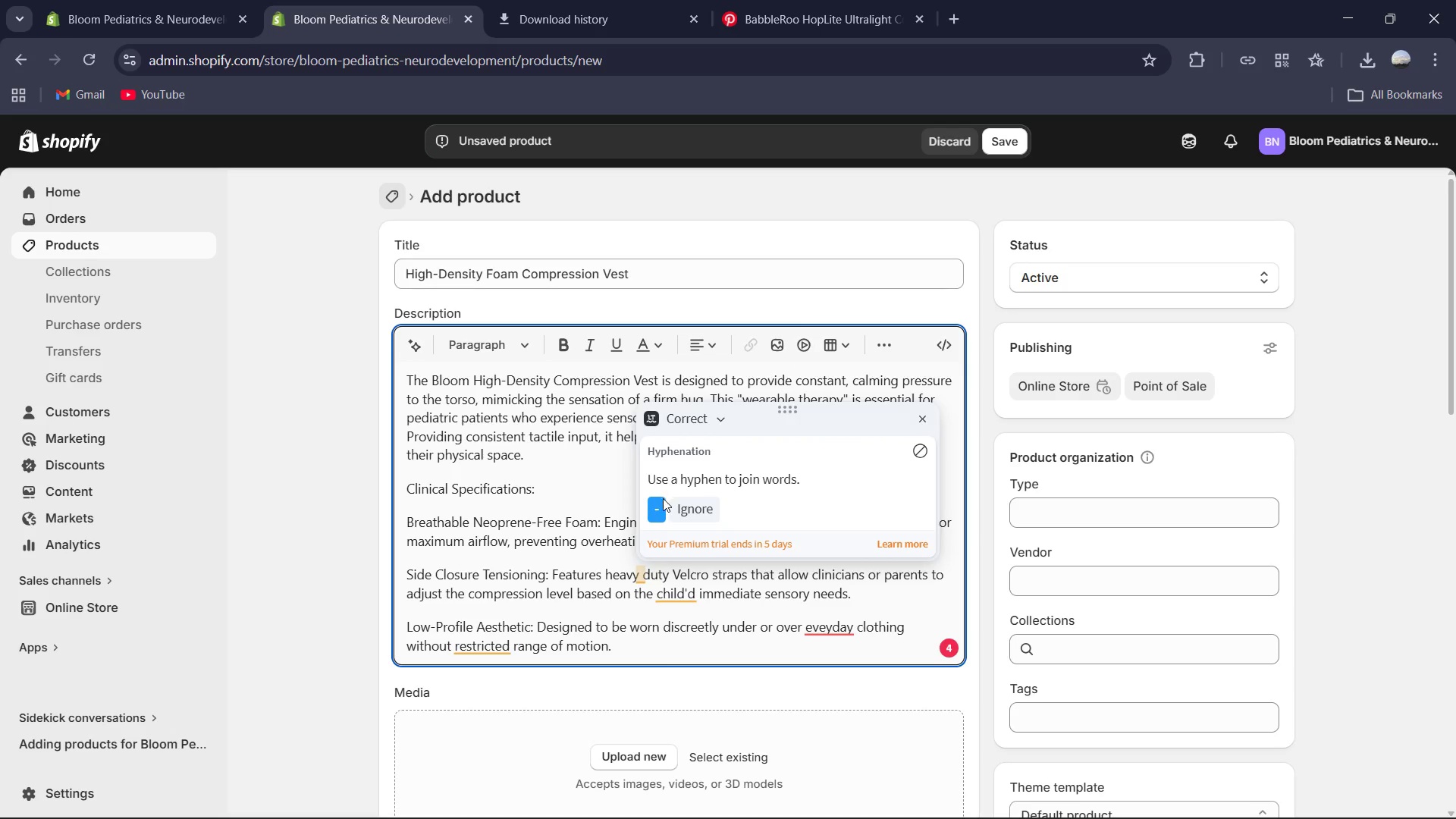 
left_click([659, 506])
 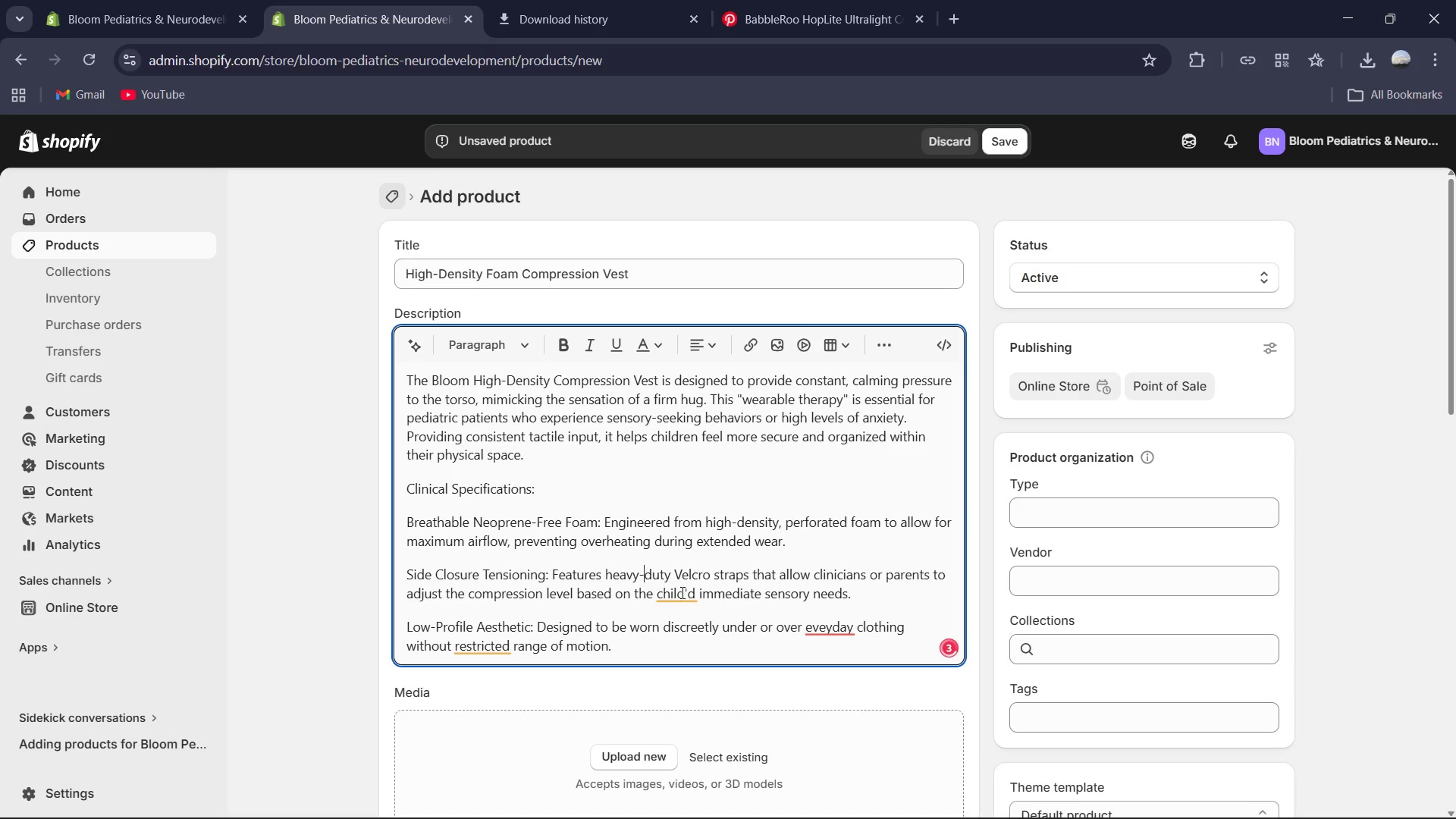 
left_click([681, 593])
 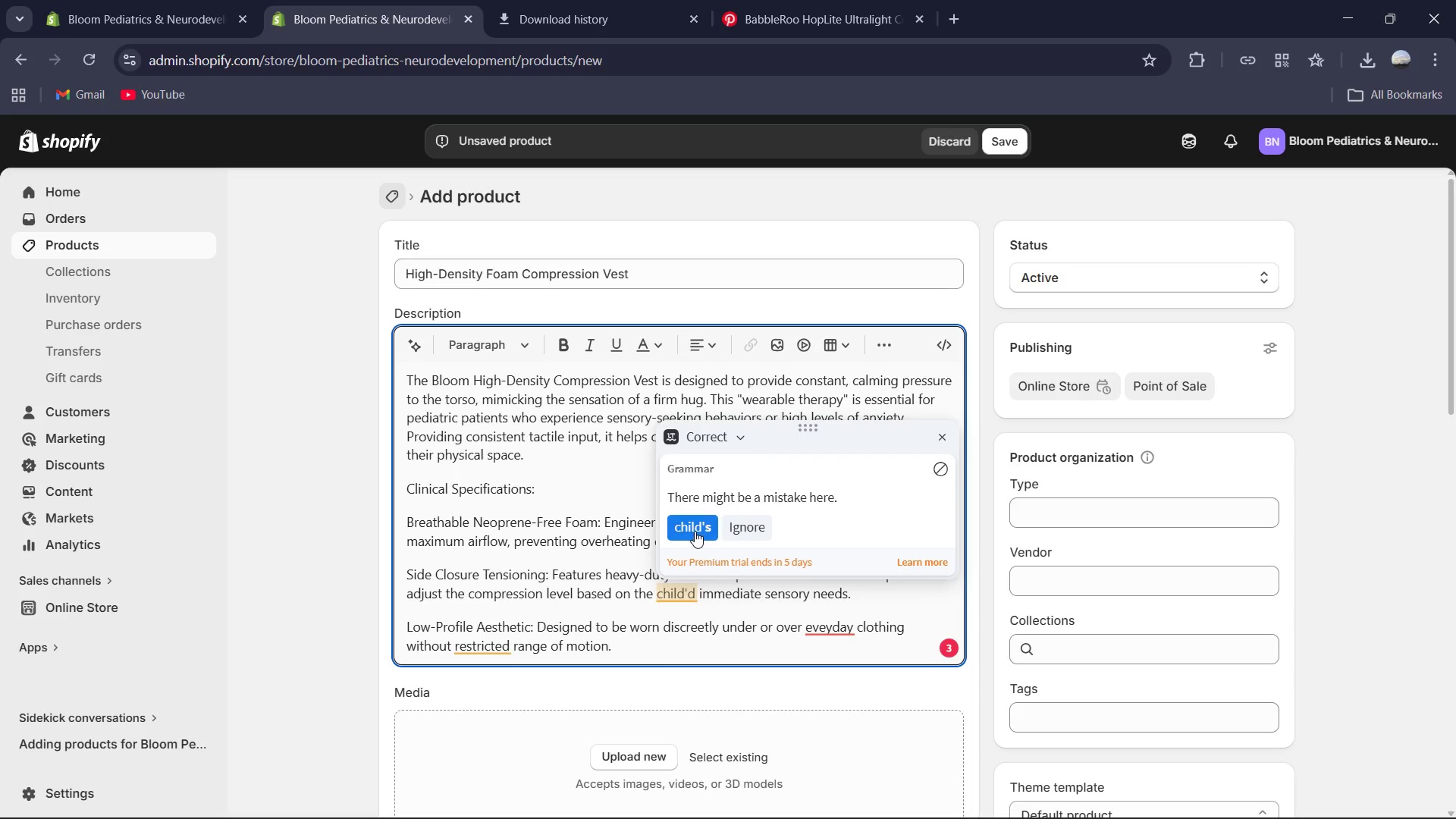 
left_click([695, 531])
 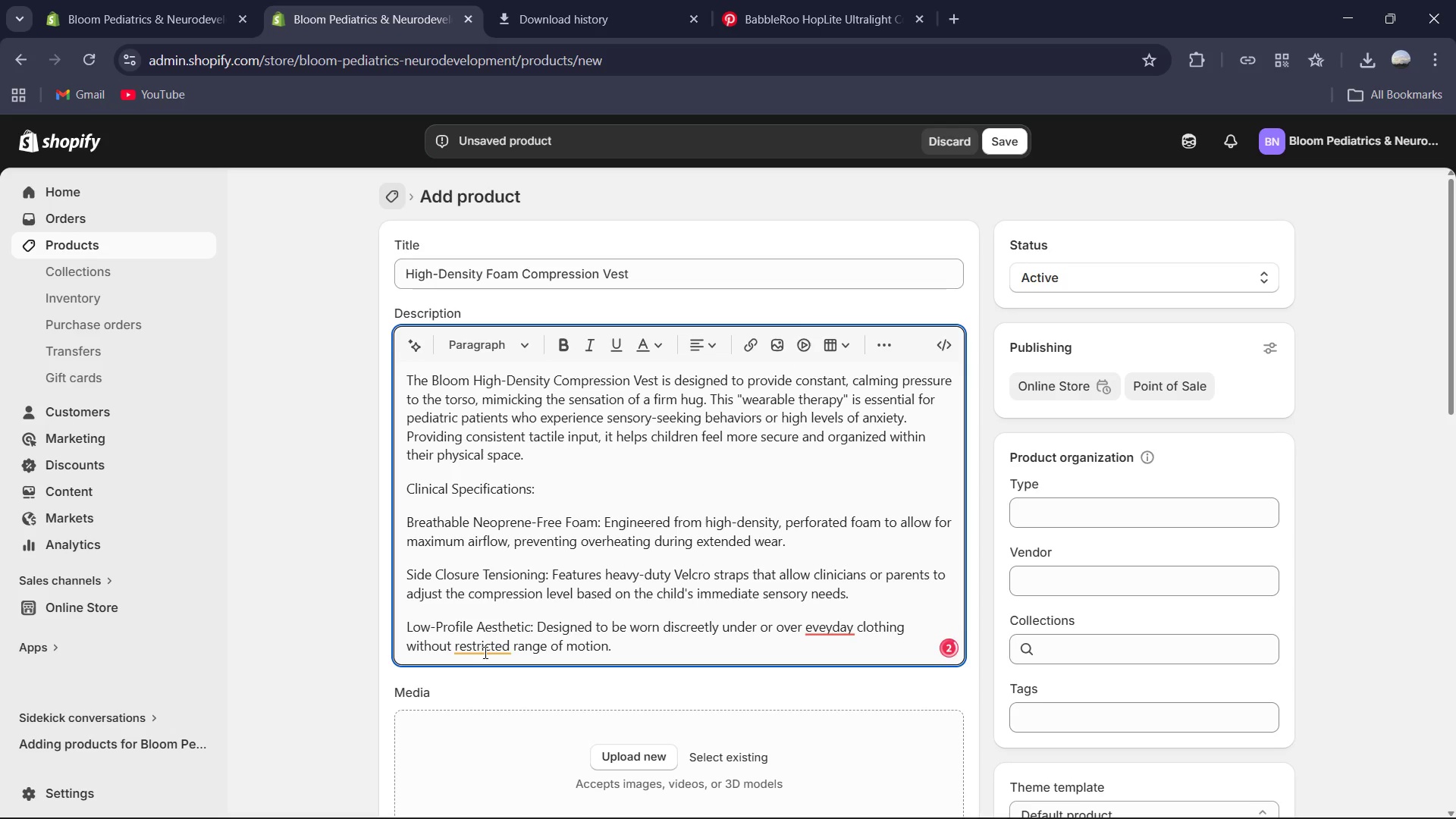 
left_click([481, 648])
 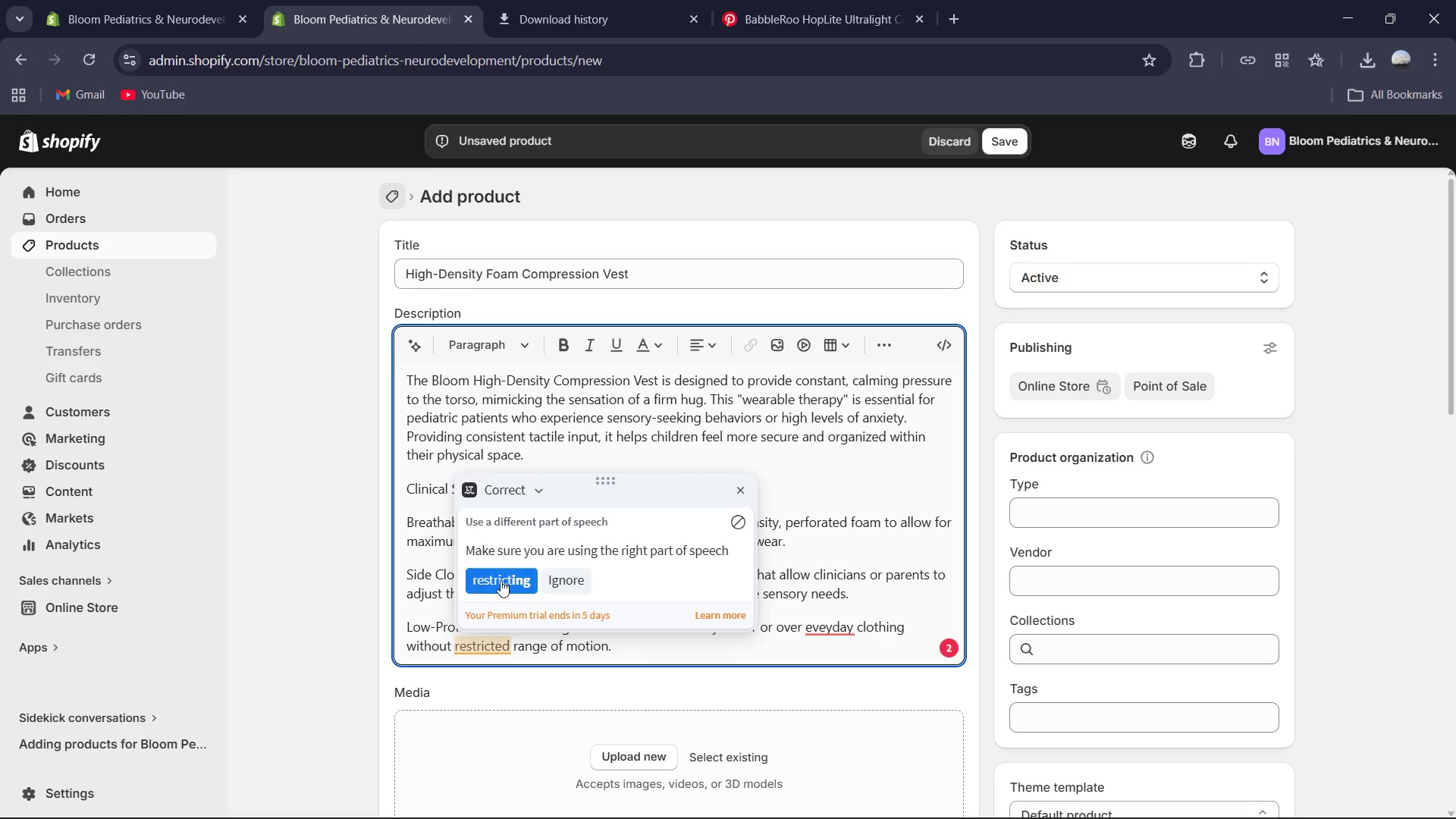 
left_click([500, 580])
 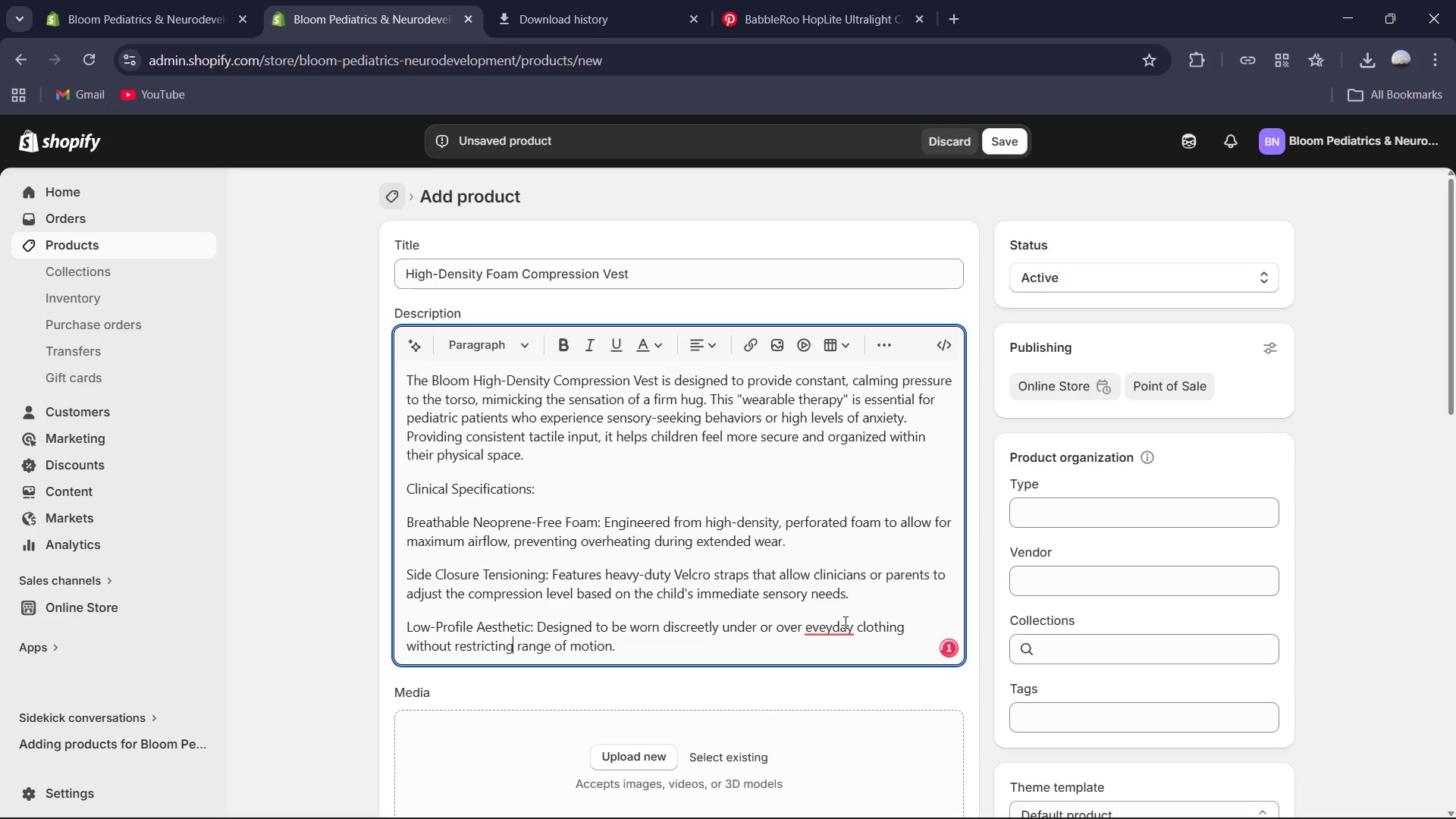 
left_click([841, 621])
 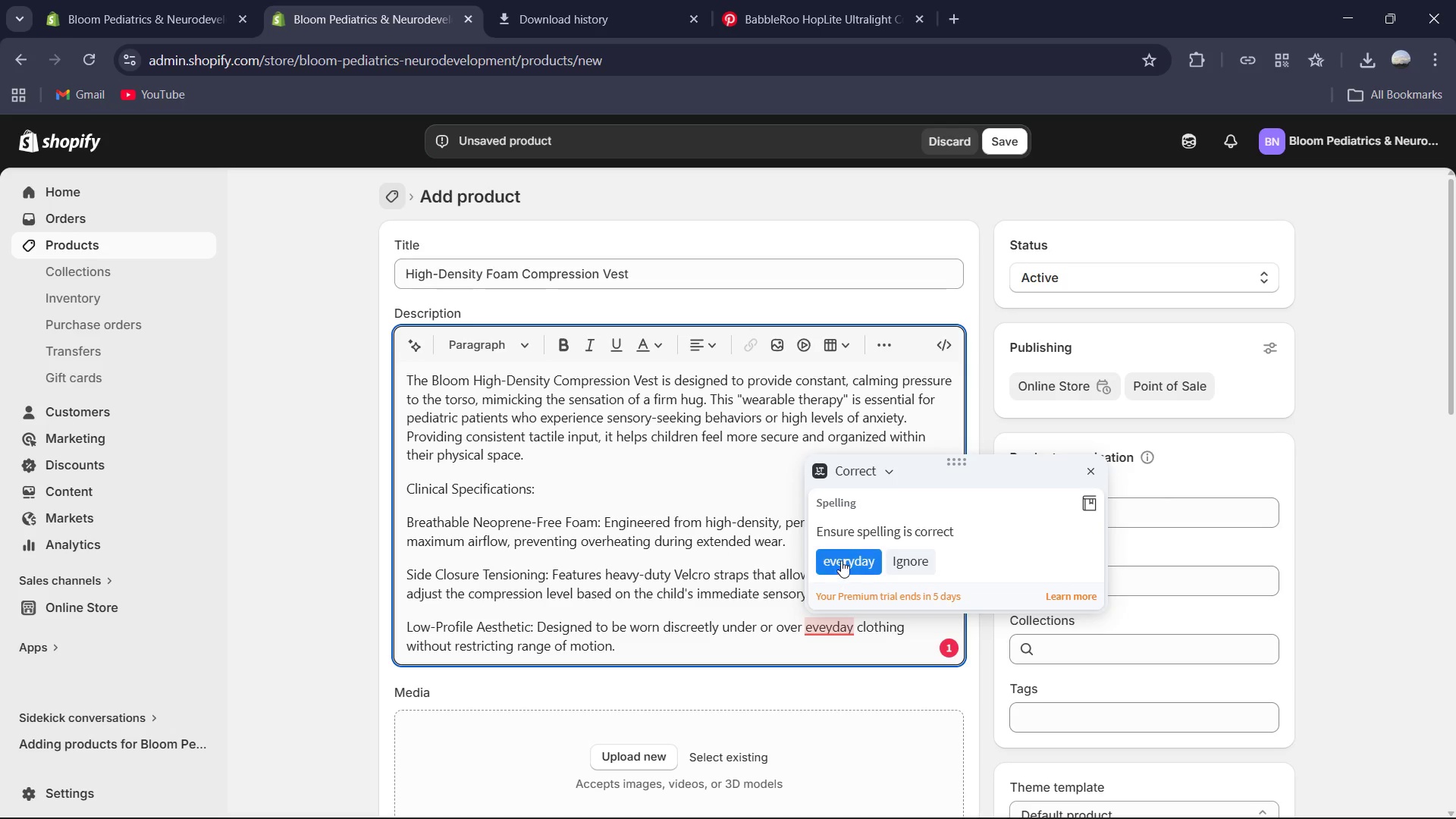 
left_click([842, 560])
 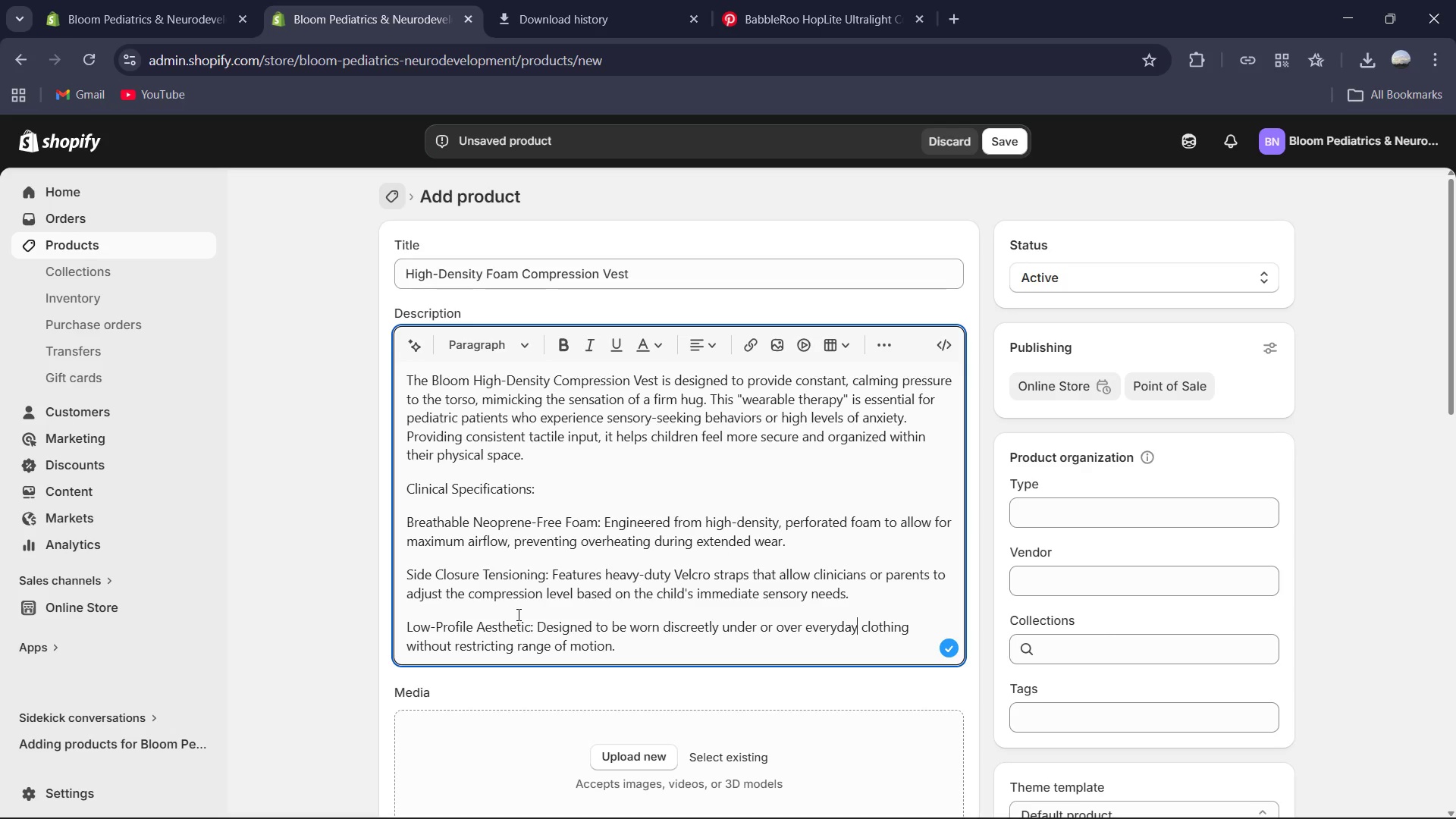 
left_click_drag(start_coordinate=[535, 622], to_coordinate=[389, 607])
 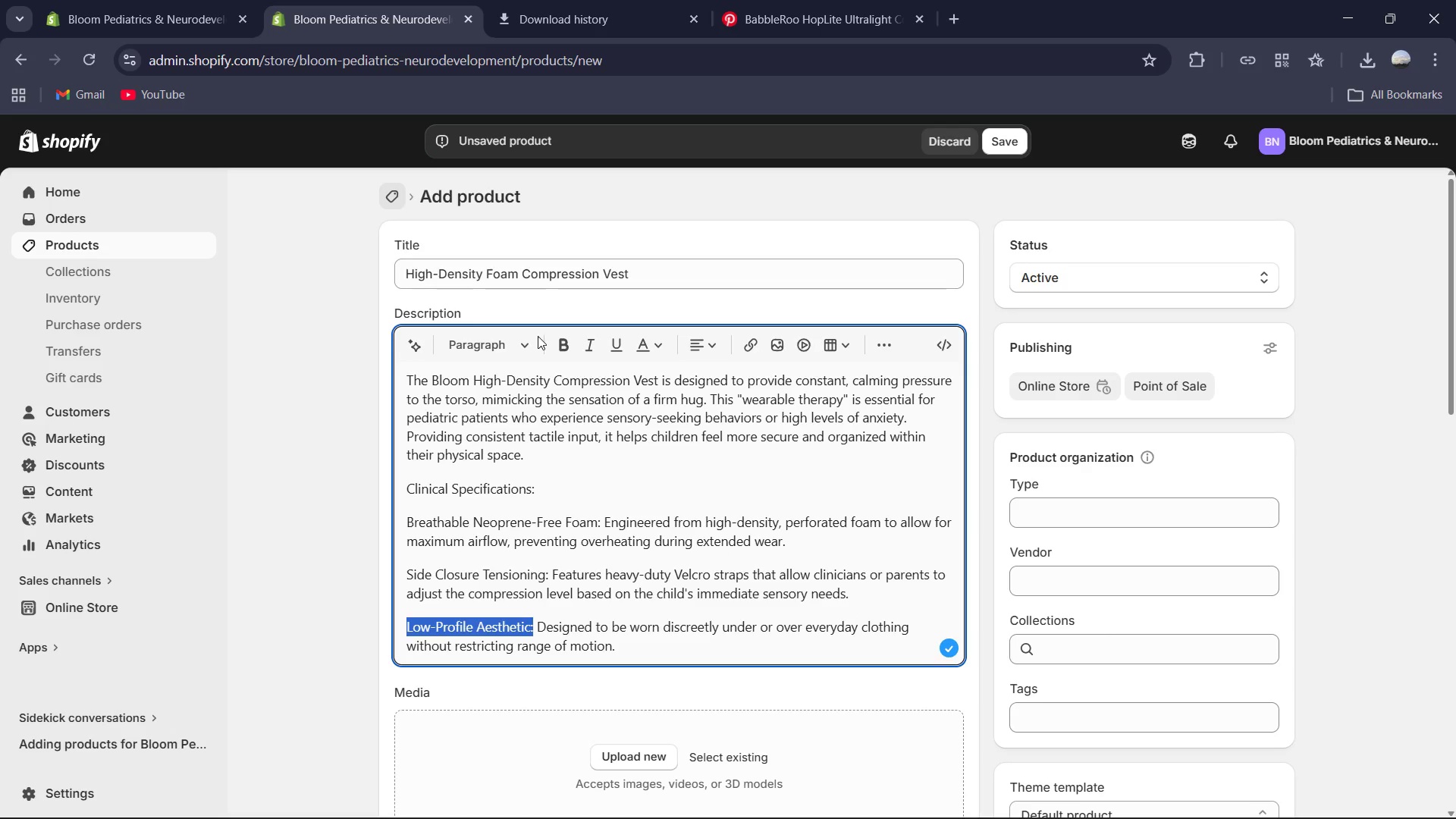 
left_click([560, 337])
 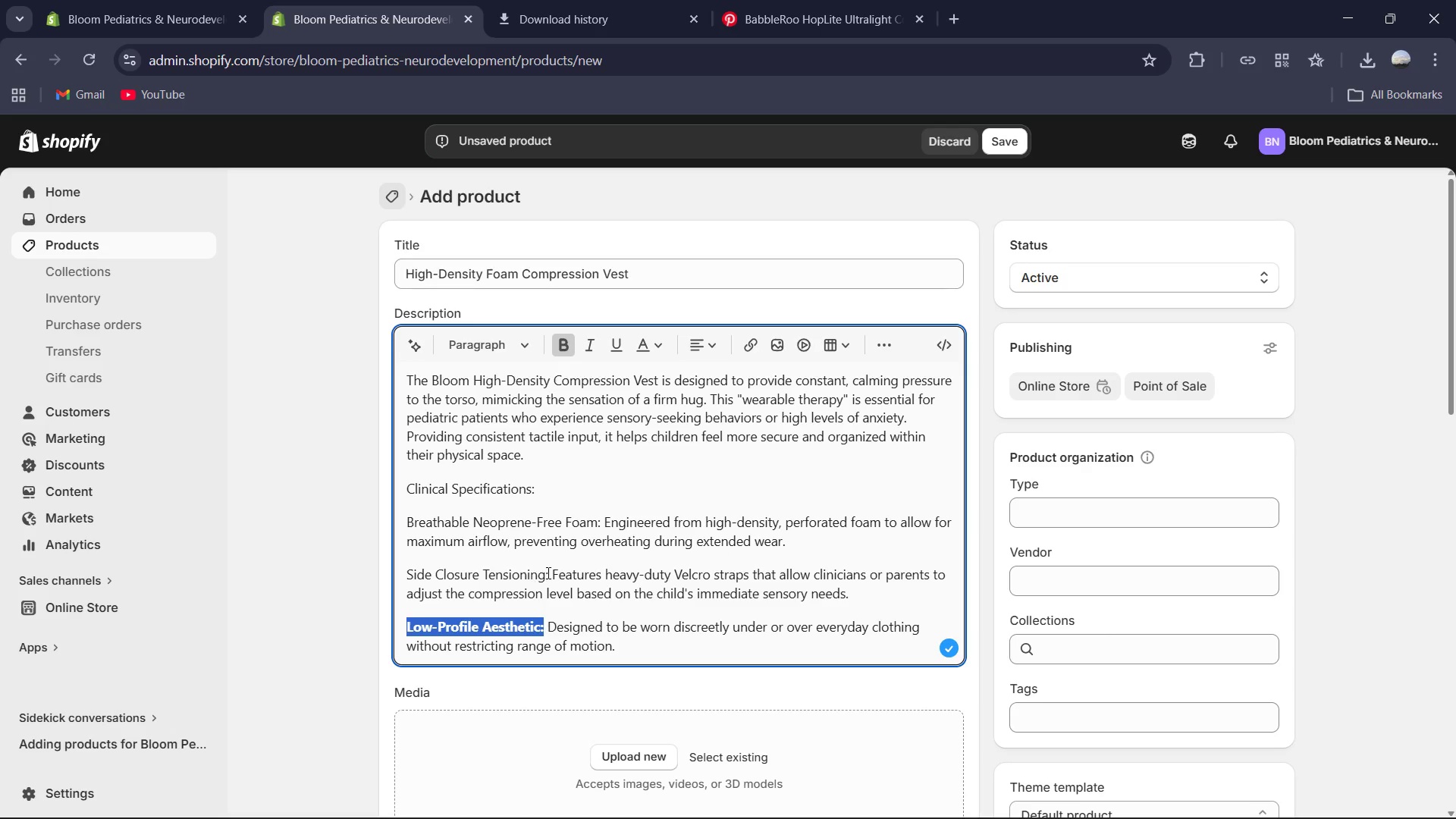 
left_click_drag(start_coordinate=[548, 573], to_coordinate=[330, 558])
 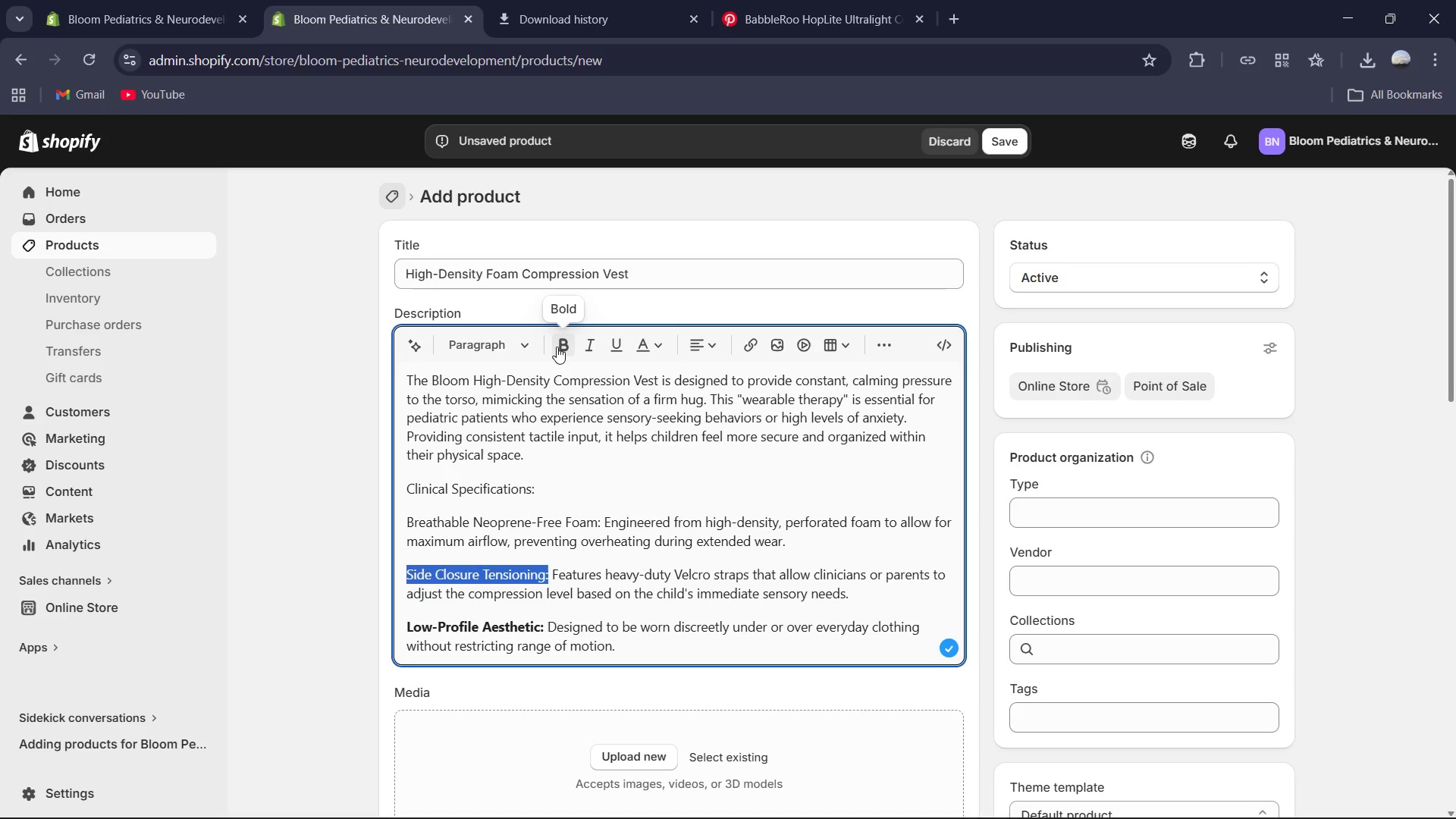 
left_click([557, 347])
 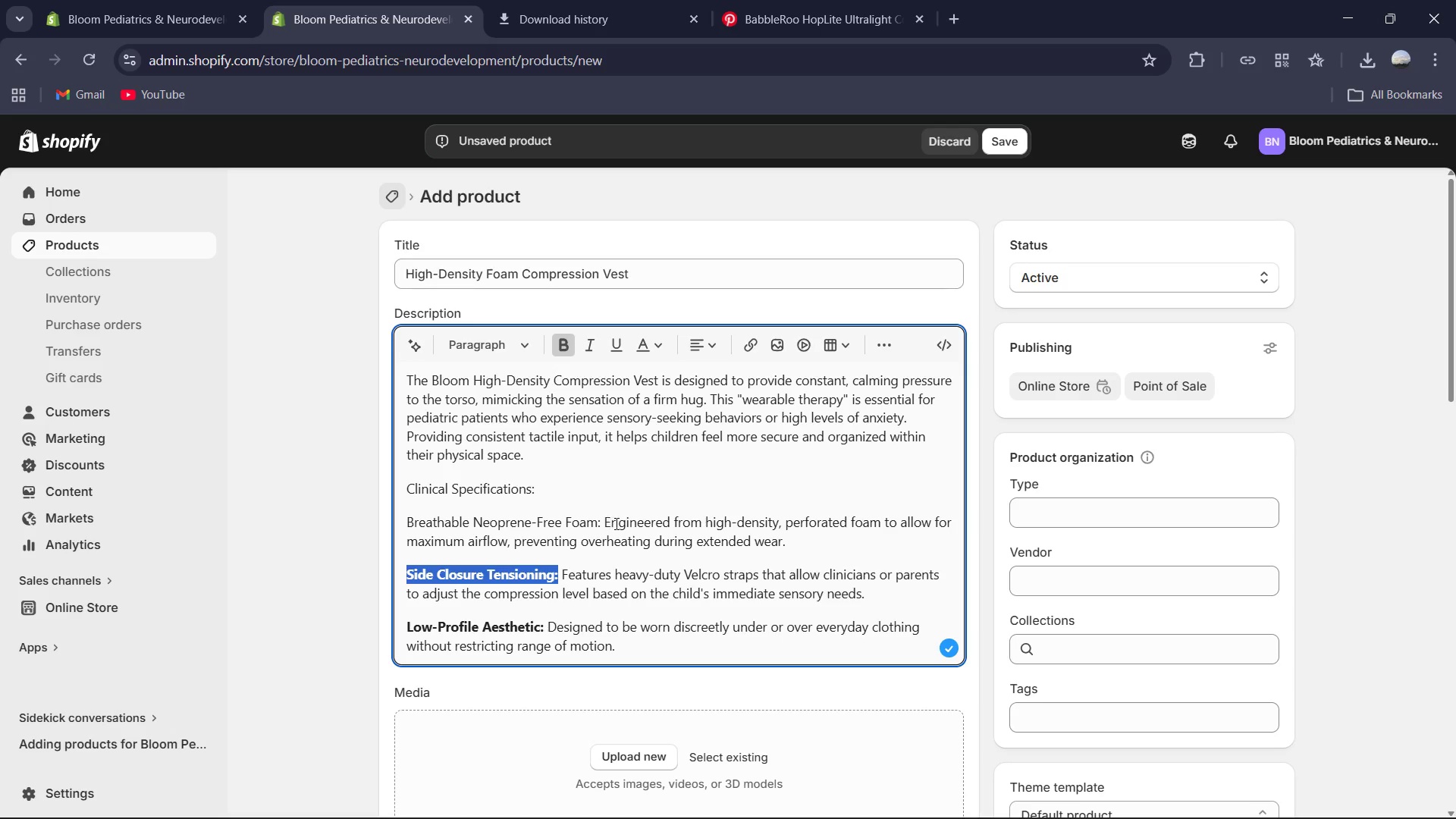 
left_click_drag(start_coordinate=[600, 522], to_coordinate=[353, 479])
 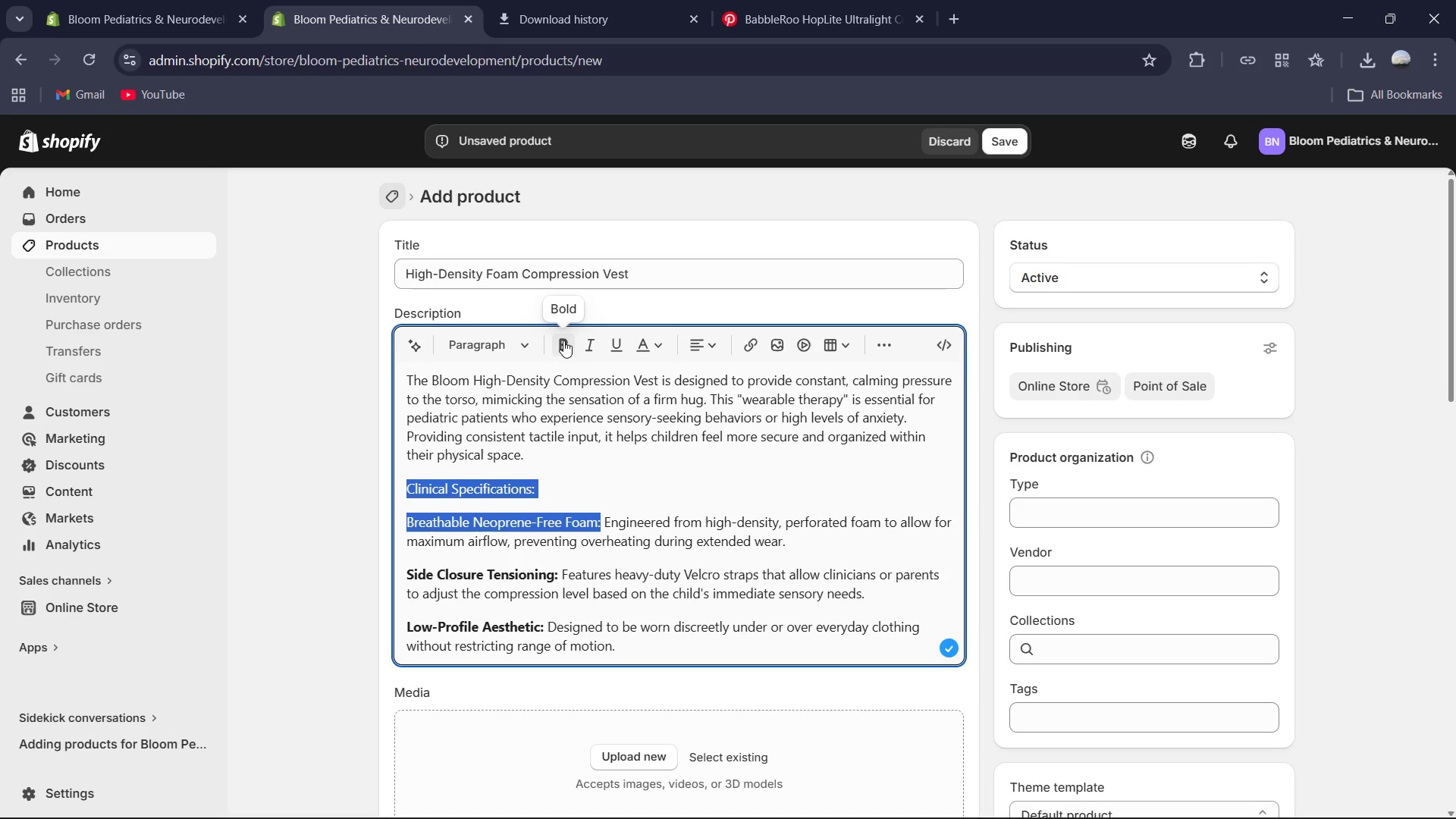 
left_click([560, 340])
 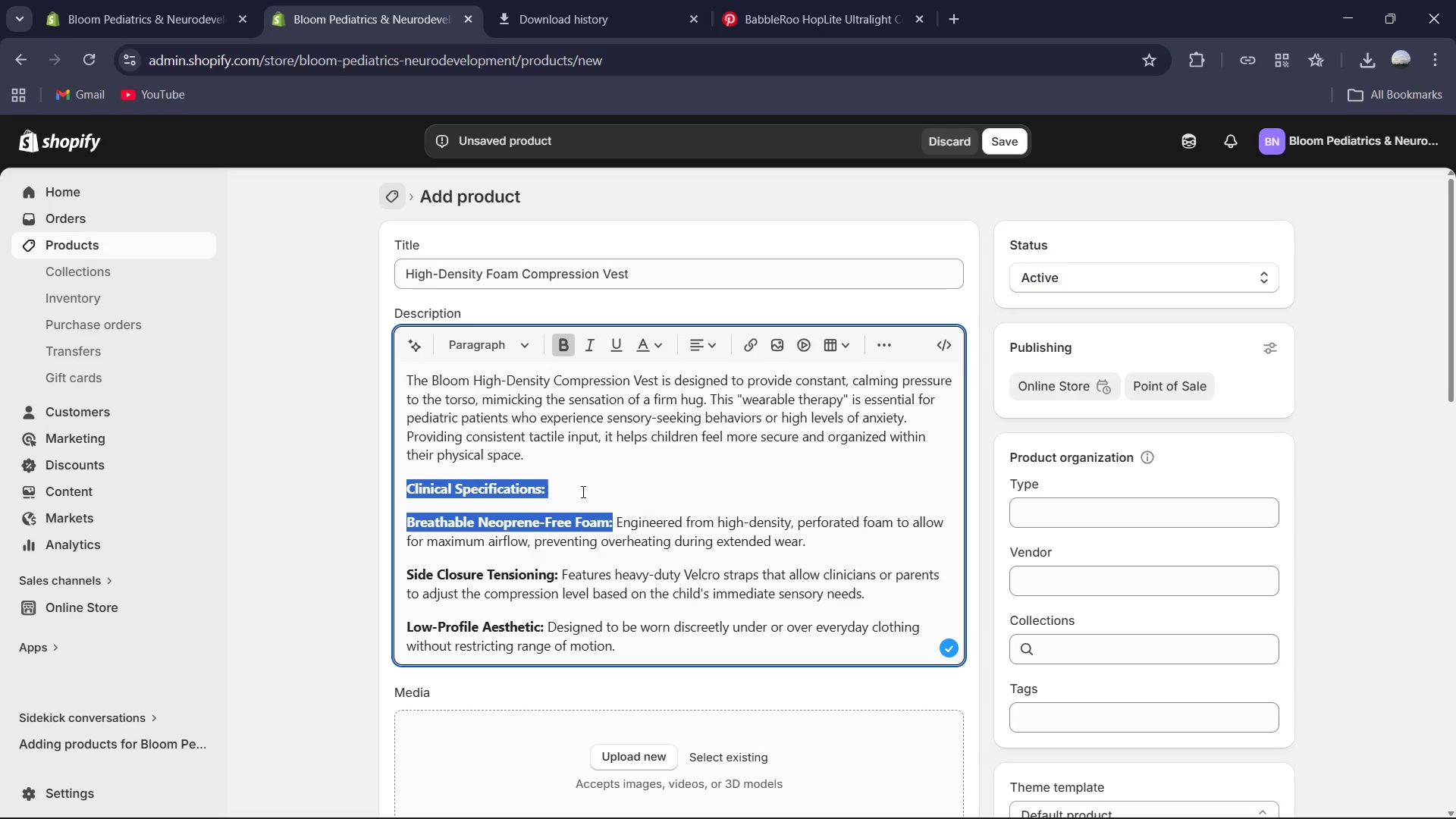 
left_click([582, 491])
 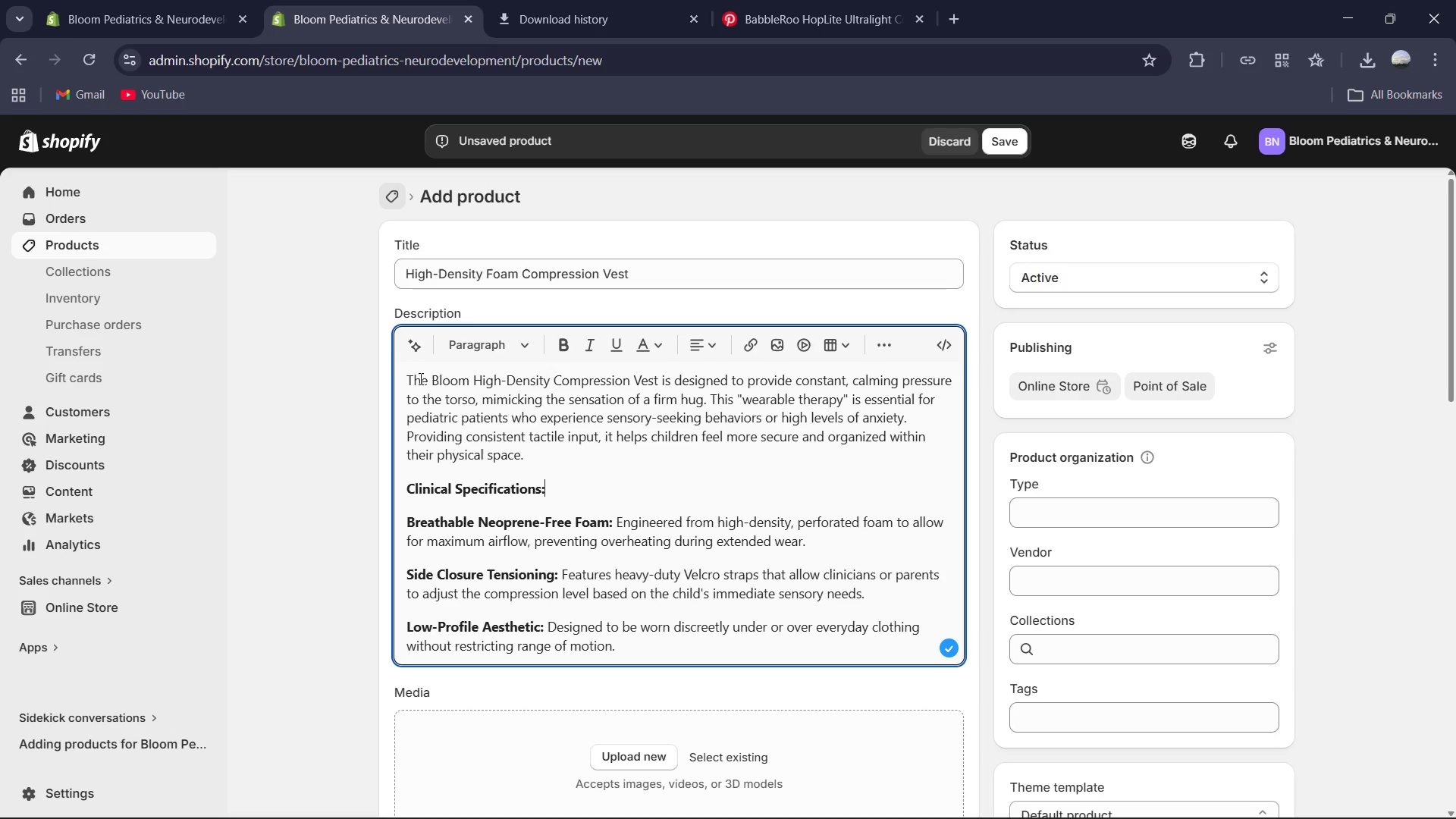 
left_click([409, 372])
 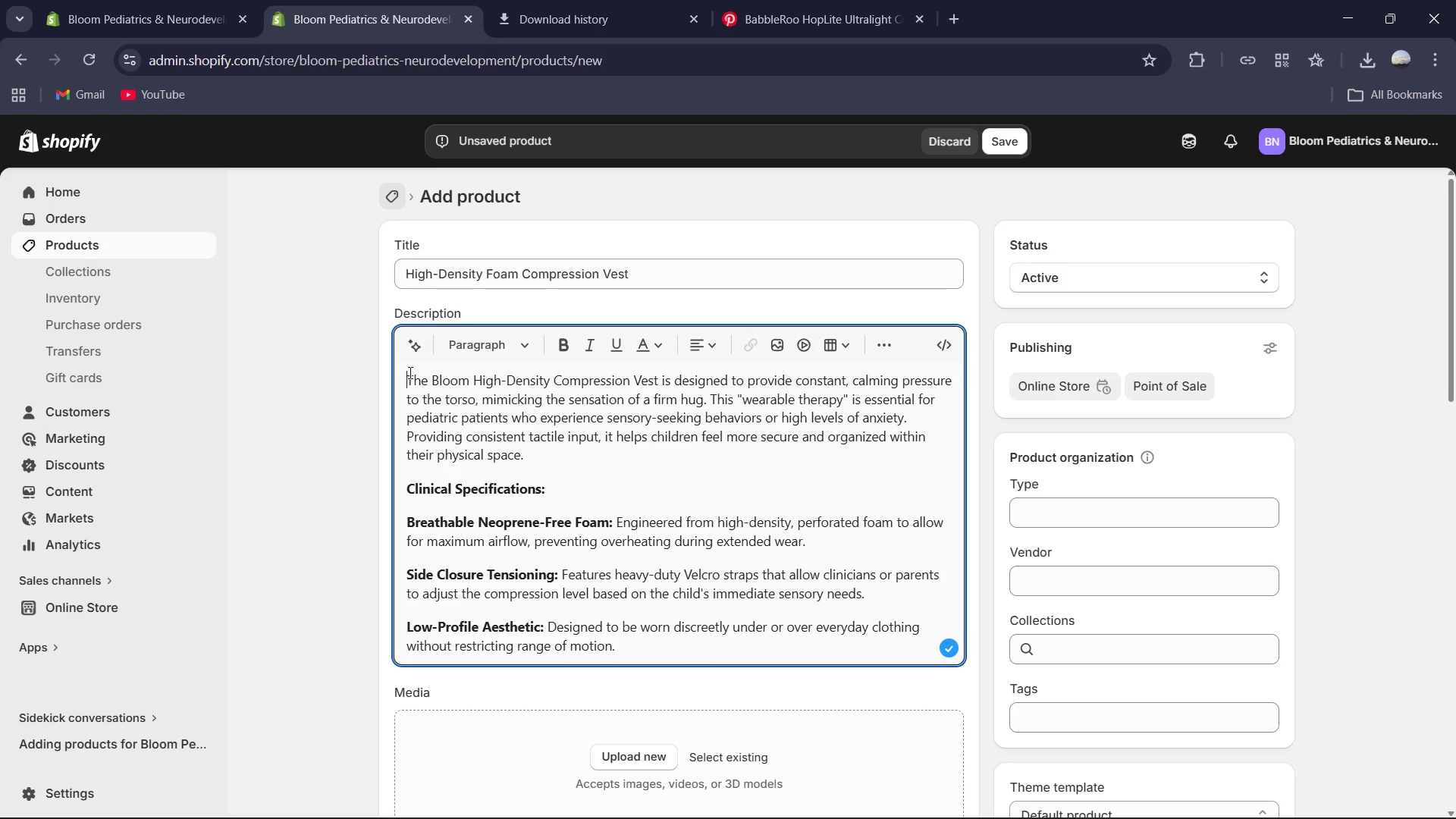 
wait(22.0)
 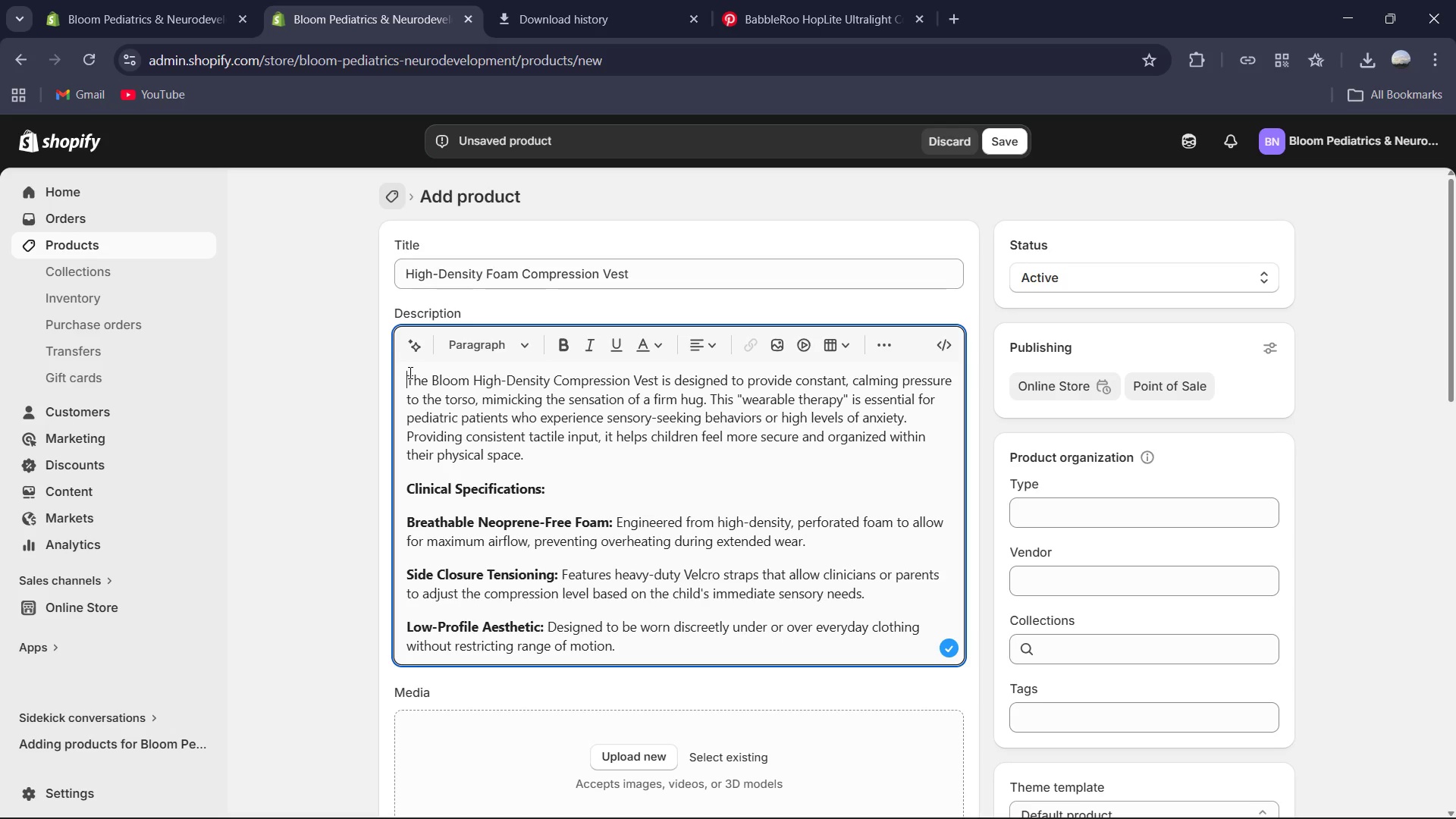 
key(Enter)
 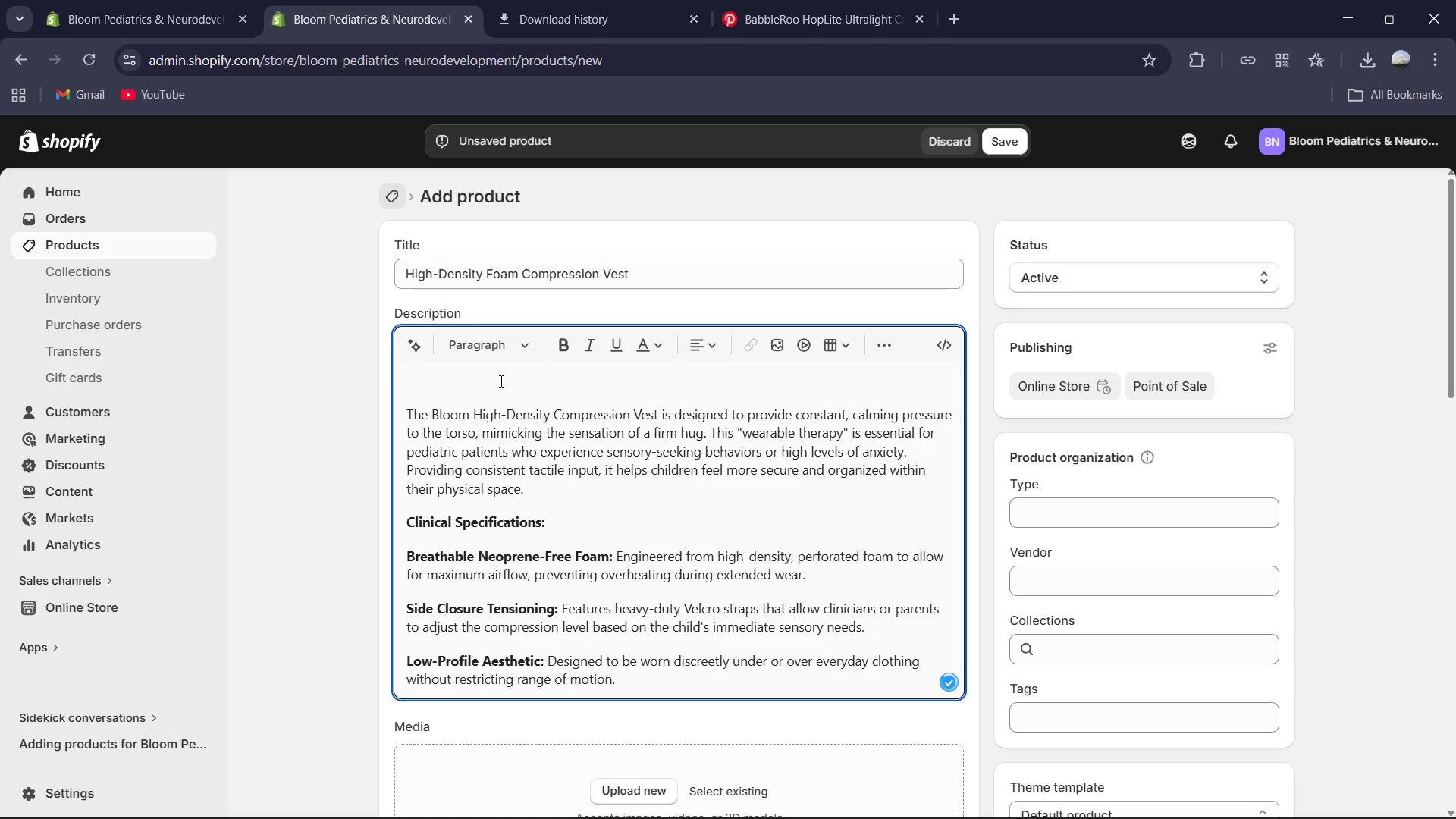 
key(ArrowUp)
 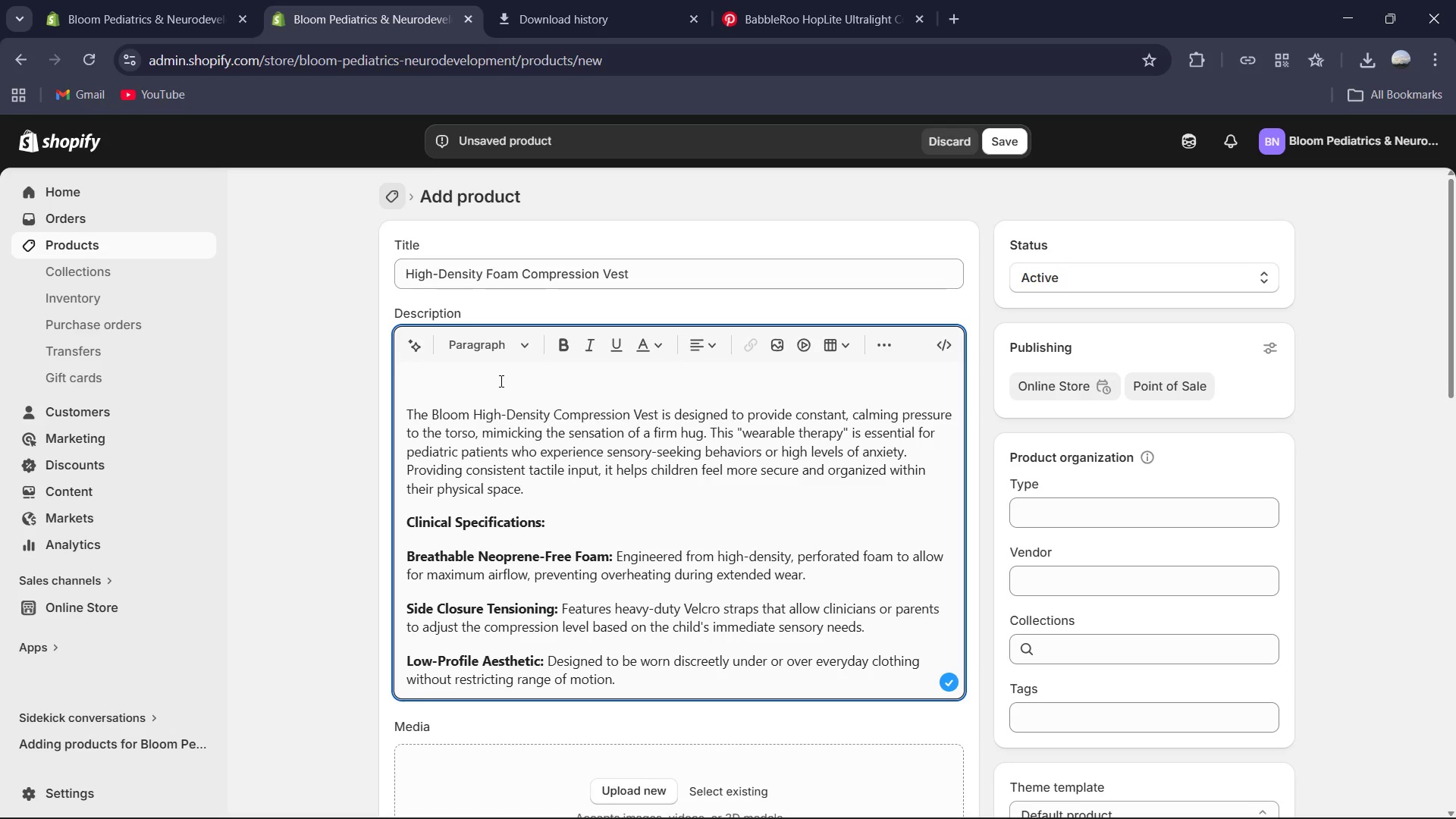 
type(Deep-pressure Proprioceptive Compression Garment )
 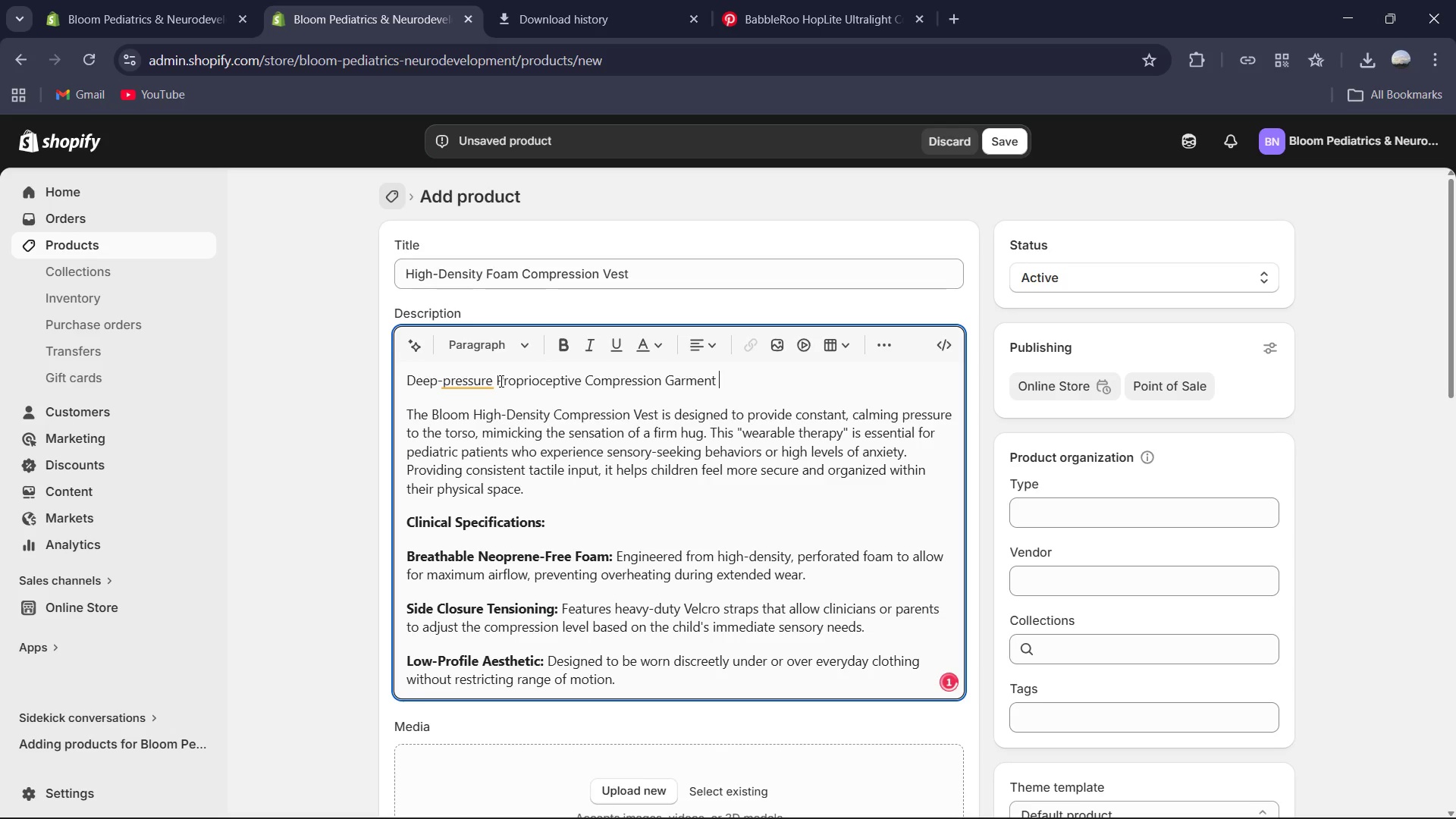 
left_click([475, 378])
 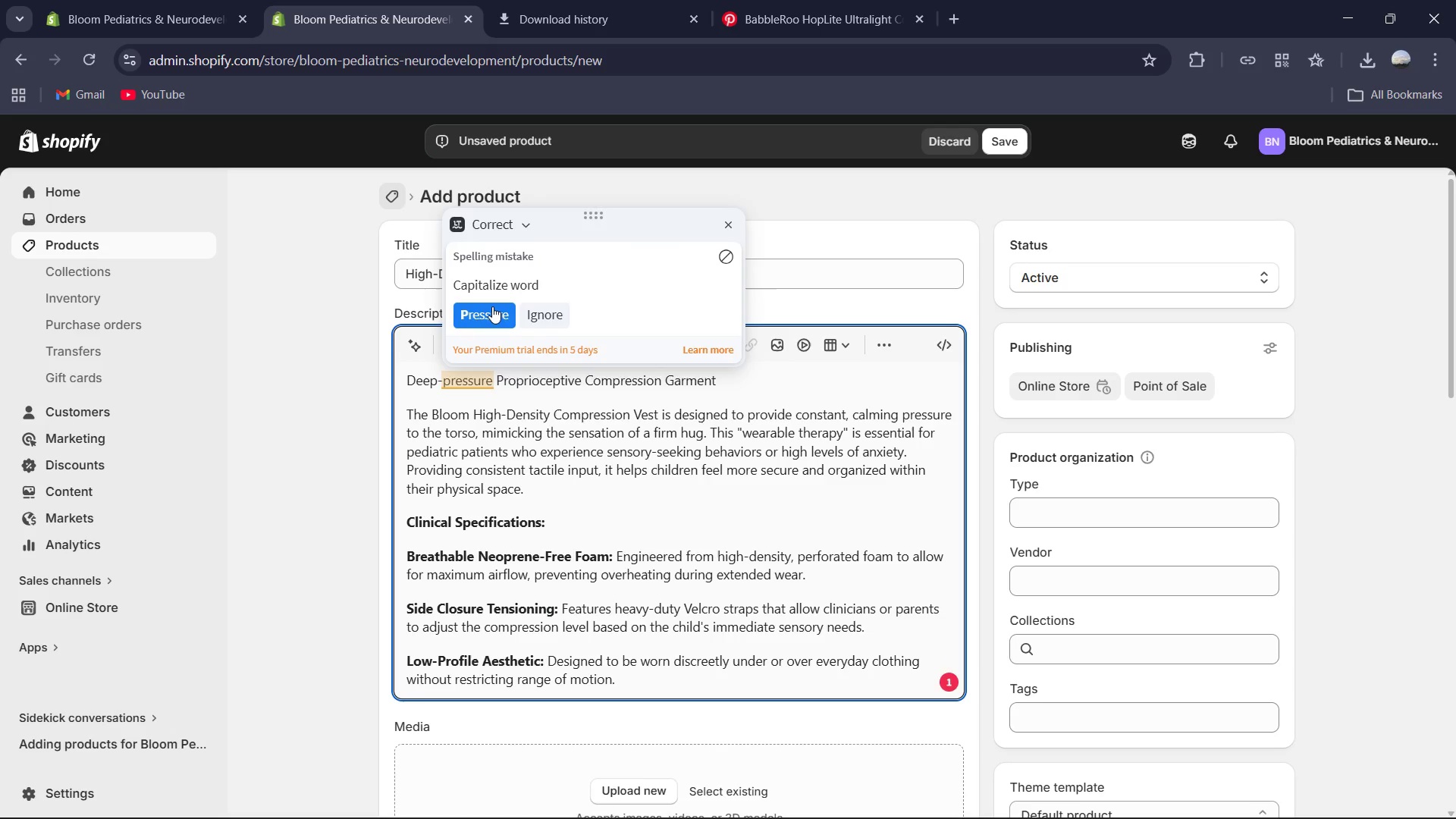 
left_click([491, 305])
 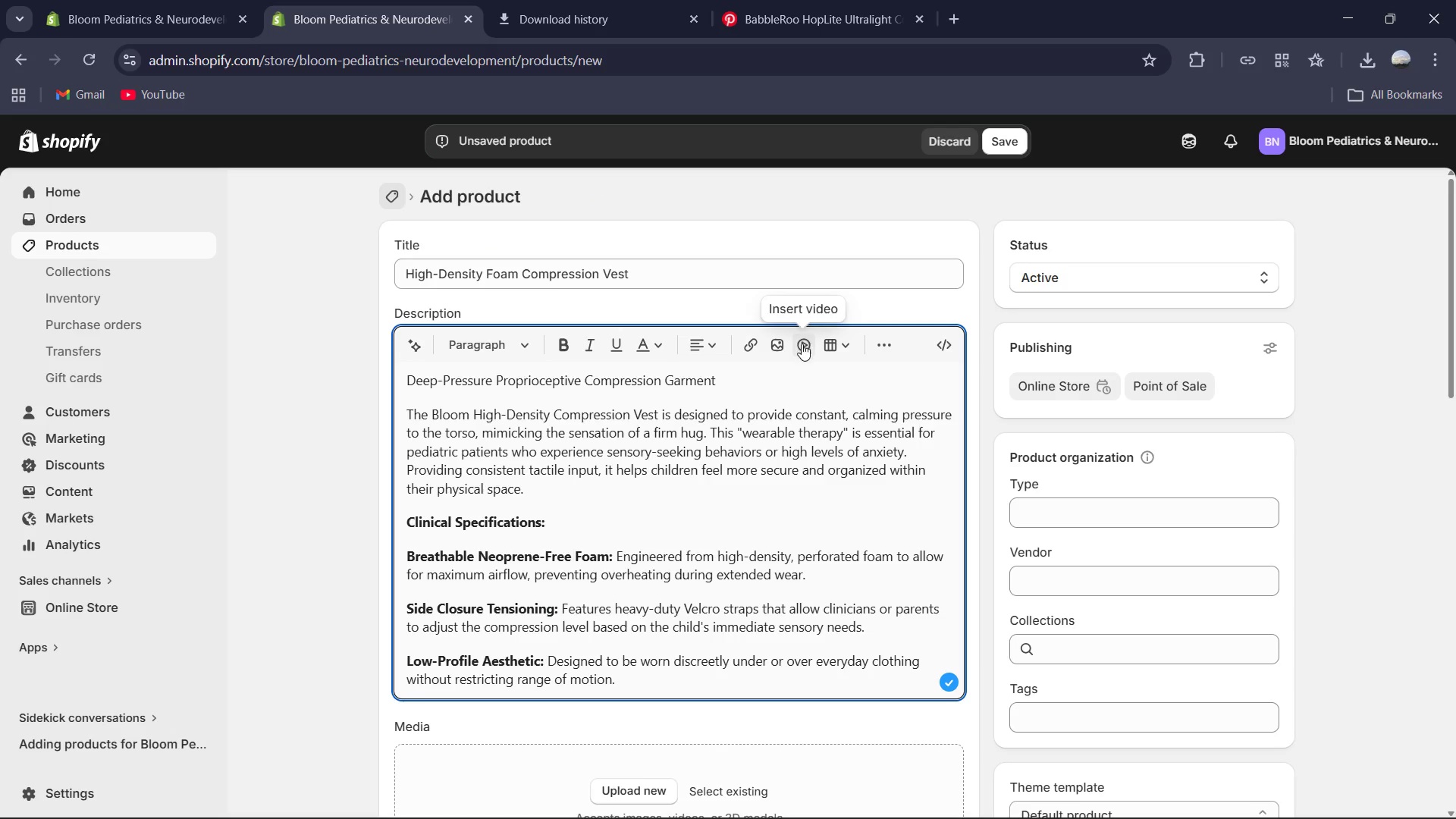 
left_click_drag(start_coordinate=[722, 386], to_coordinate=[391, 325])
 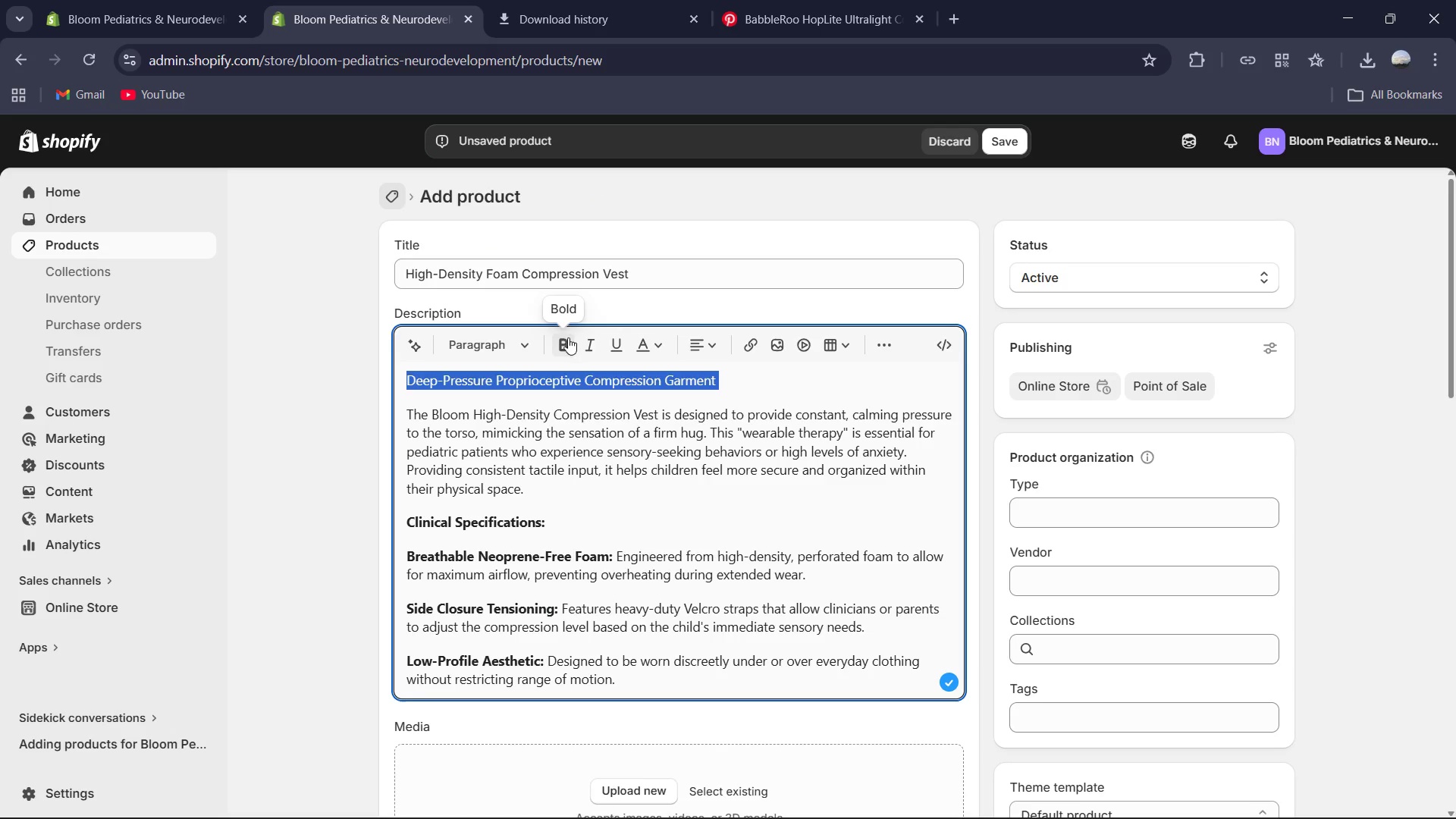 
left_click([568, 338])
 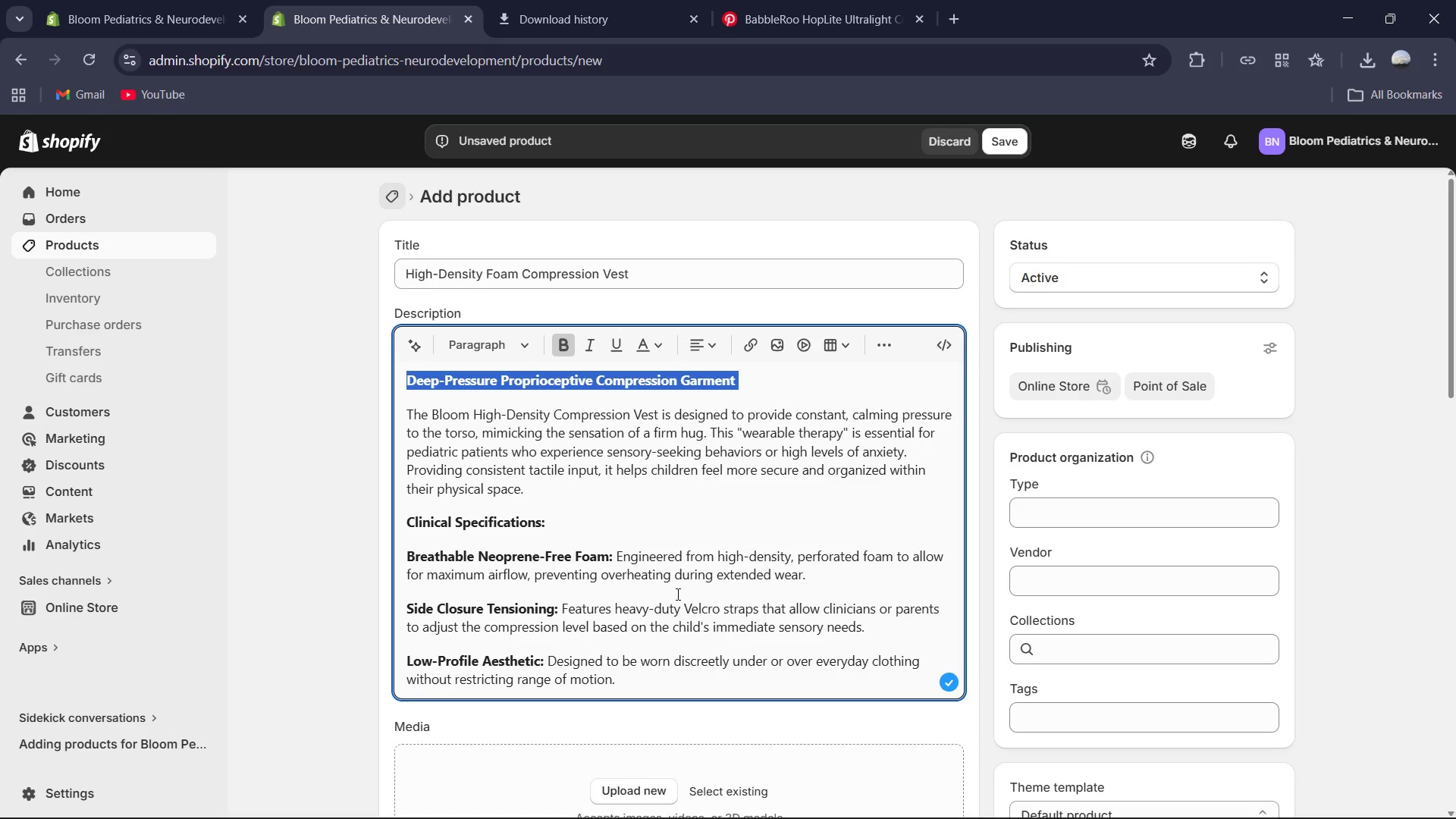 
left_click([676, 594])
 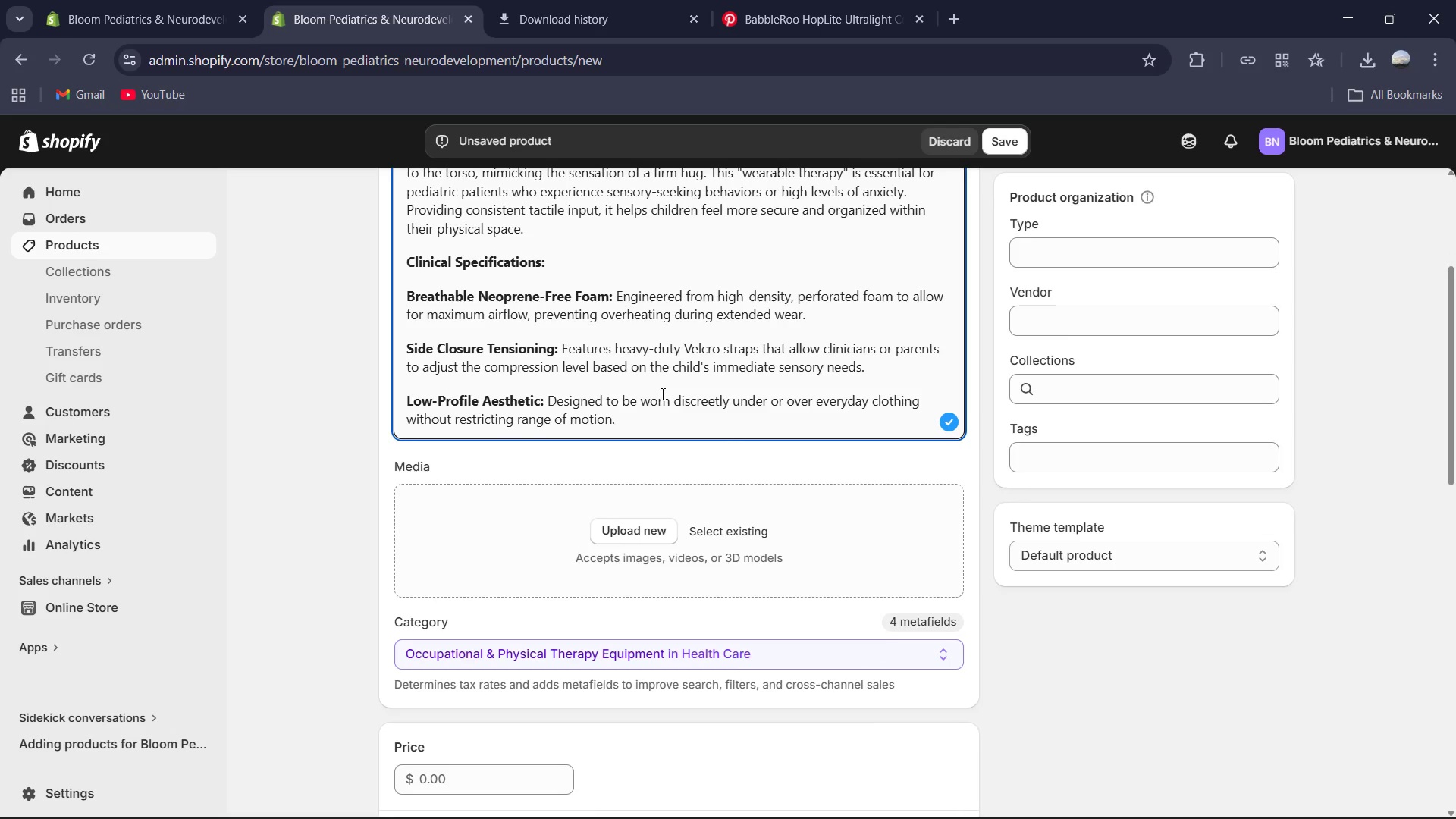 
left_click([609, 0])
 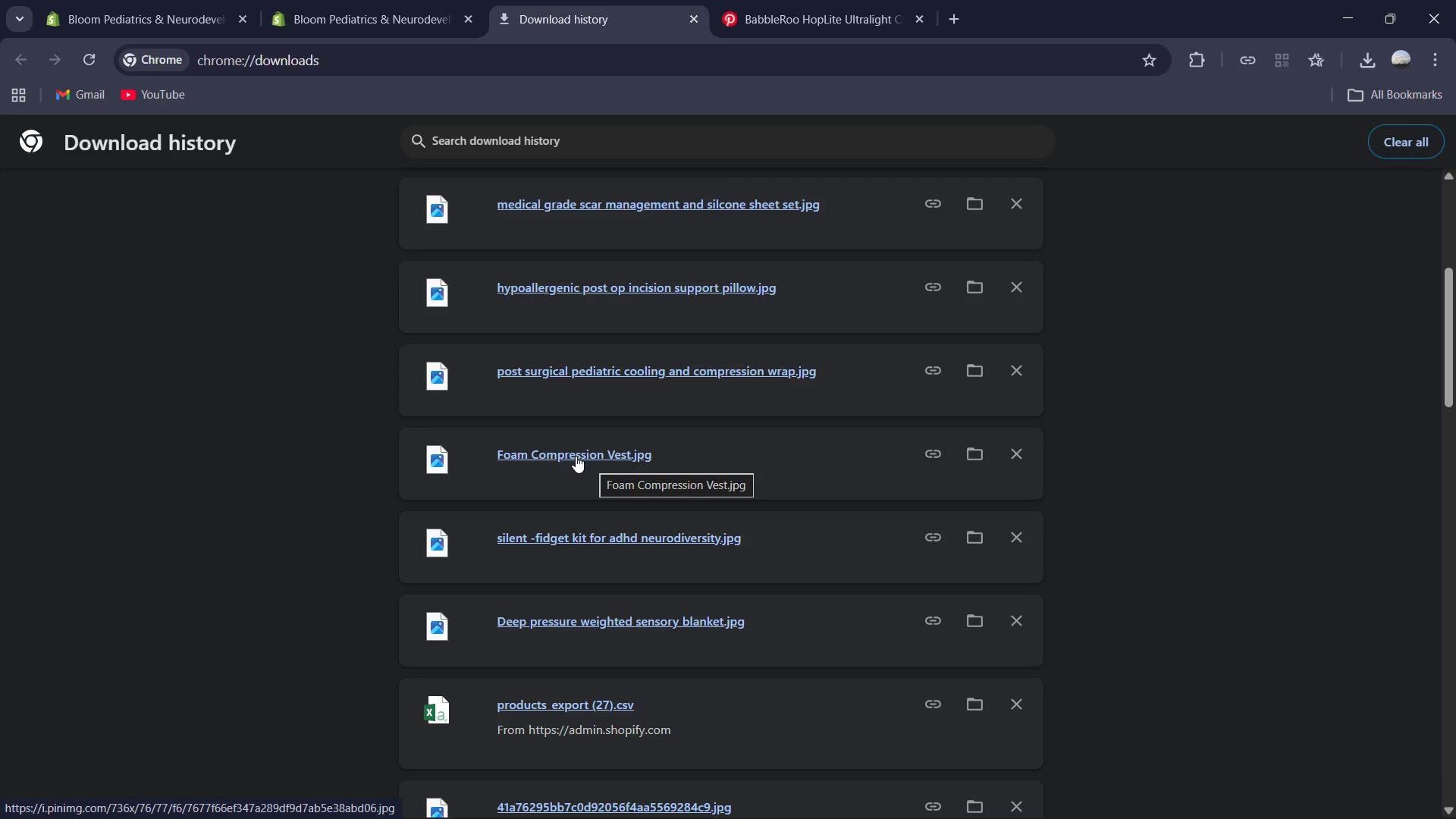 
wait(5.64)
 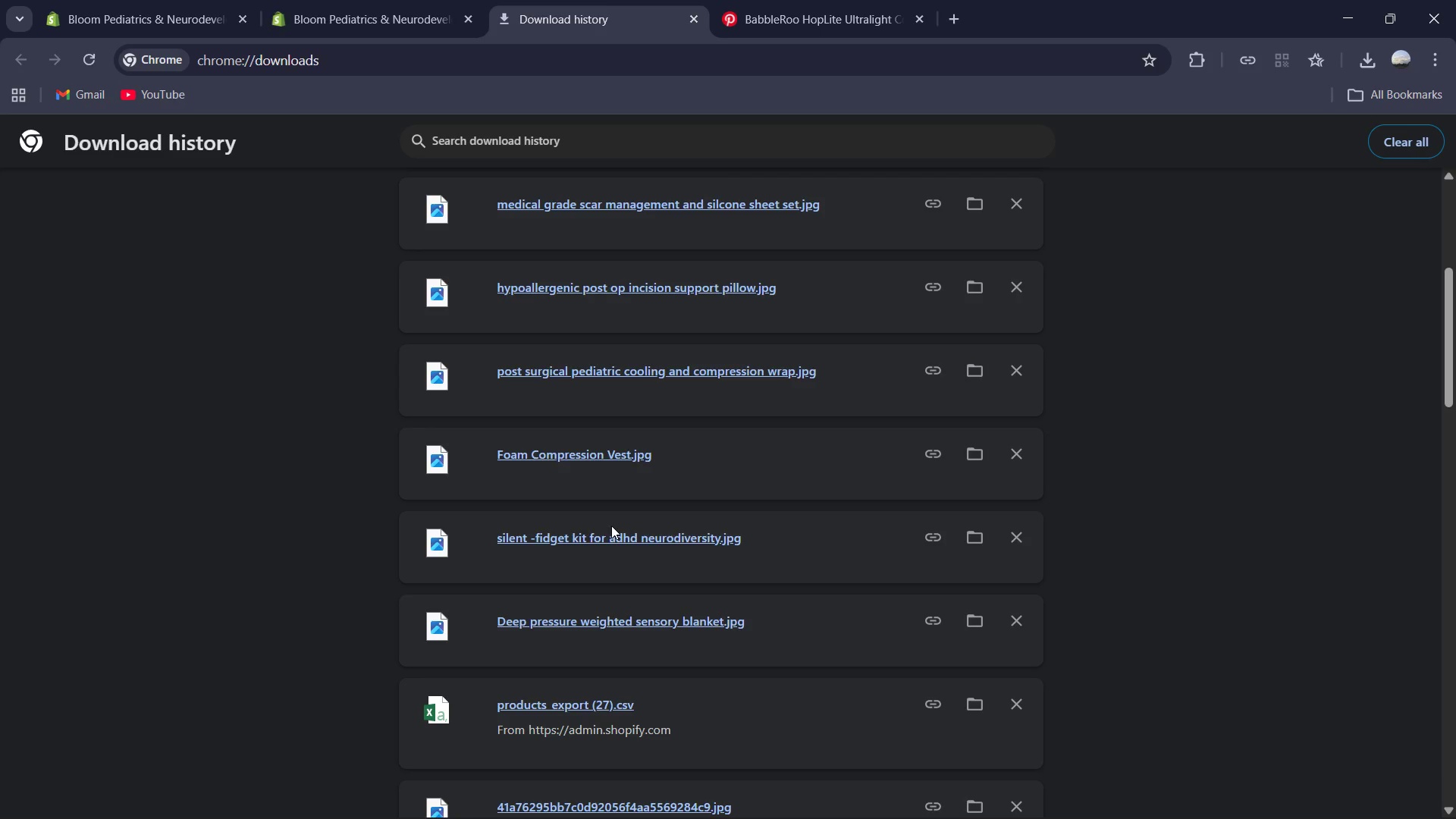 
left_click_drag(start_coordinate=[576, 456], to_coordinate=[576, 529])
 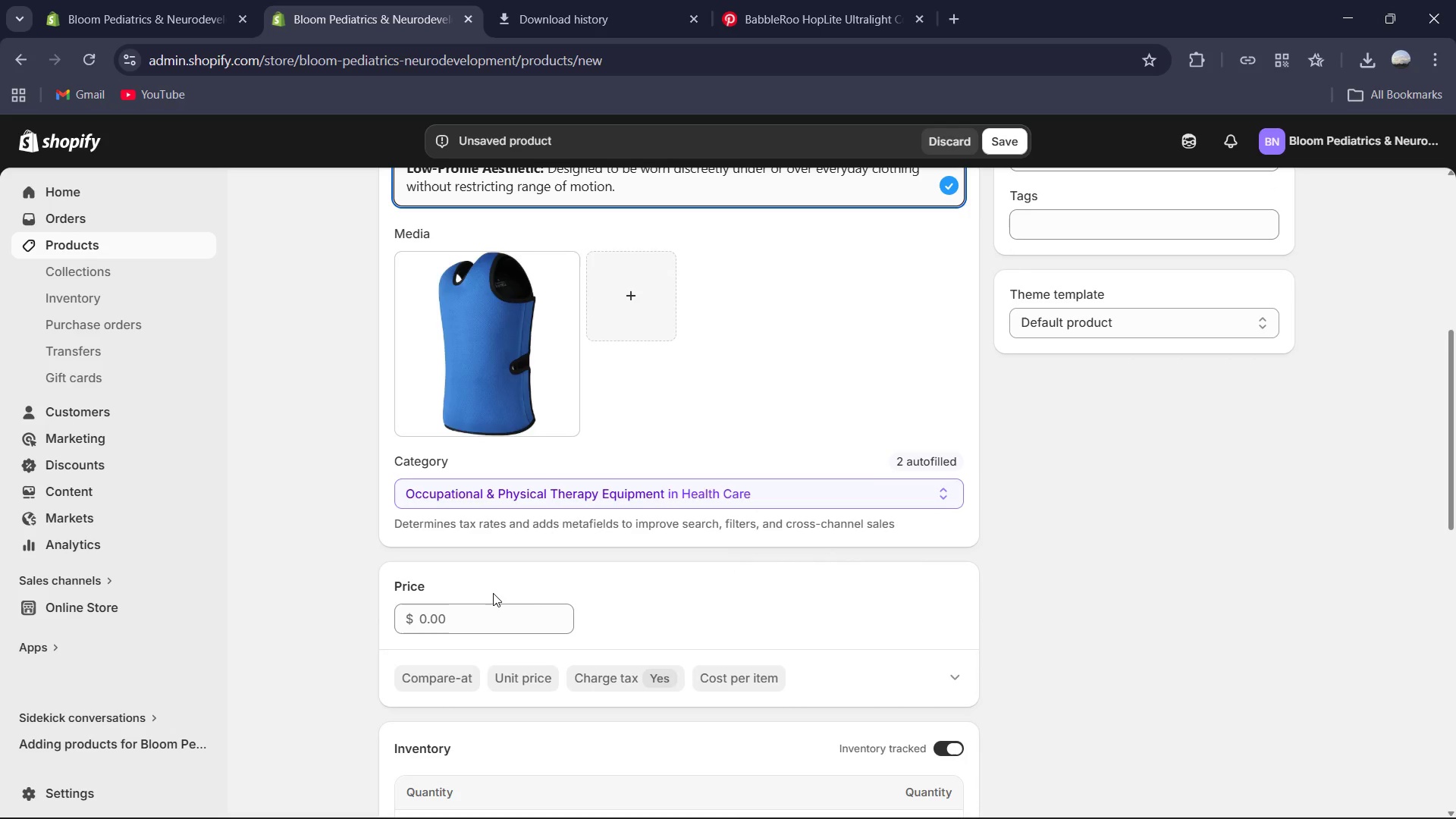 
wait(13.47)
 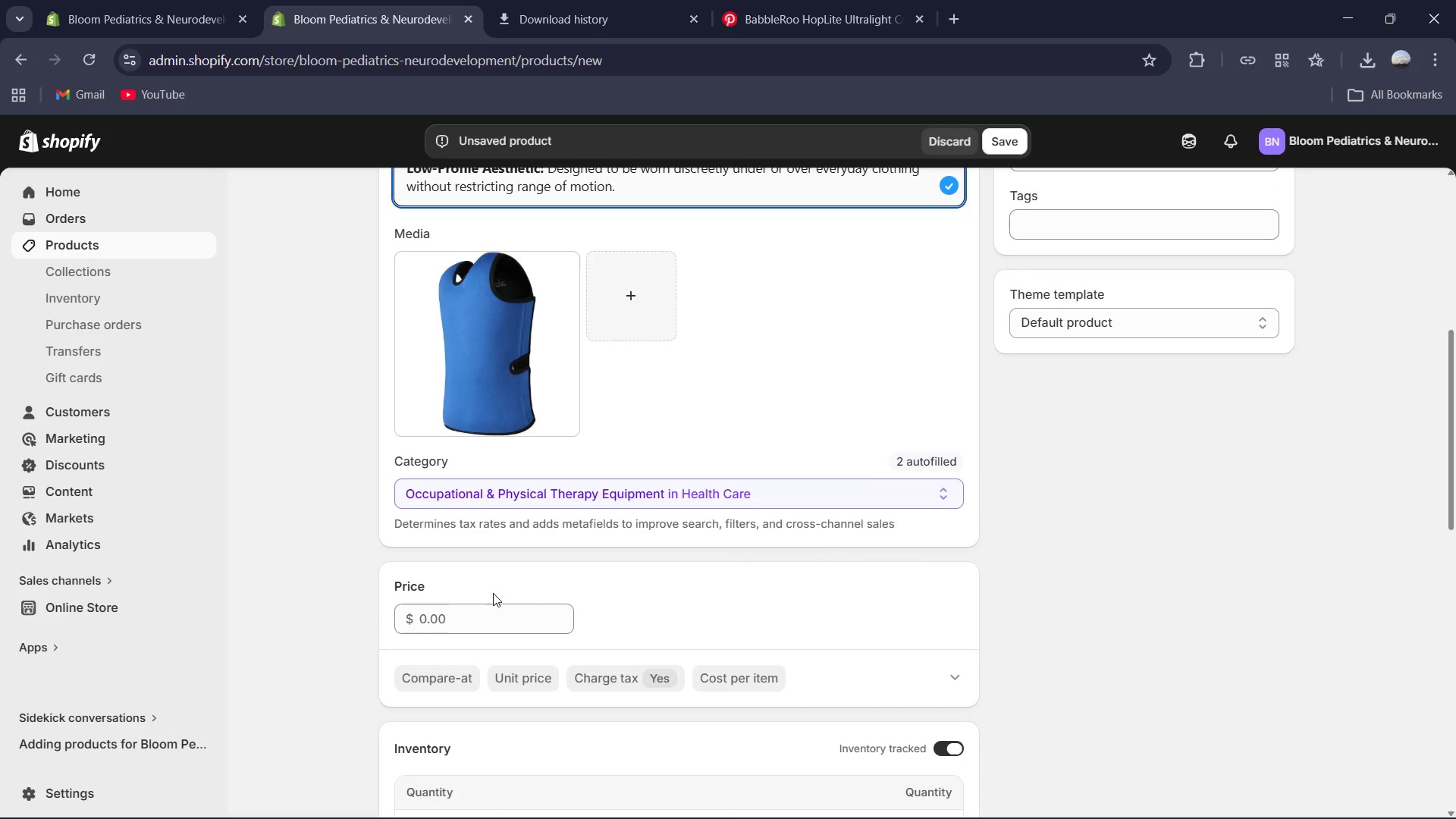 
left_click([420, 639])
 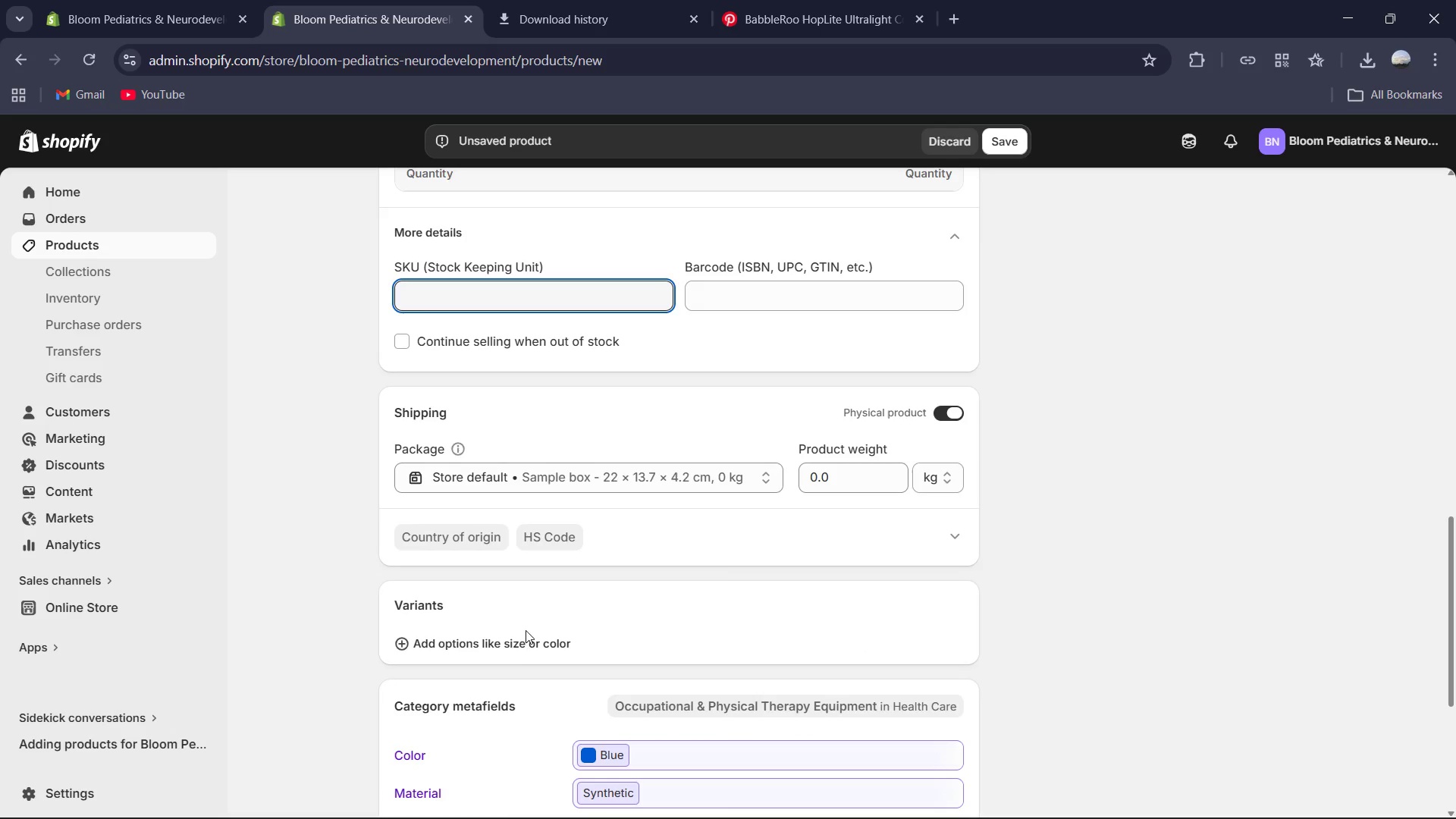 
wait(10.61)
 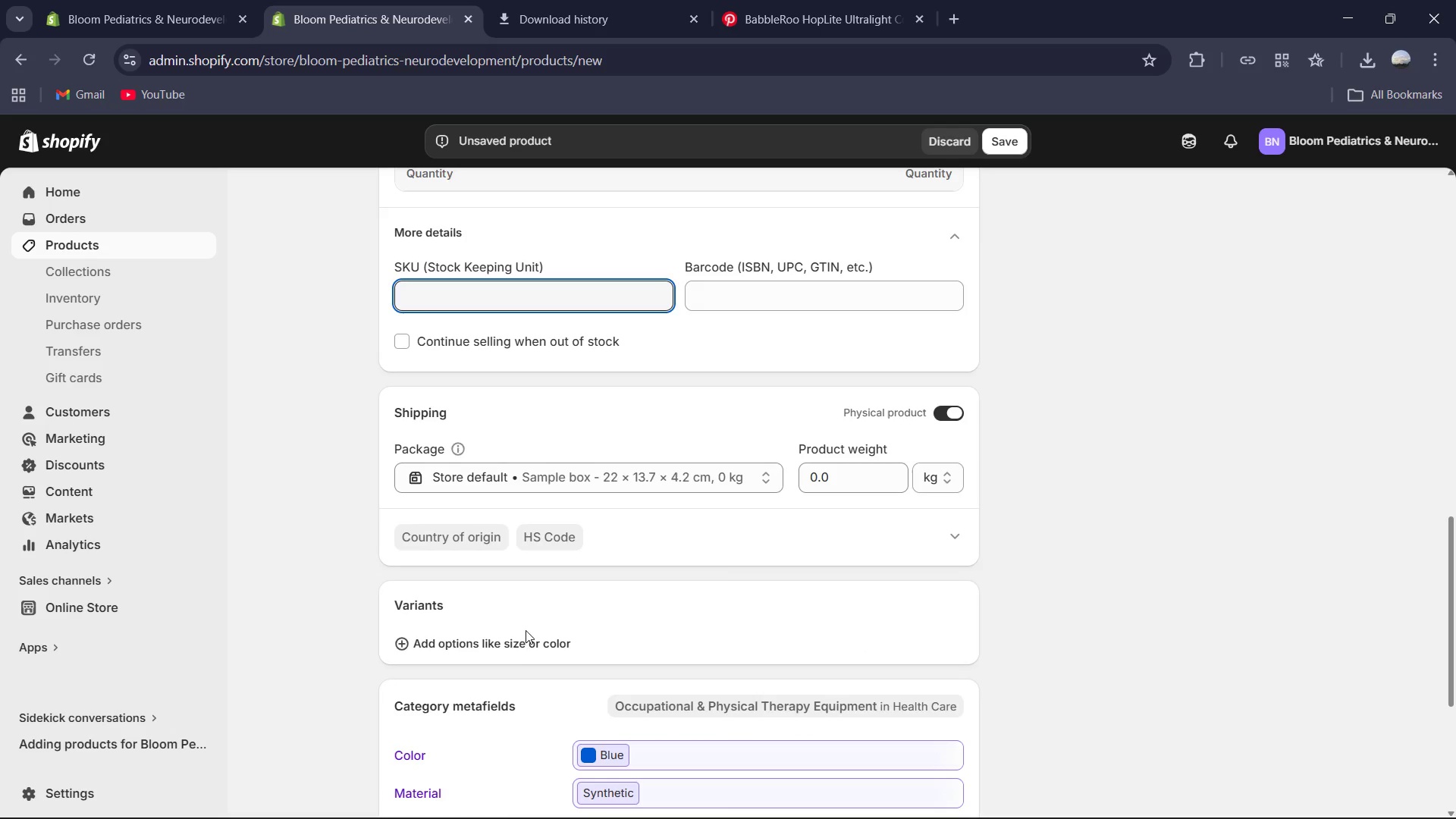 
left_click([1144, 501])
 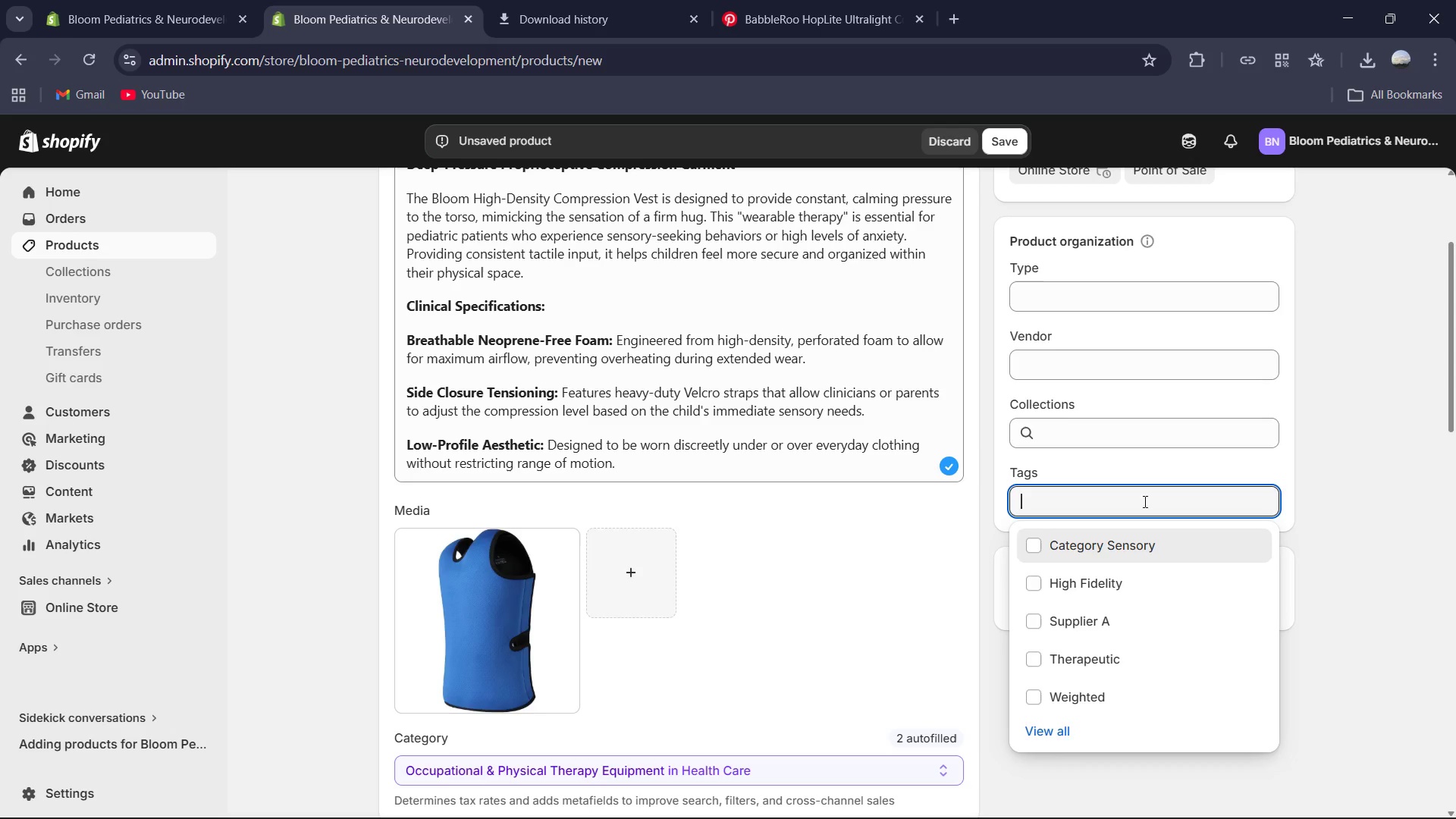 
type(Category Sensory )
 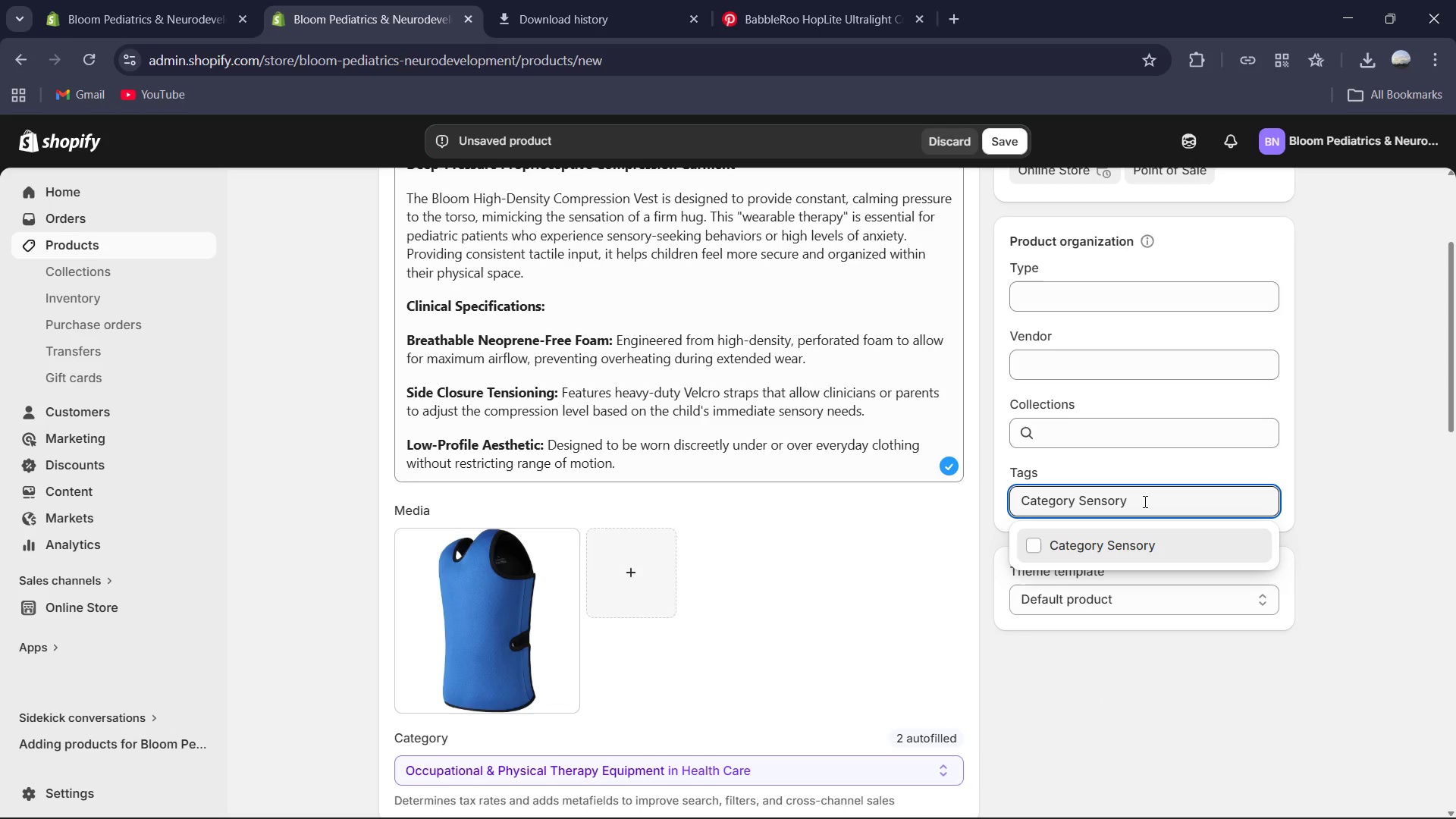 
key(Enter)
 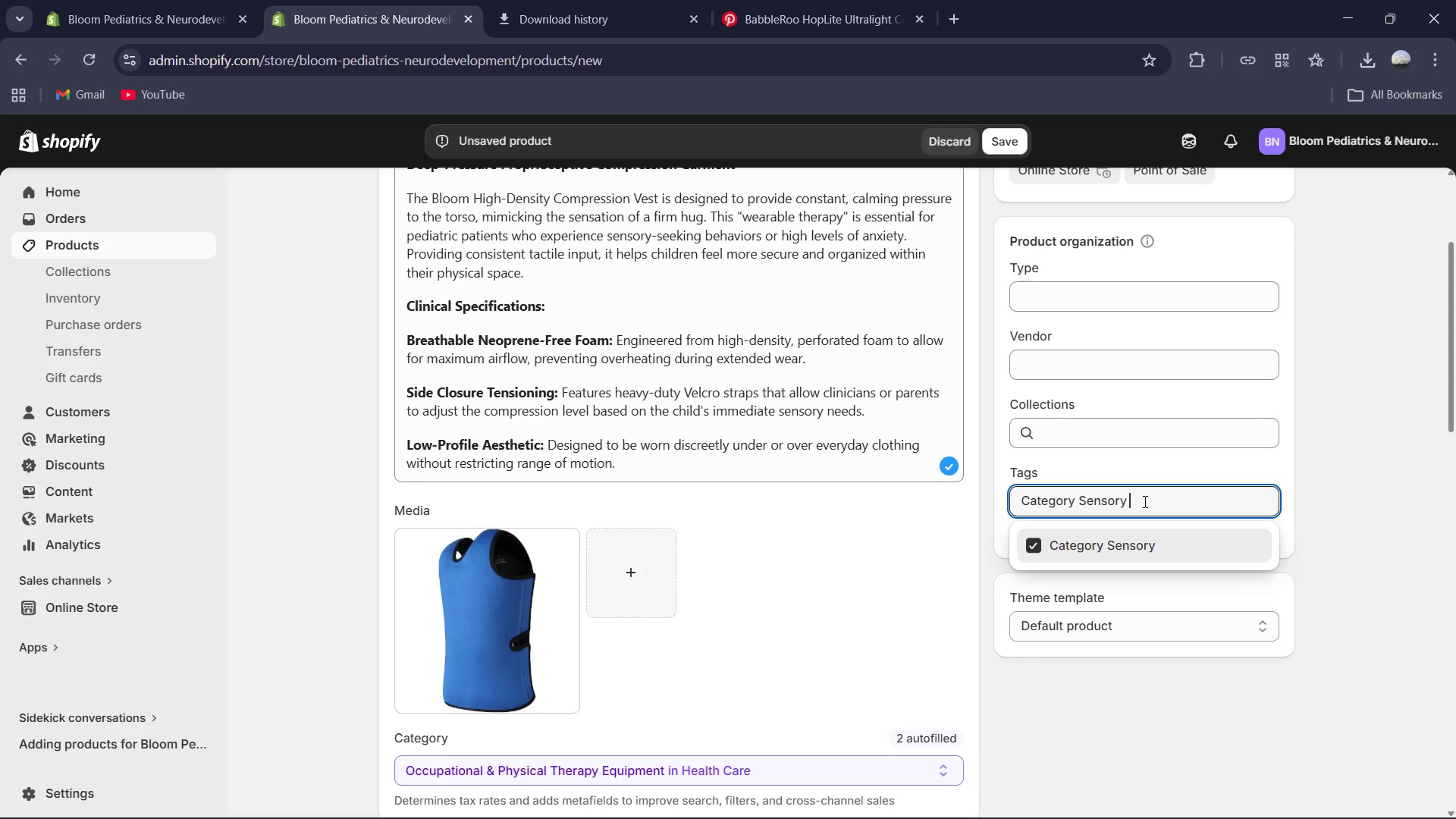 
key(Control+A)
 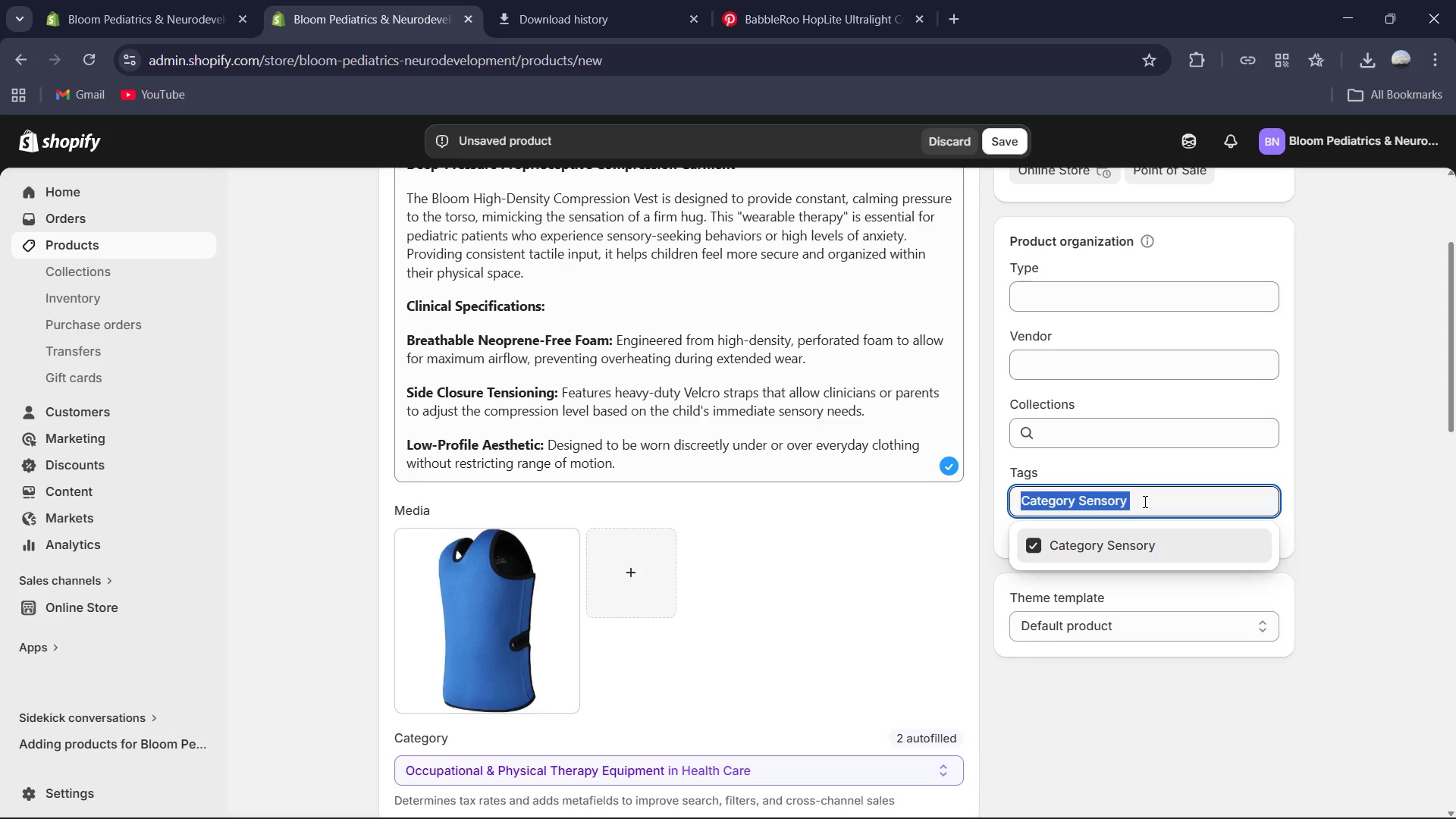 
type(Supplier B)
 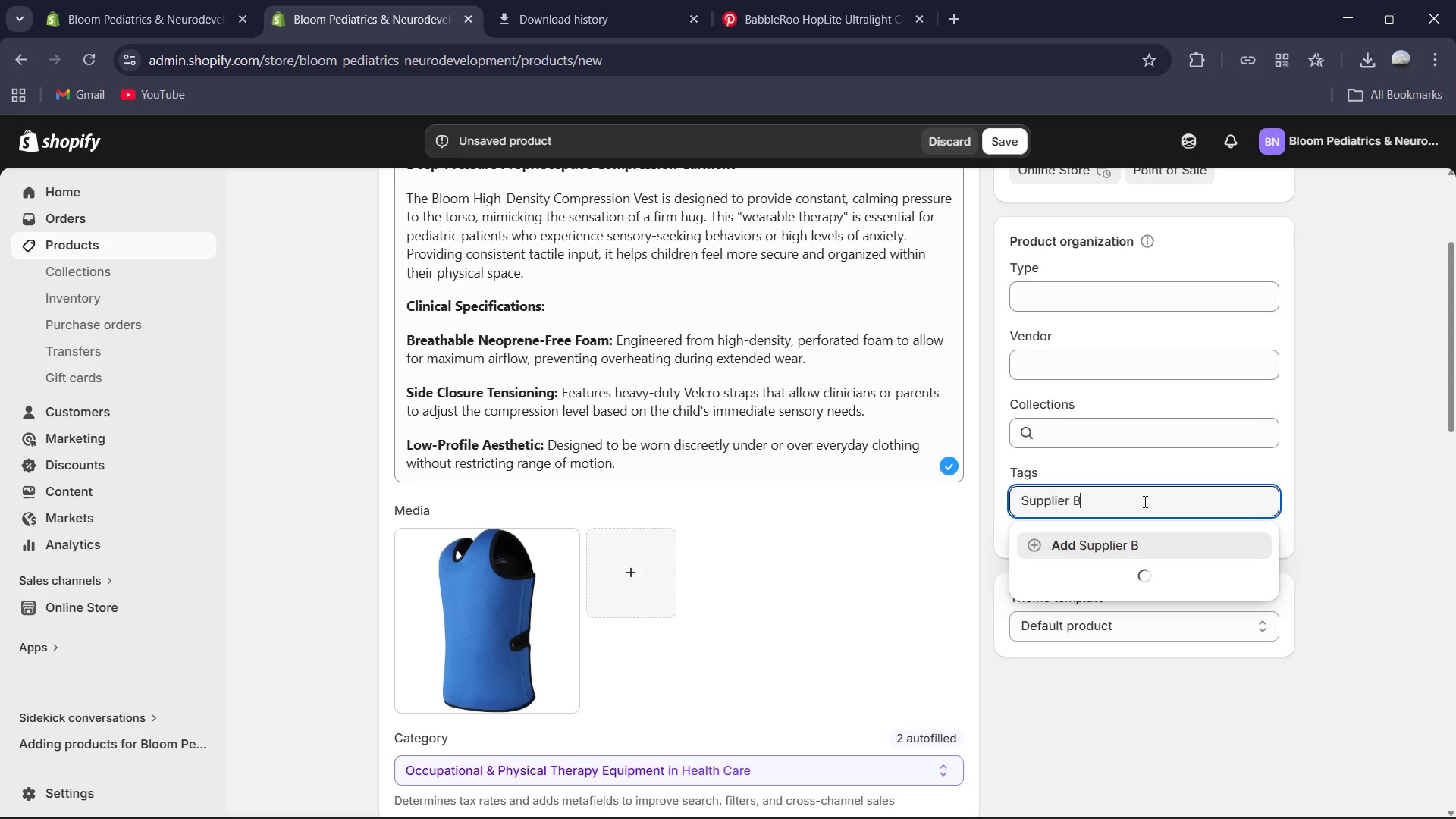 
key(Enter)
 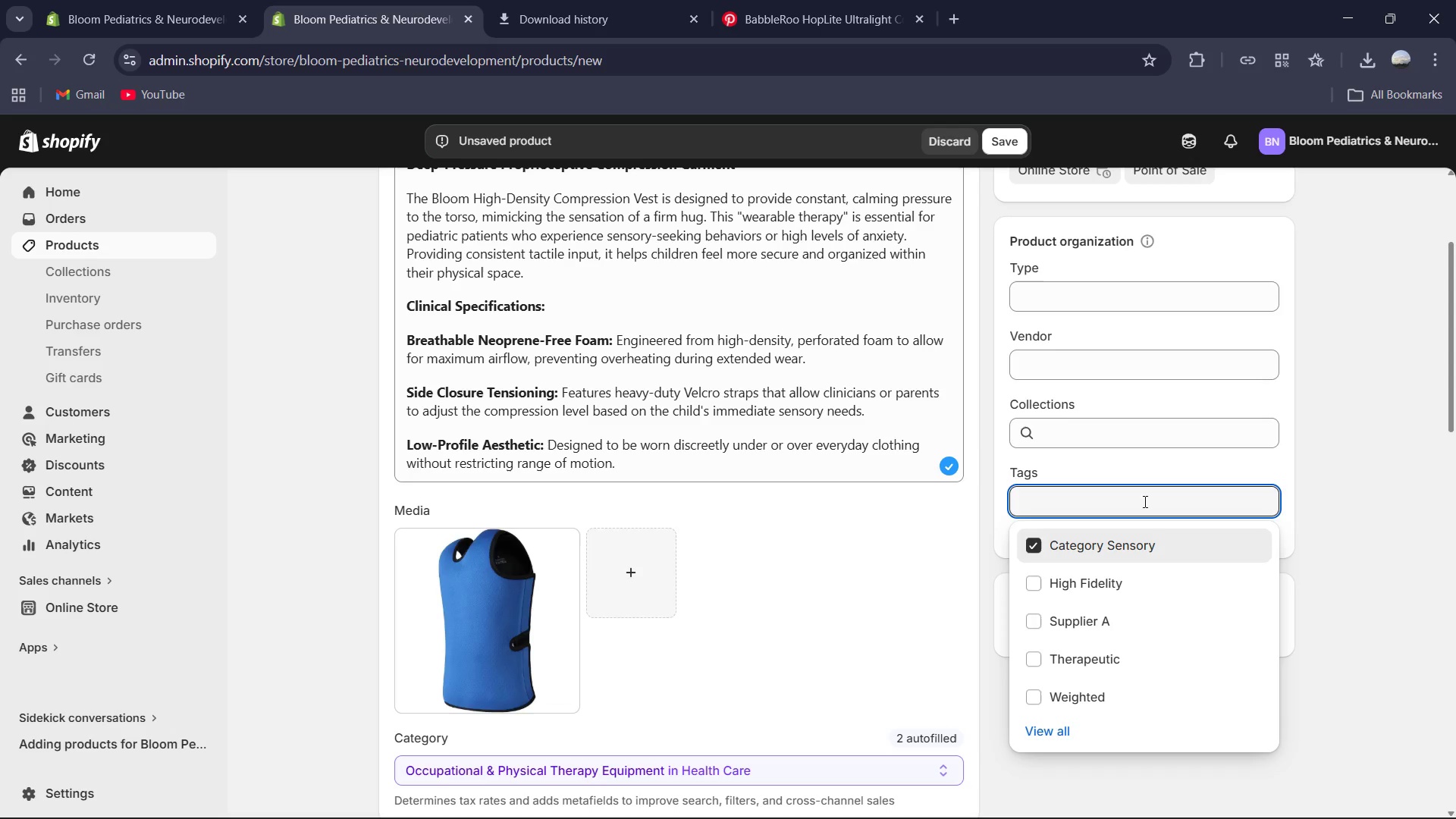 
type(Wearable Therapy)
 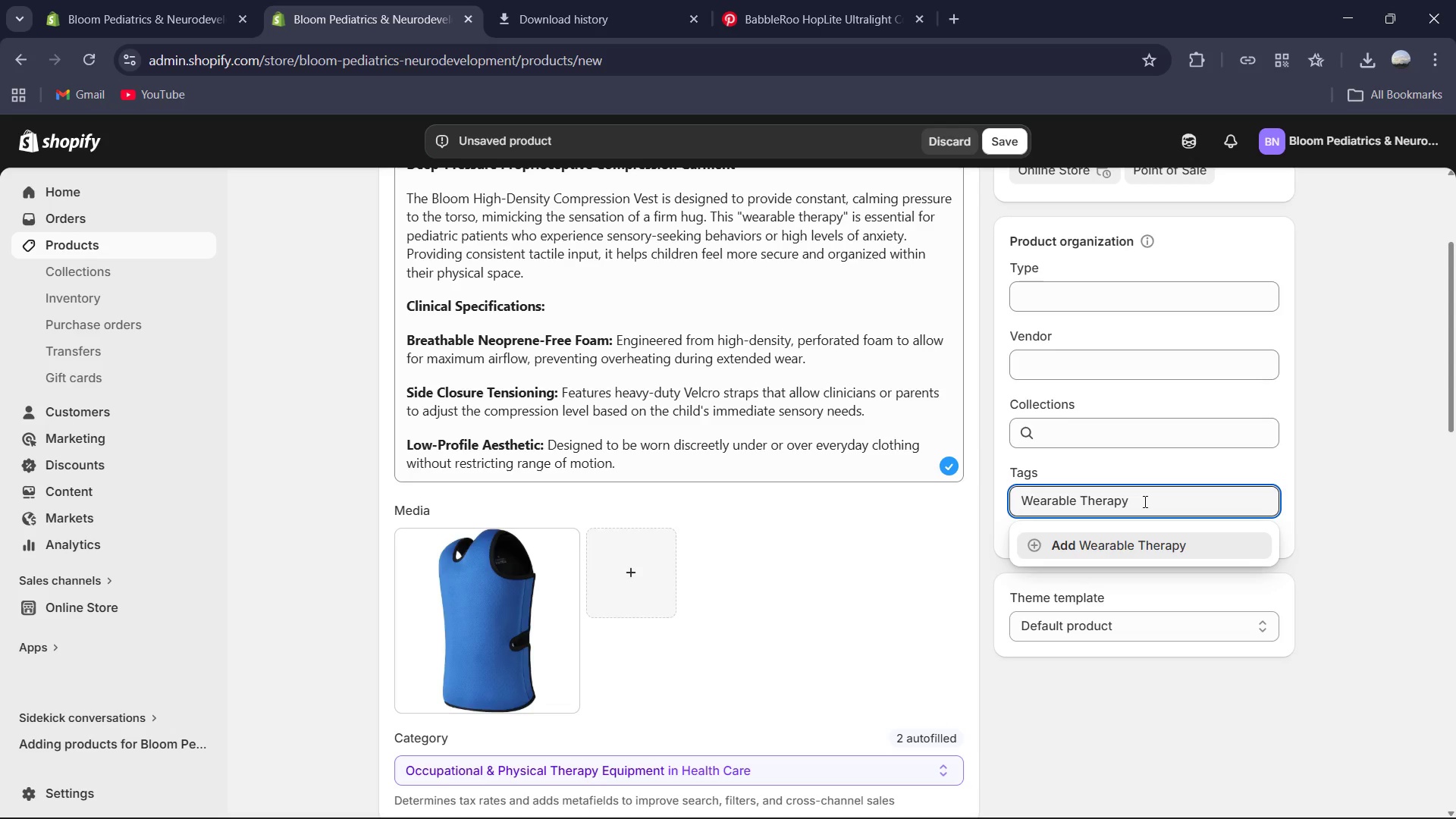 
key(Enter)
 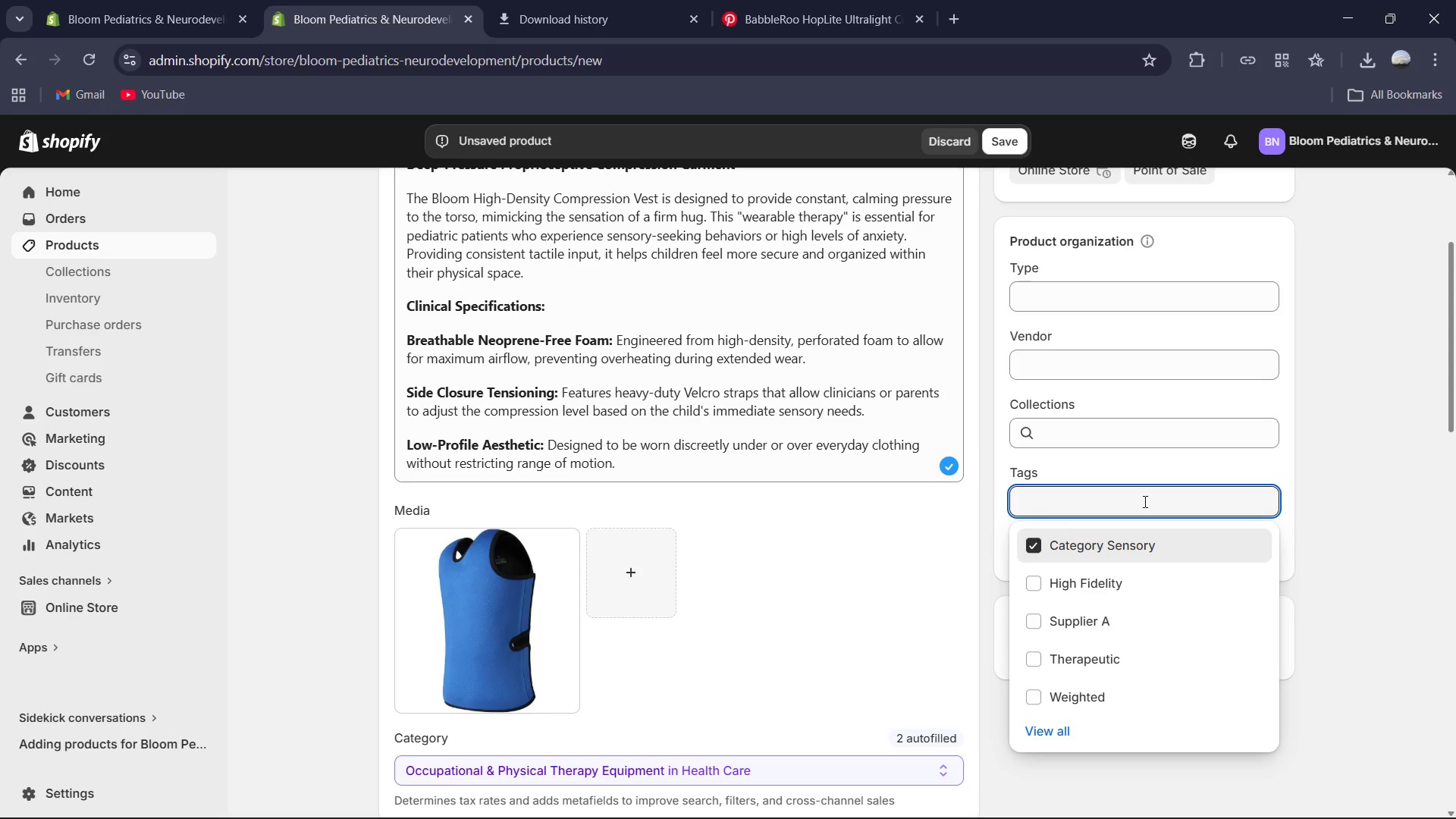 
type(Compression )
 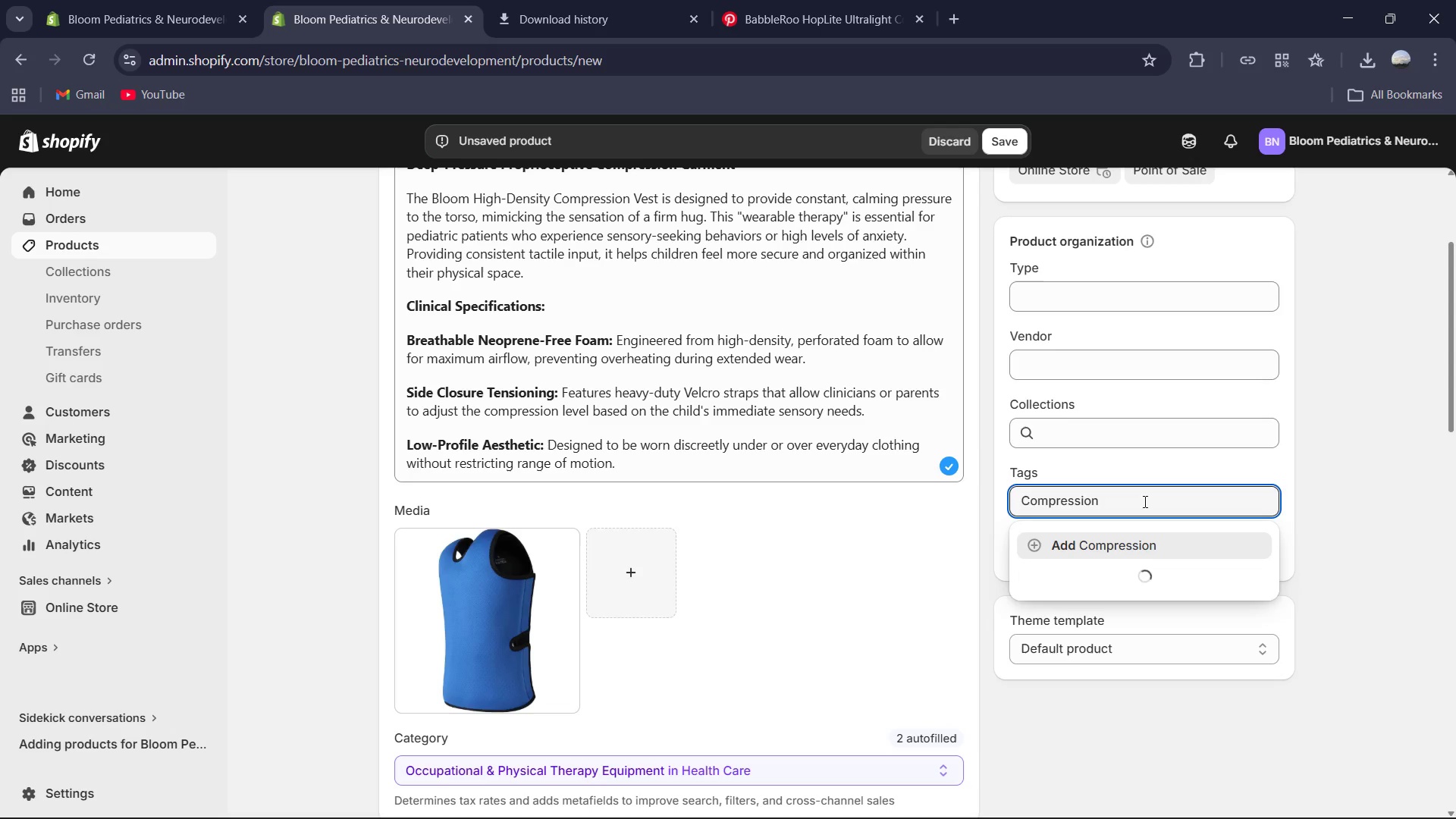 
key(Enter)
 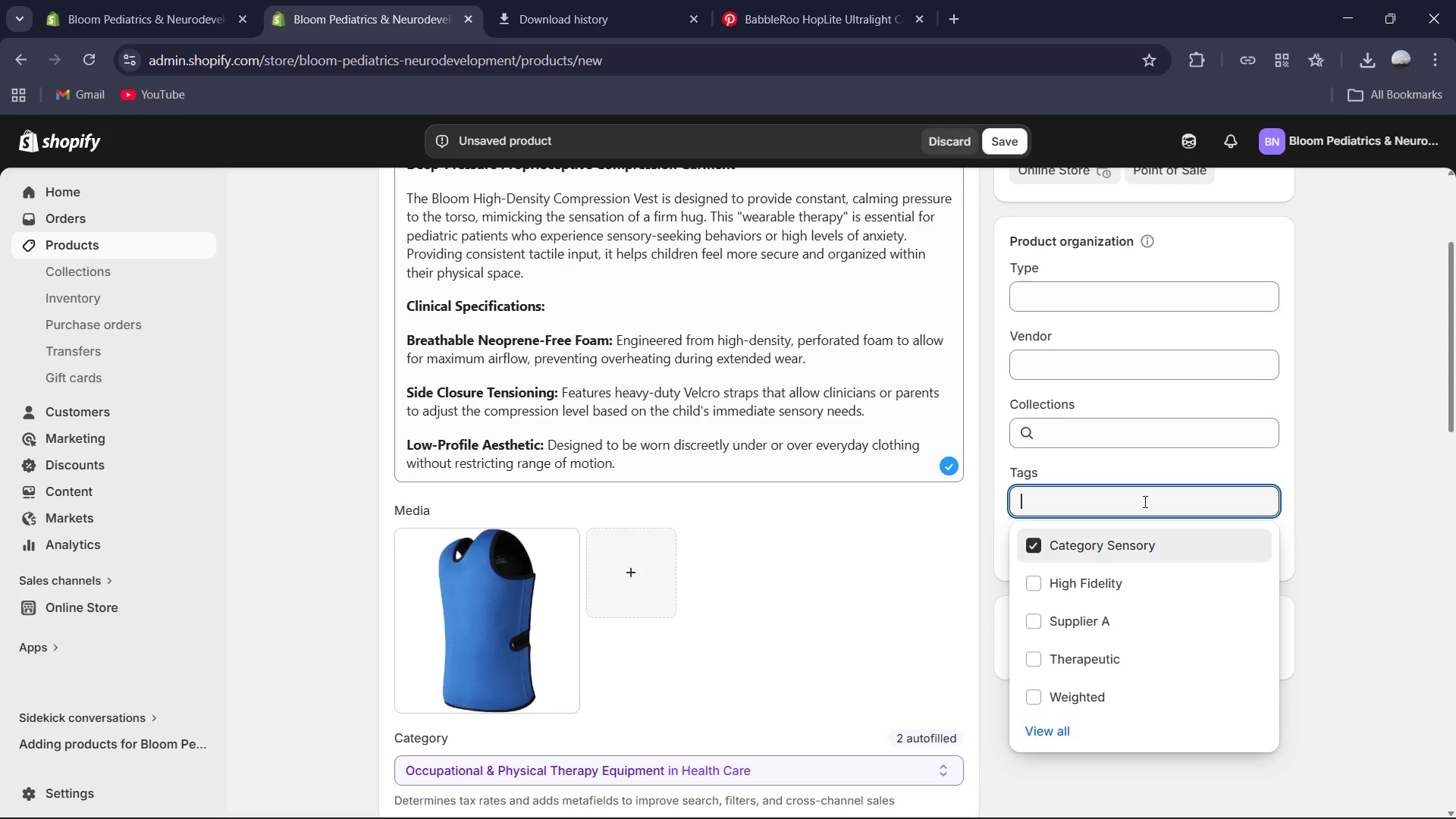 
type(Adjustable )
 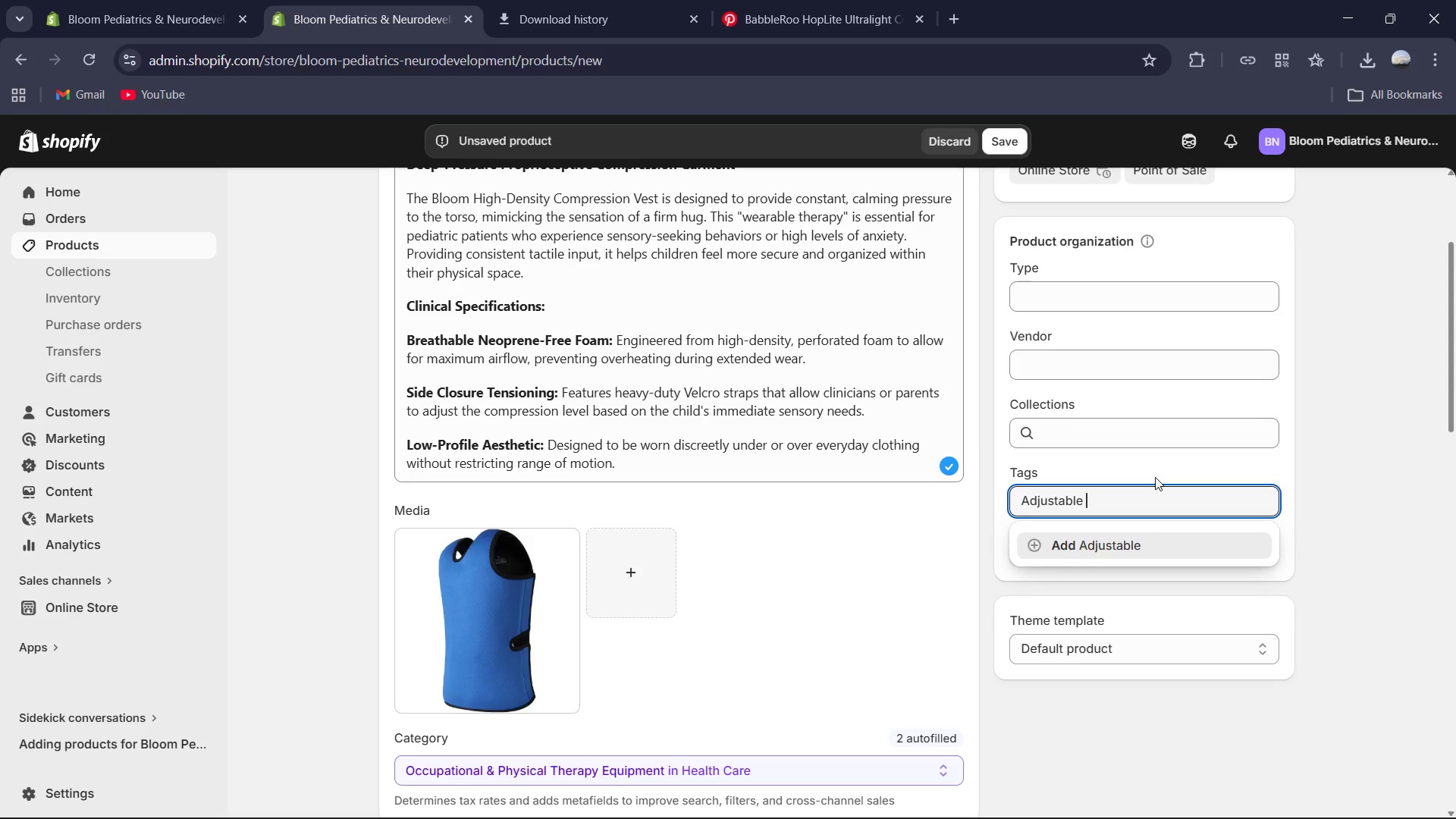 
wait(5.55)
 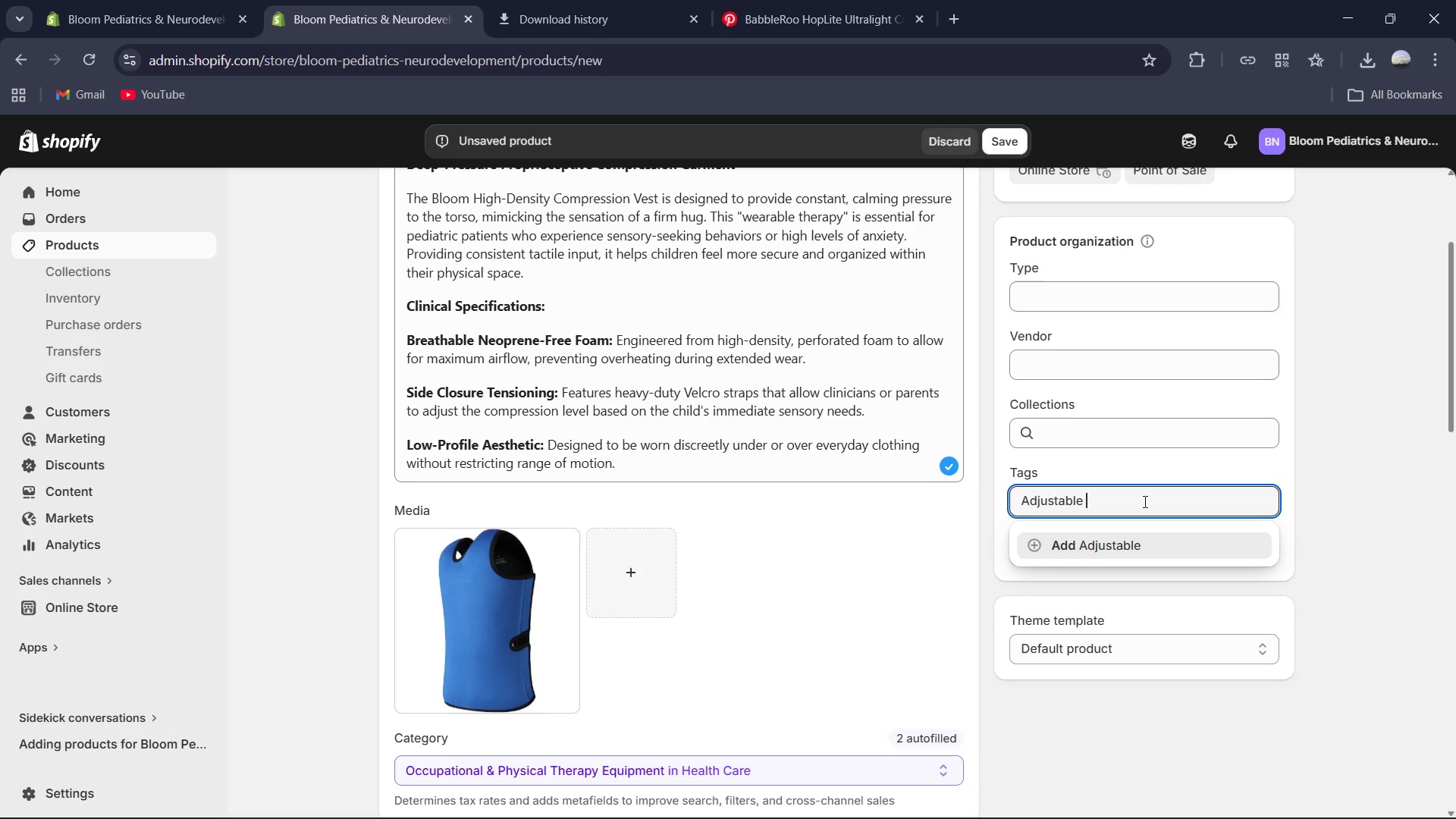 
left_click([1093, 542])
 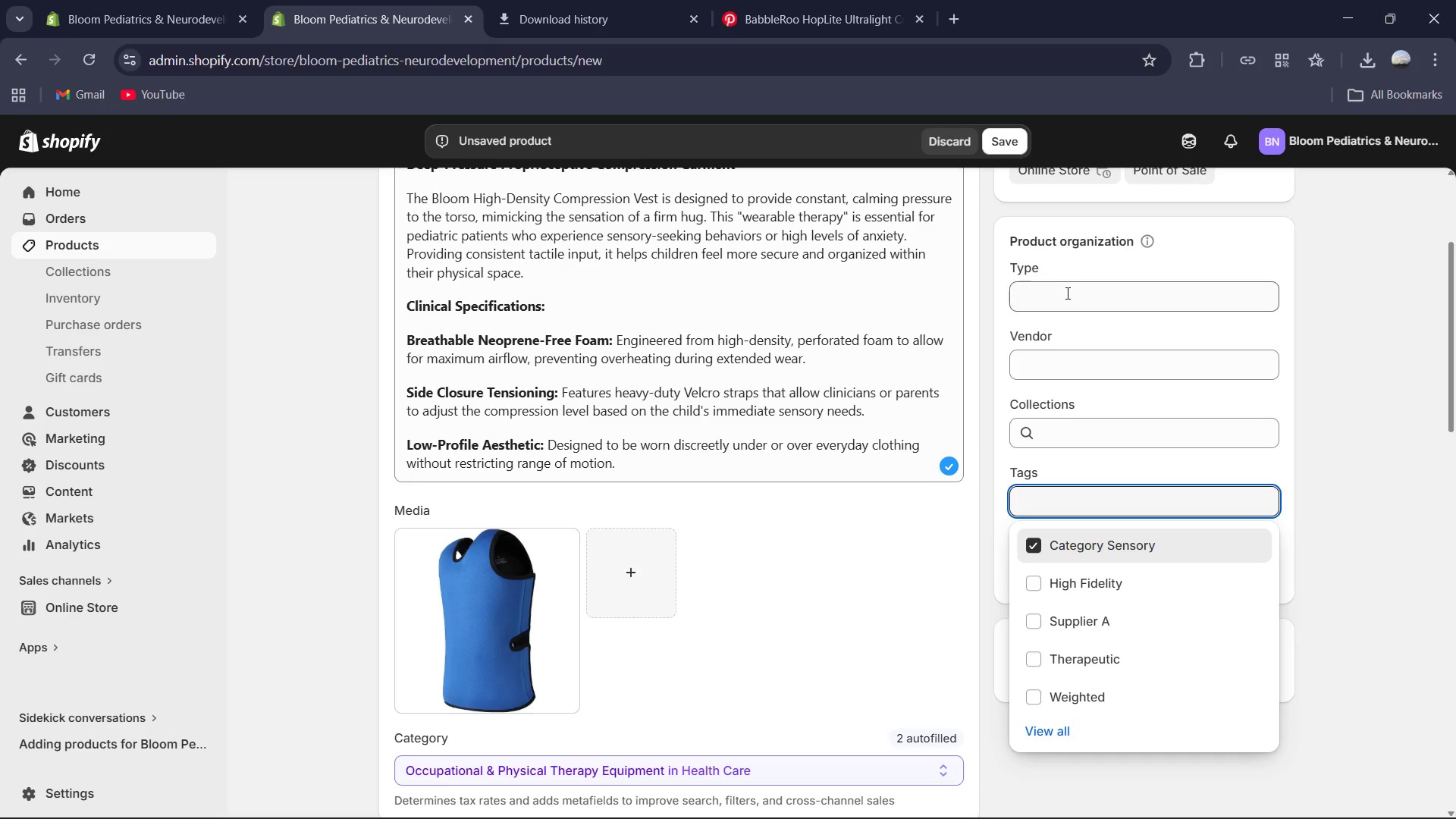 
left_click([1066, 293])
 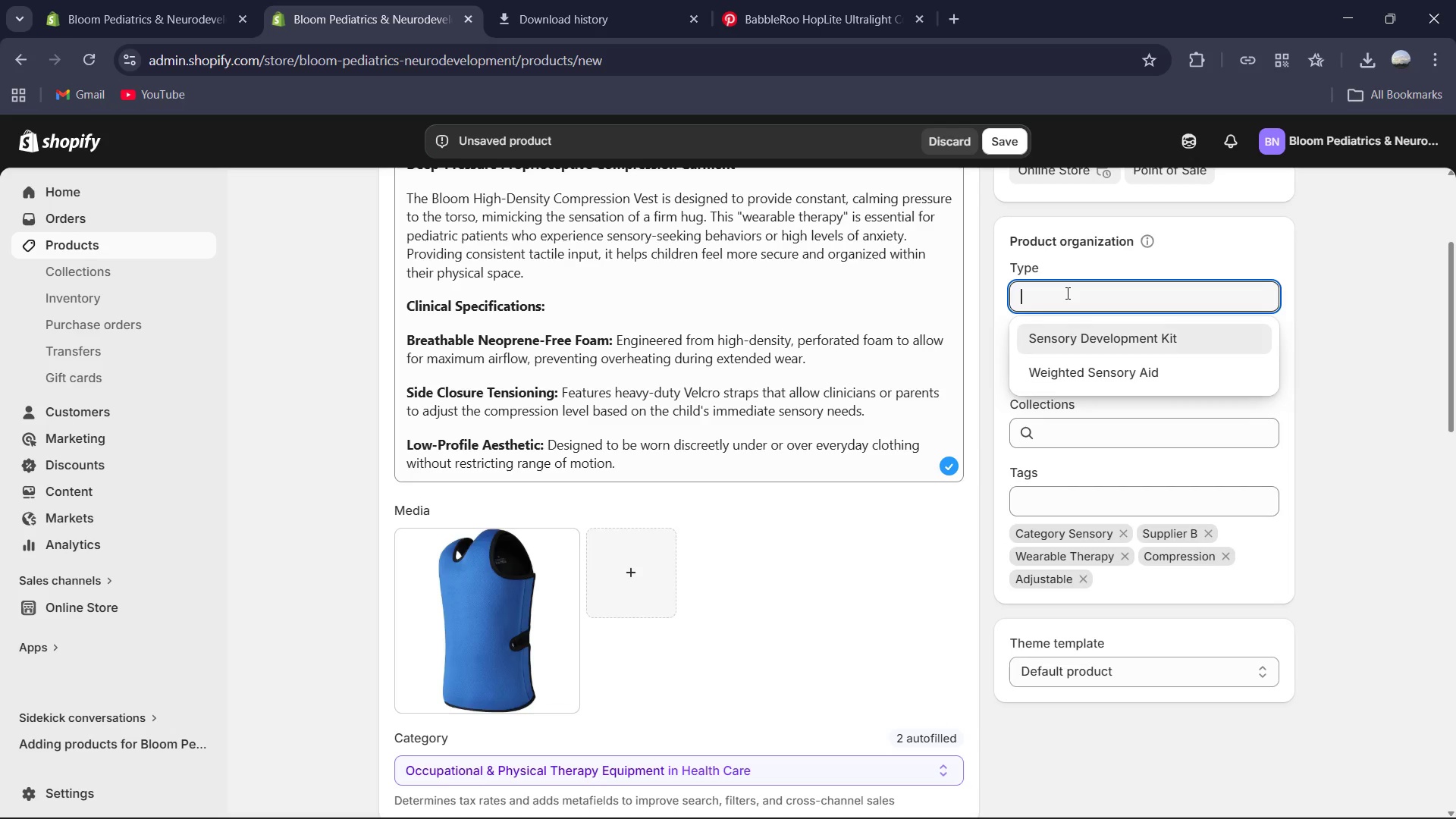 
type(Compression Garment )
 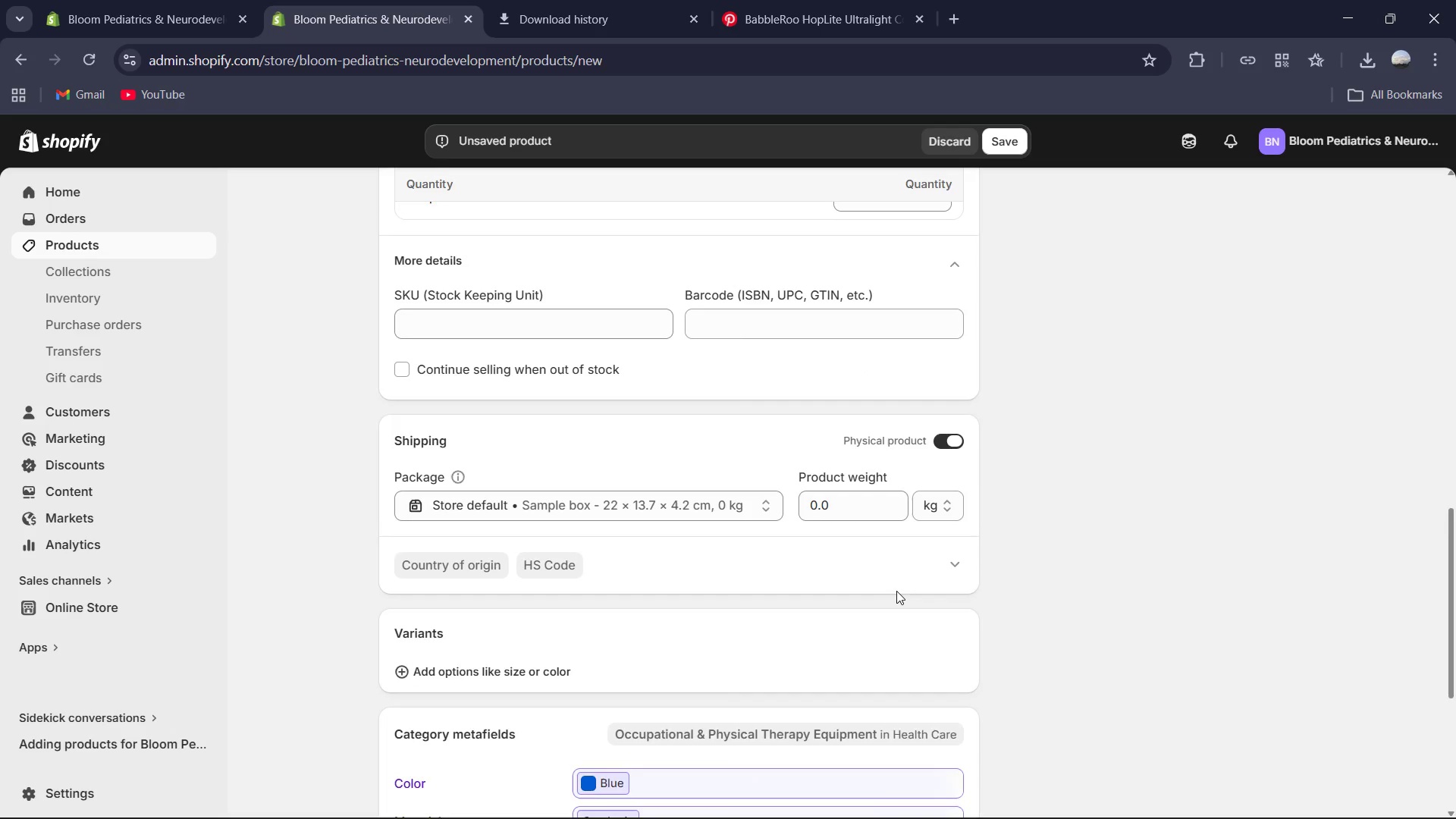 
wait(9.05)
 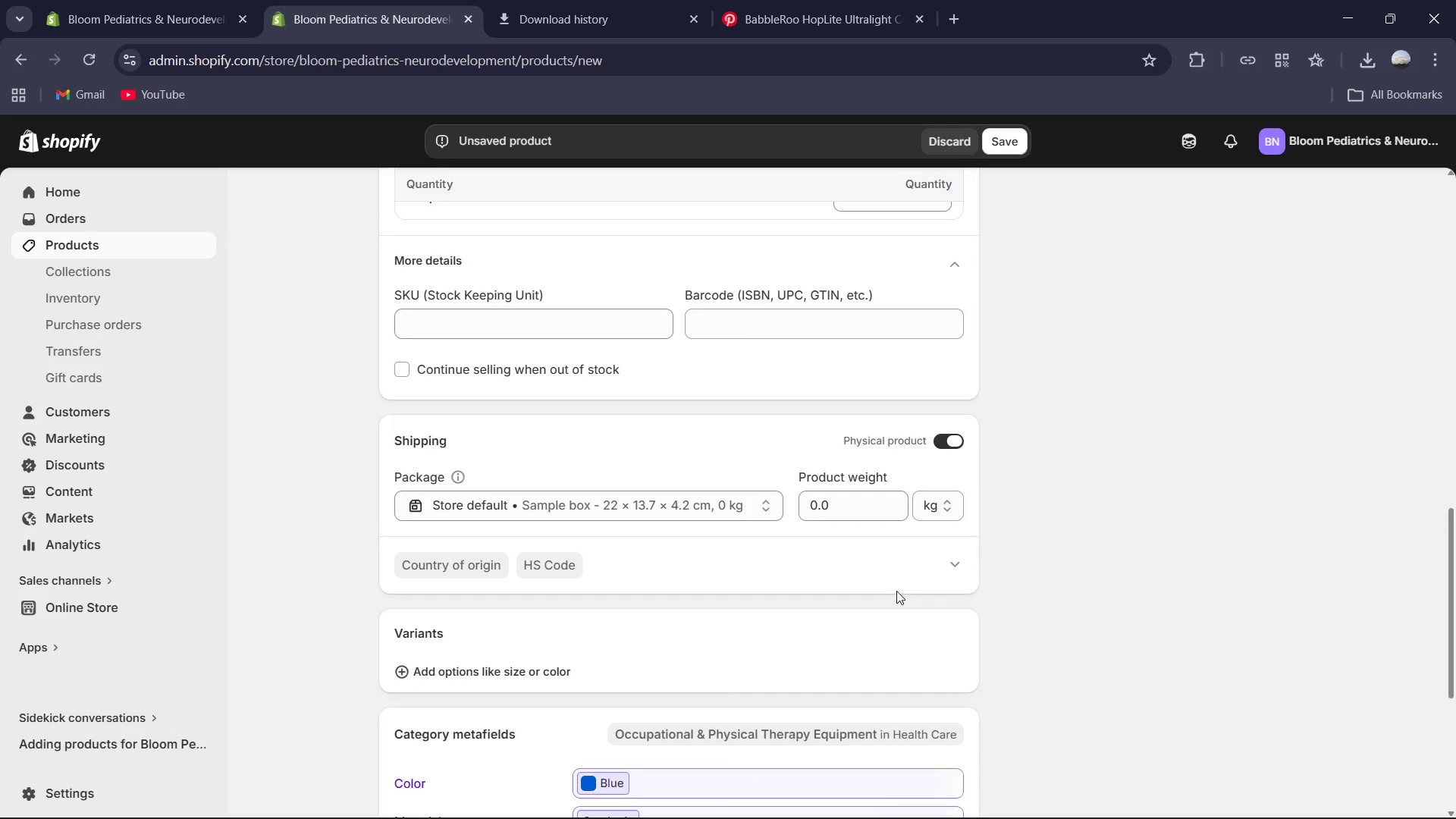 
left_click([943, 582])
 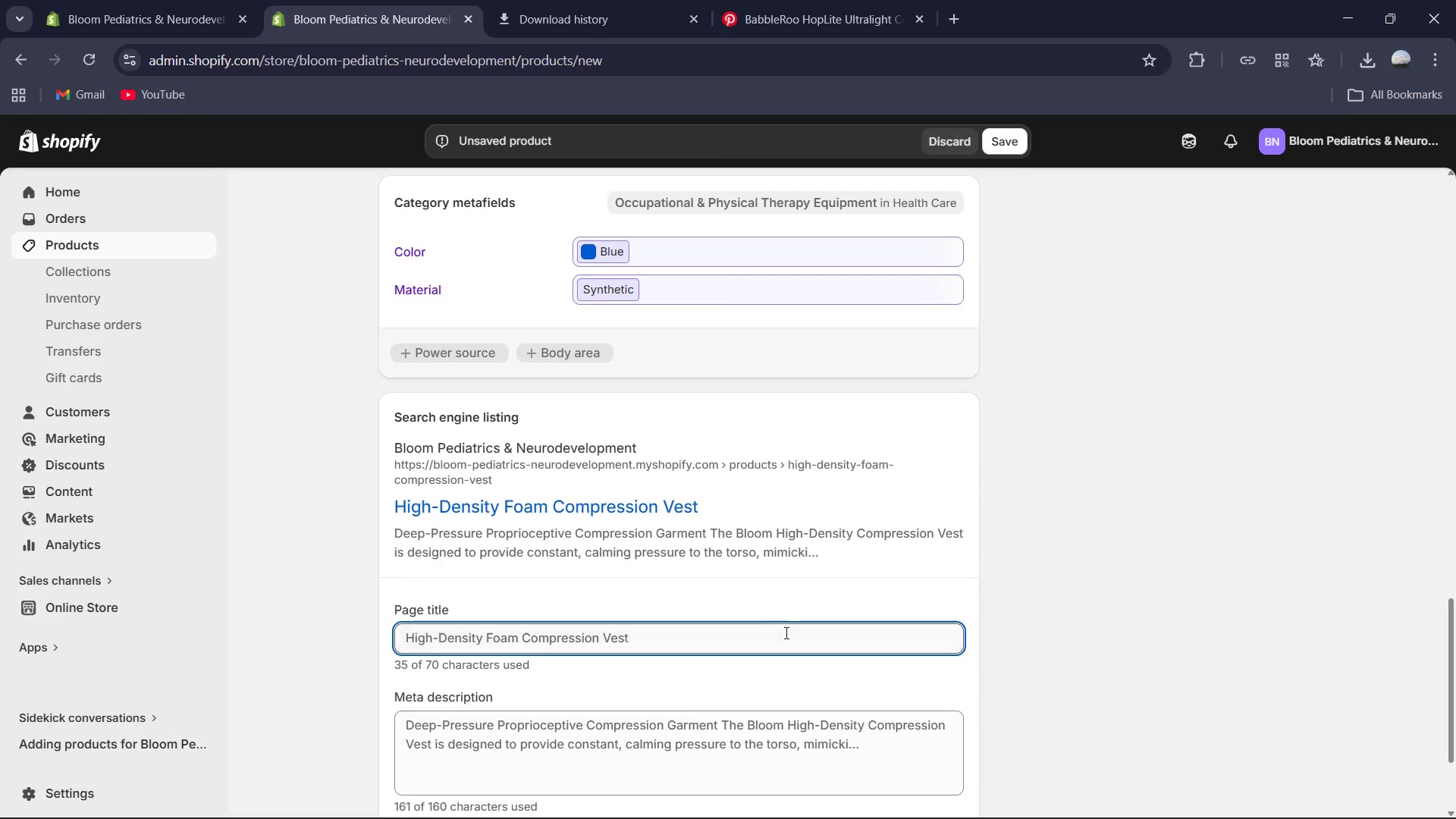 
left_click([739, 638])
 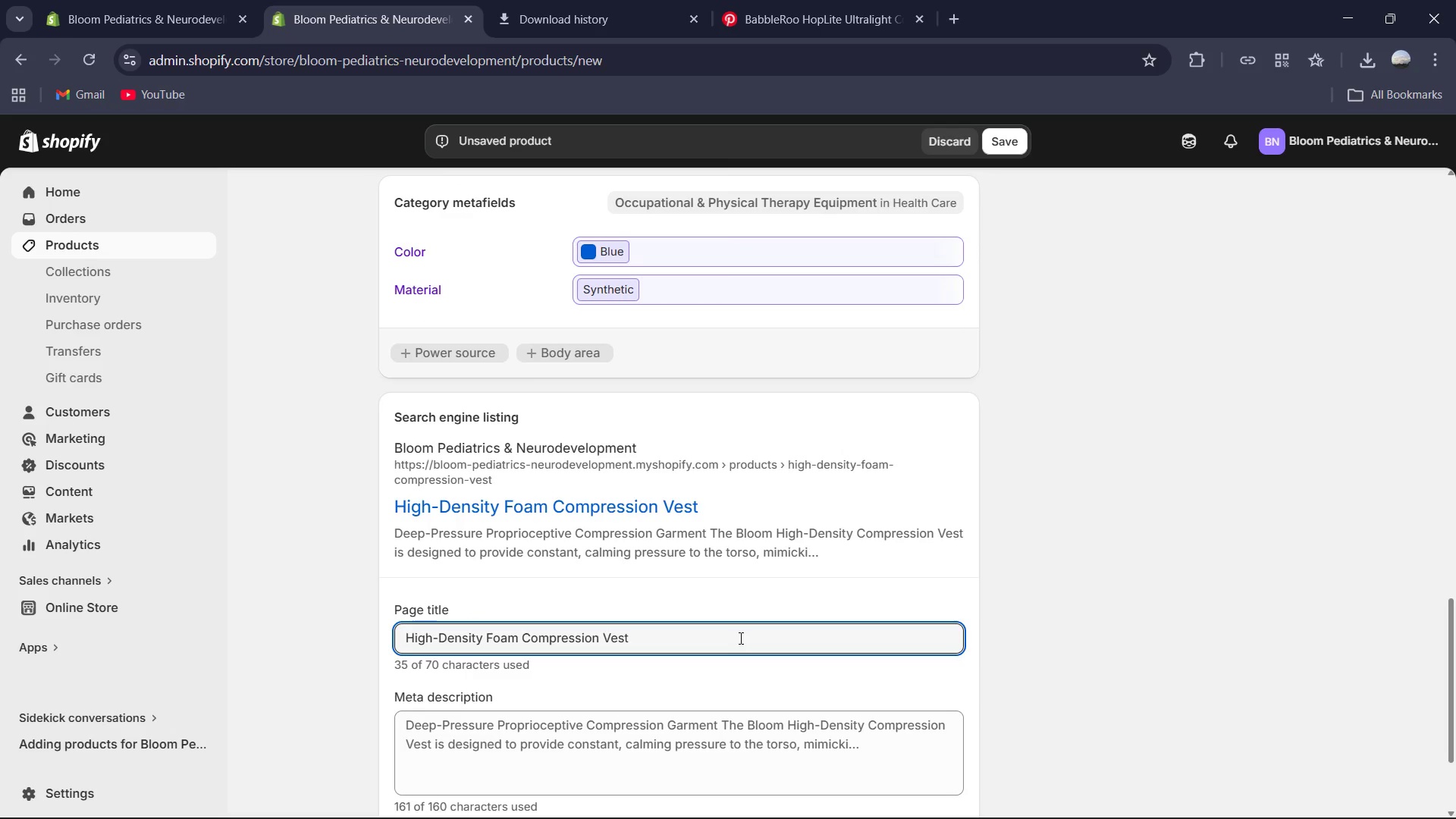 
key(Control+ControlLeft)
 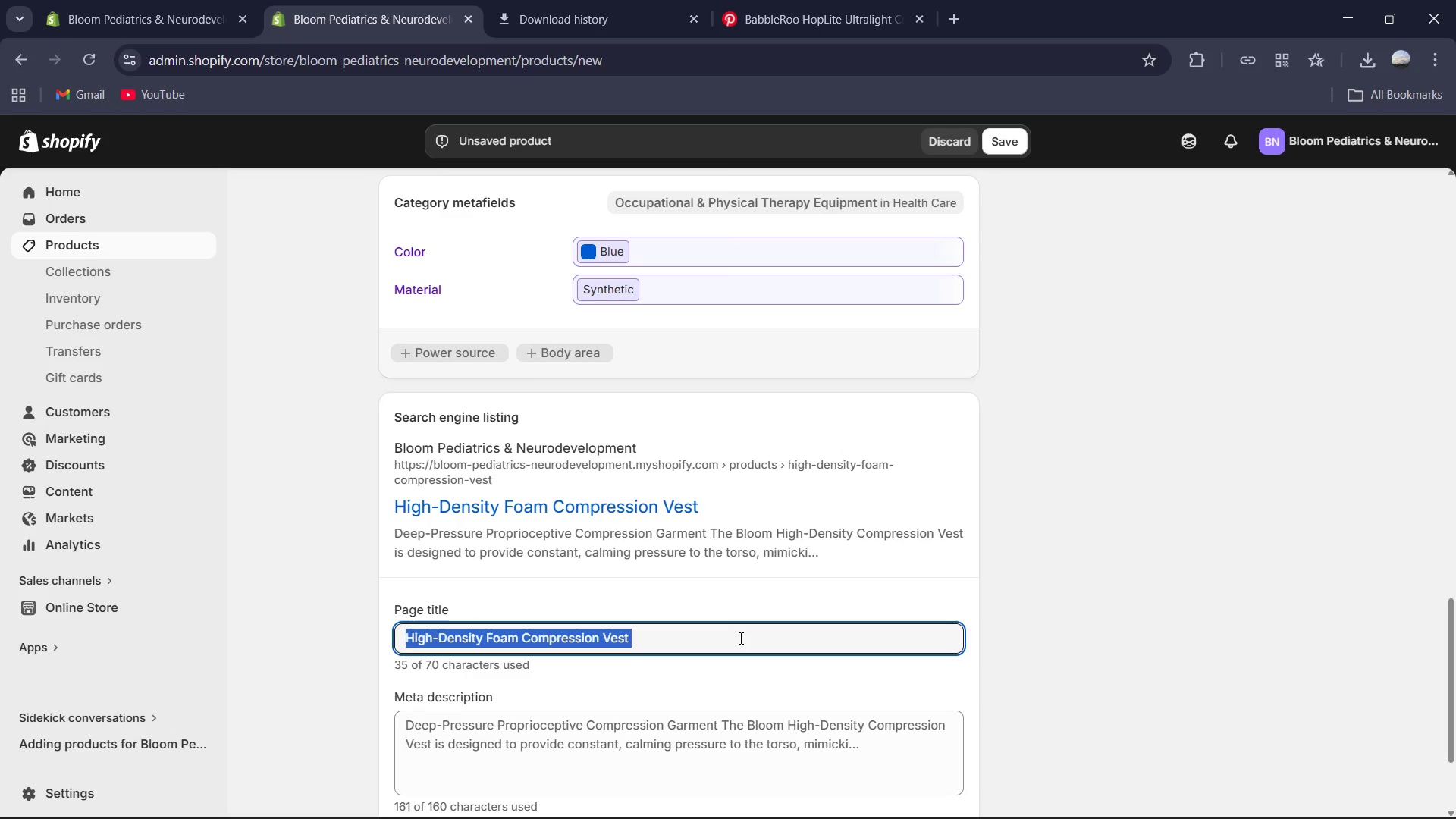 
key(Control+A)
 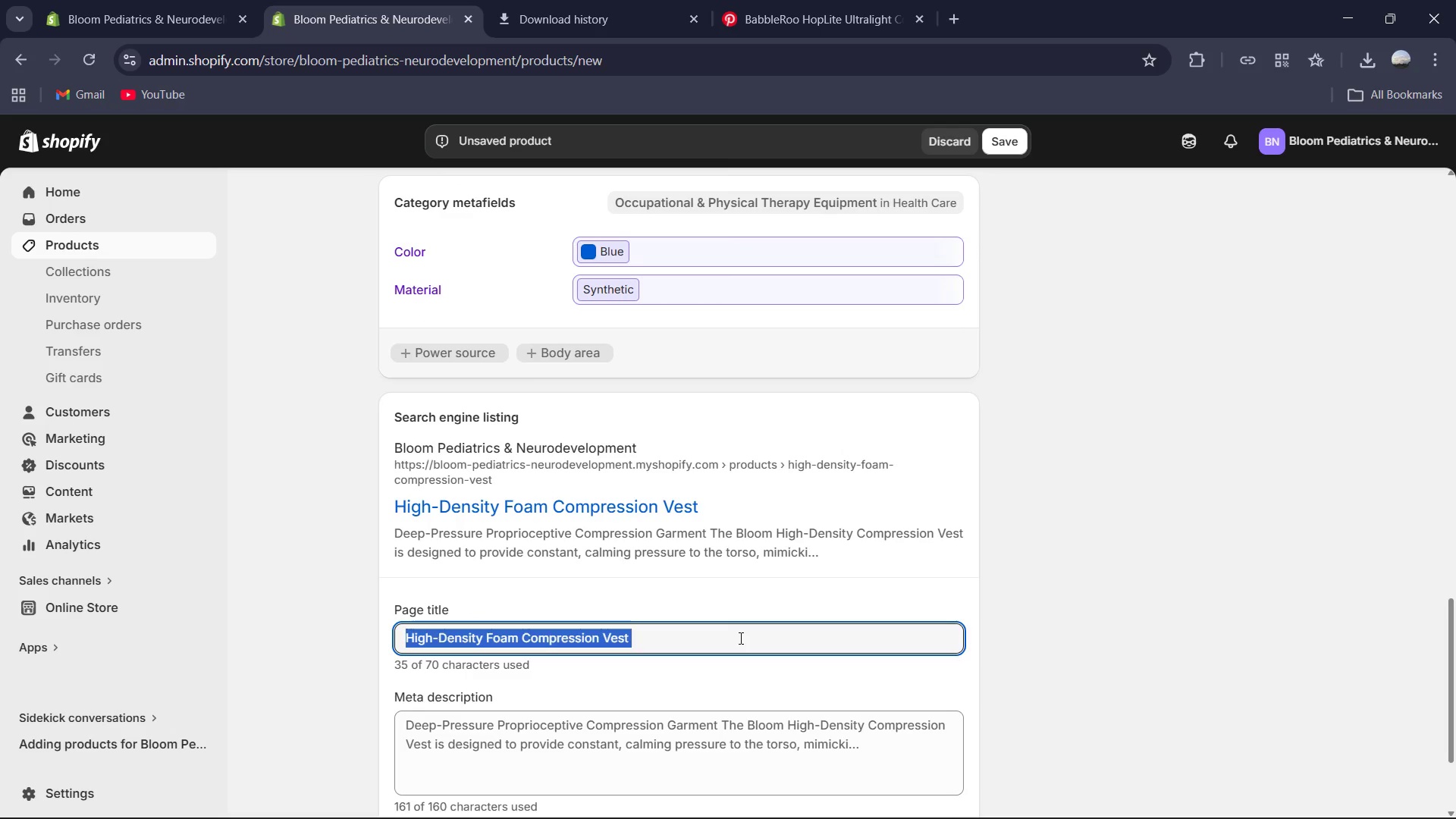 
type(Pediatric Compression Vest | Sensory Processing Support )
 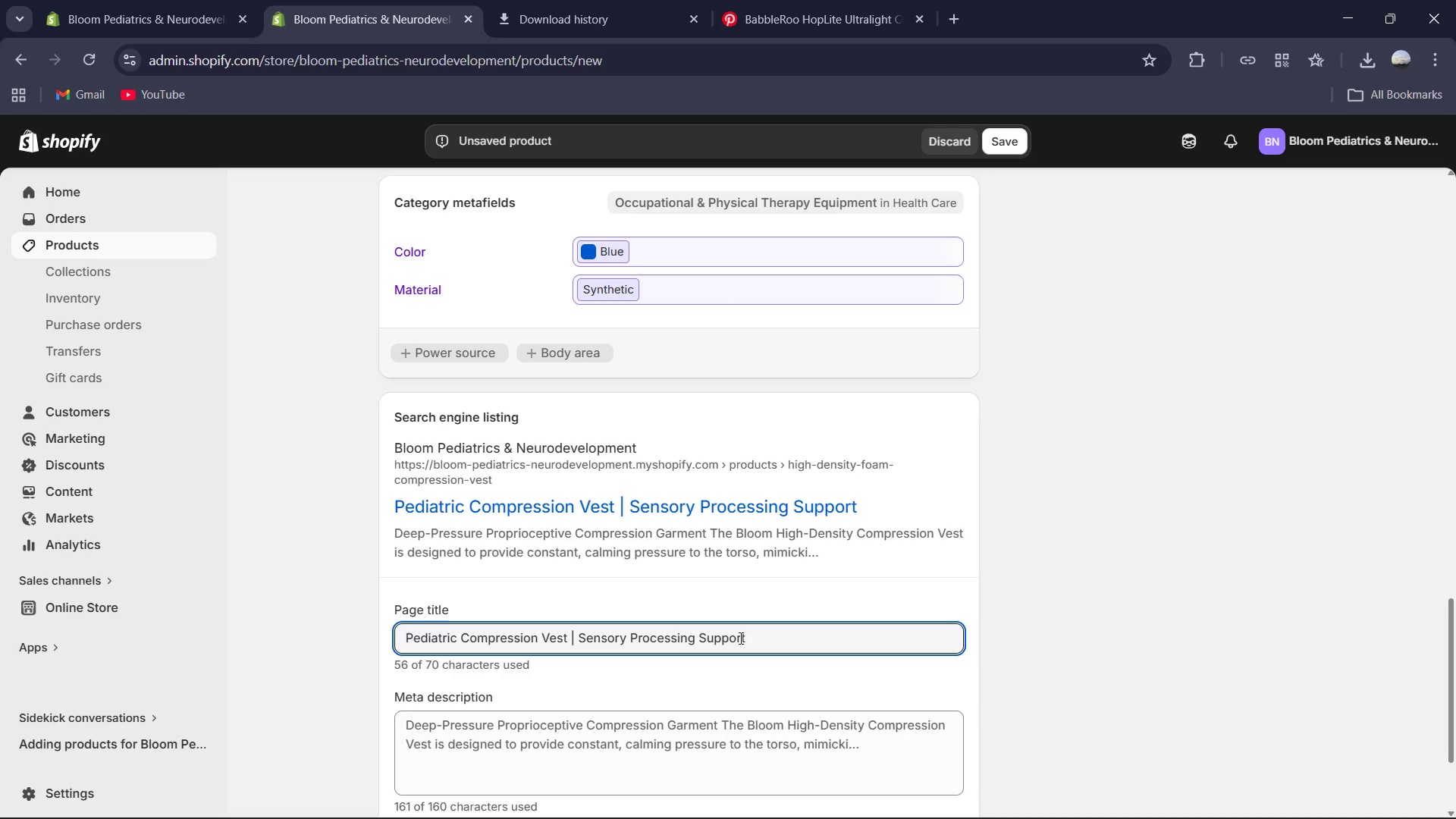 
left_click([611, 752])
 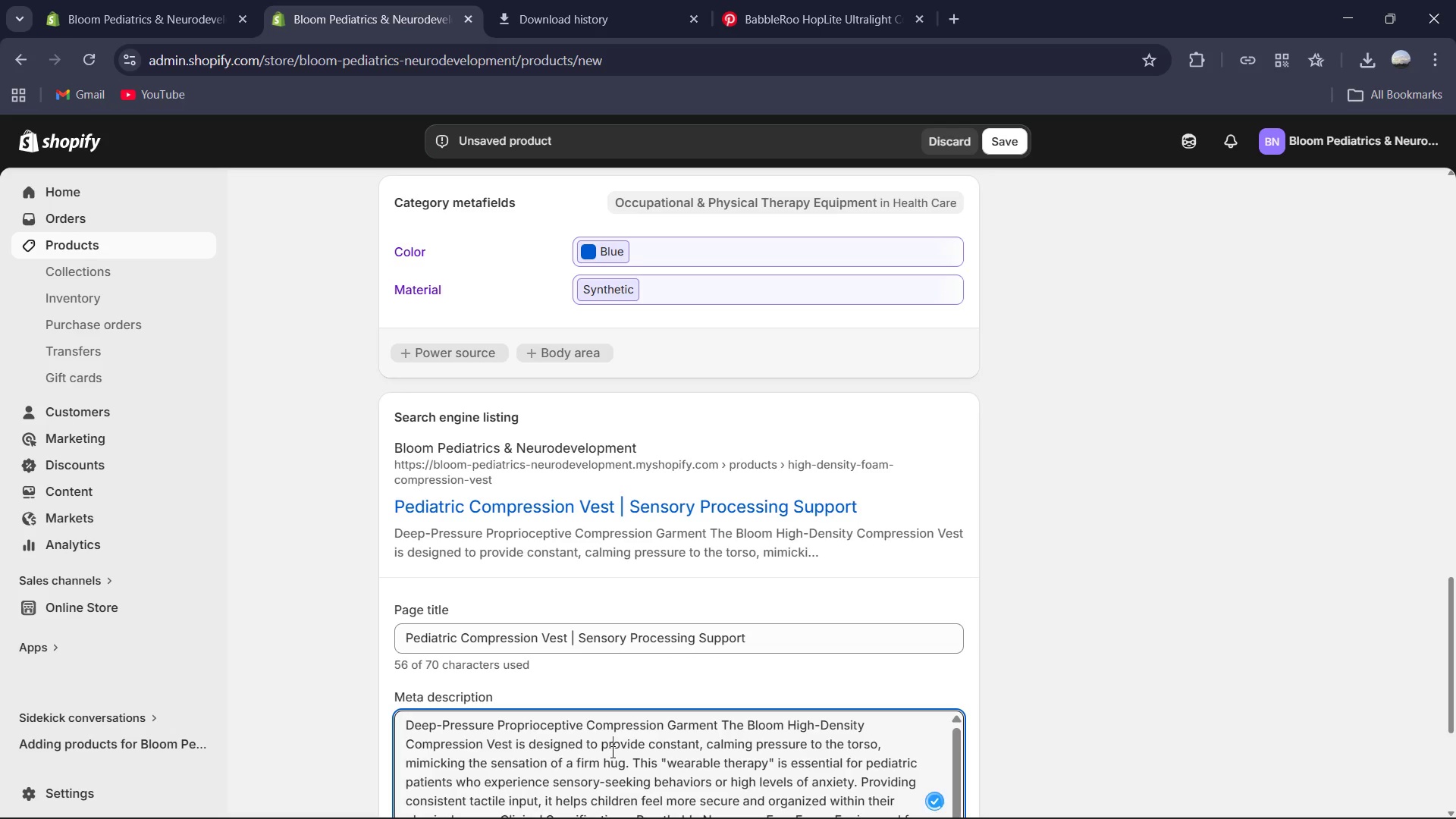 
key(Control+ControlLeft)
 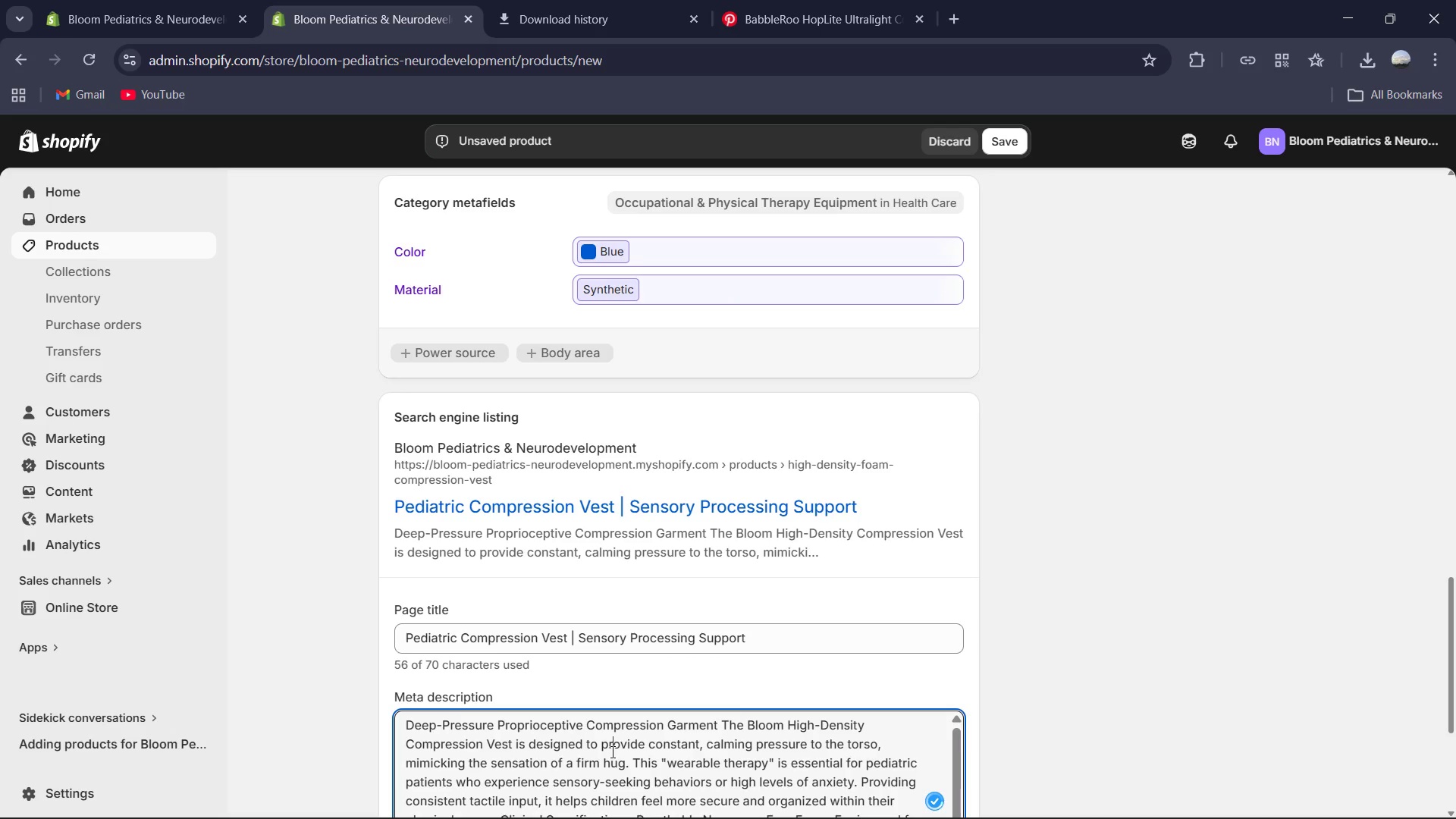 
key(Control+A)
 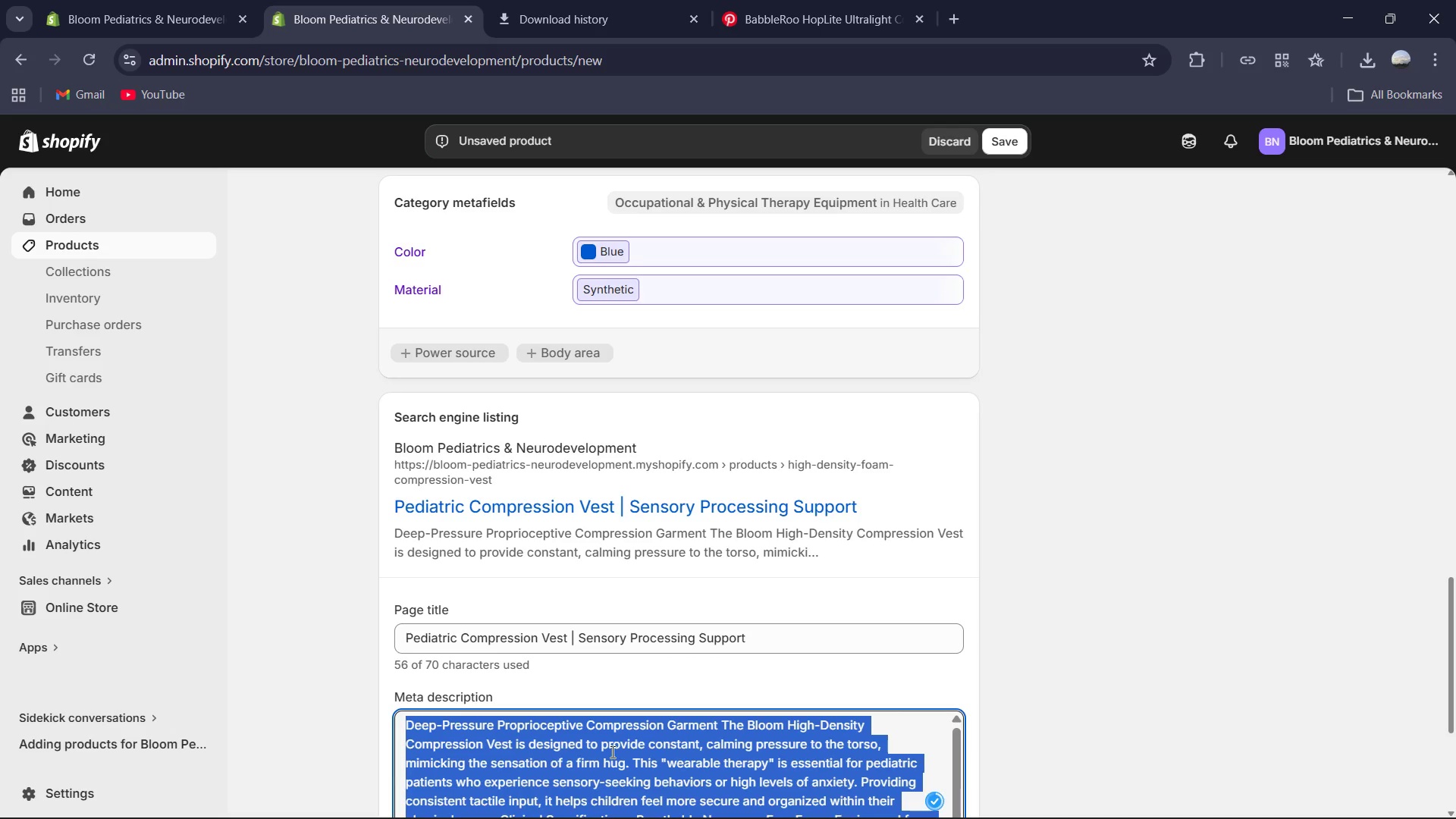 
type(Adjustable high )
key(Backspace)
type(-density foam compression vest for children. Provides calming deep pressure for sensory seeking and anxiety. Breathable and clinnical )
key(Backspace)
type(-grade.)
 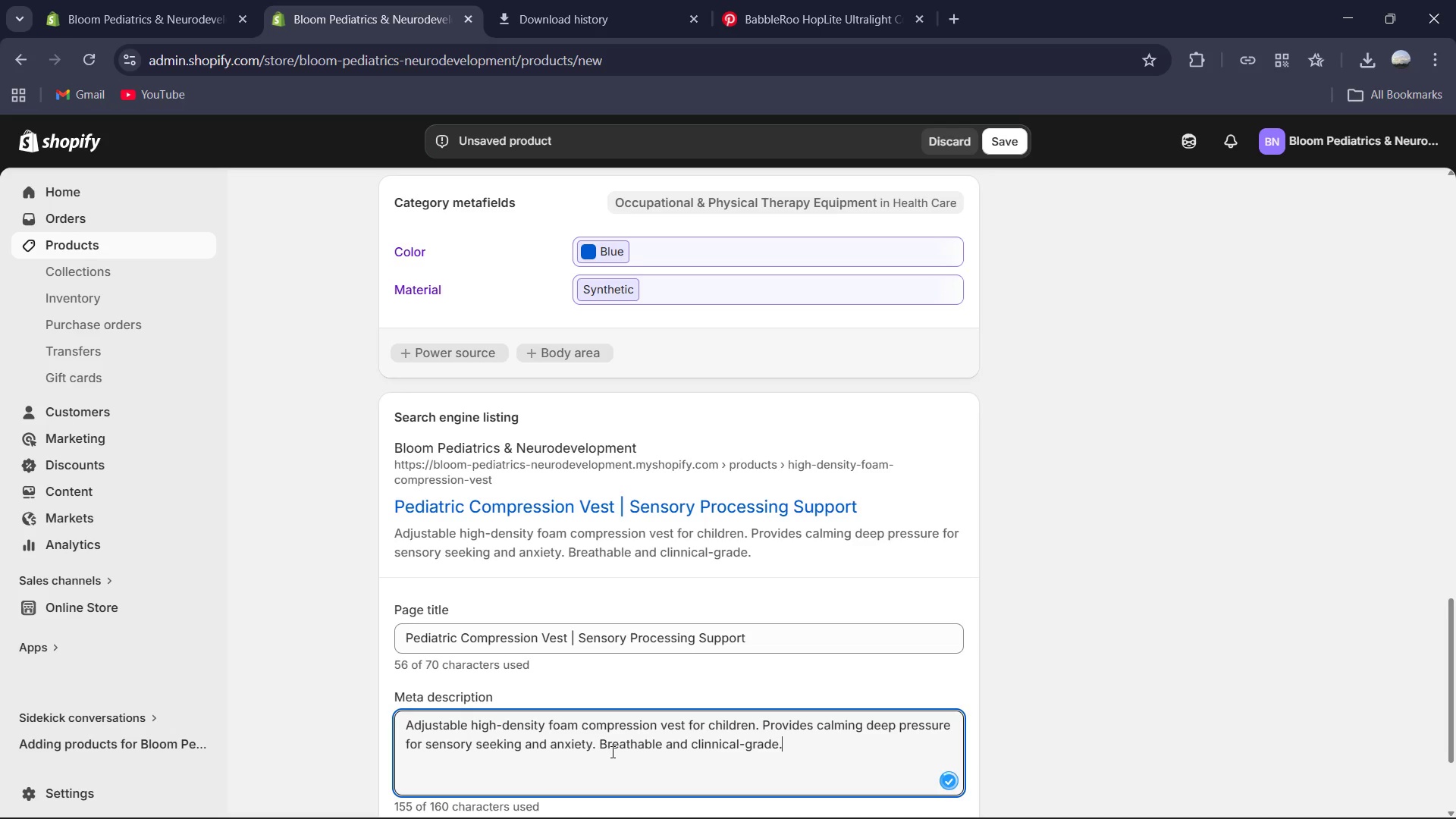 
left_click([700, 695])
 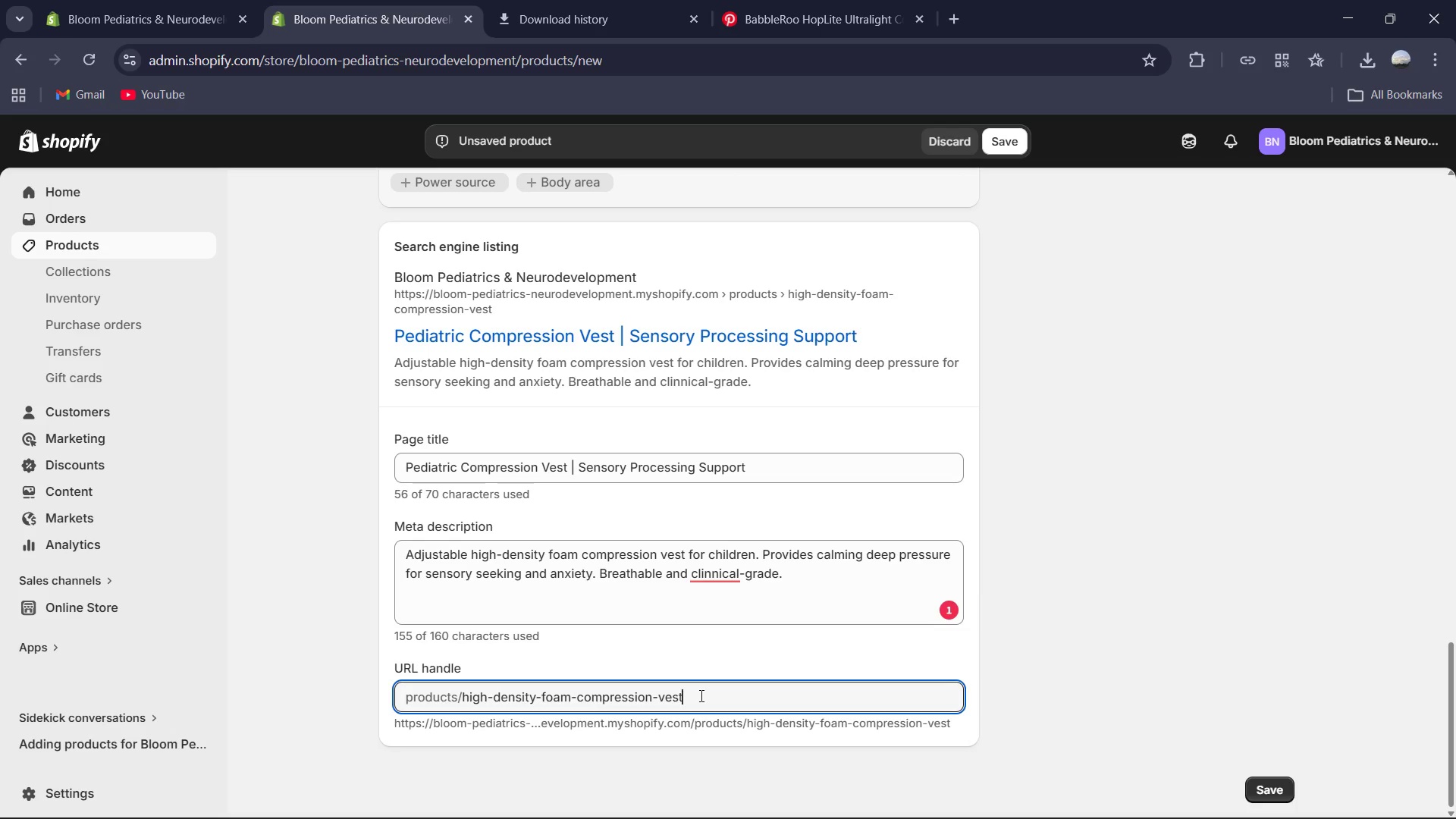 
key(Control+A)
 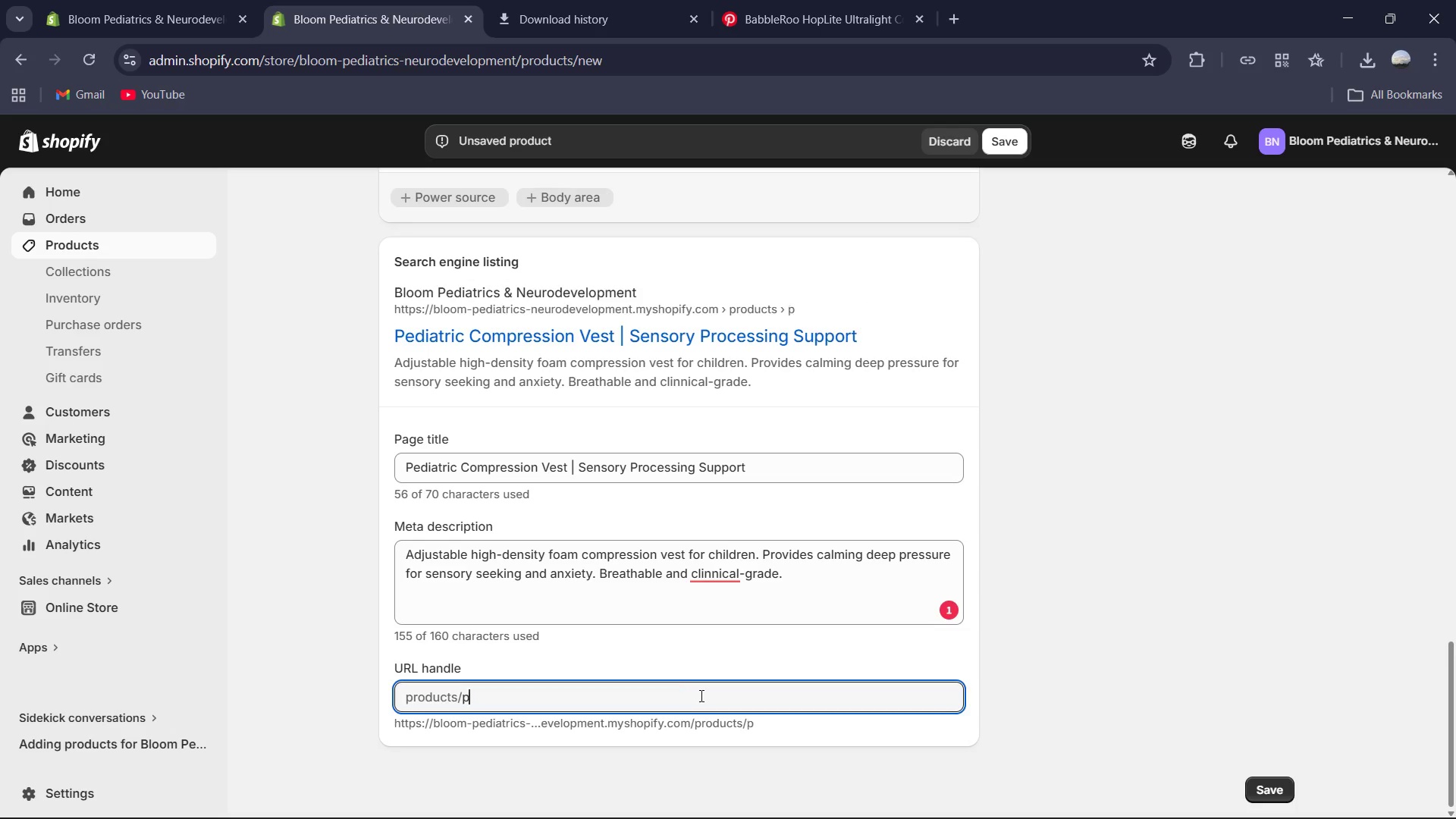 
type(pediatru)
key(Backspace)
type(ic-foam-compression-vest)
 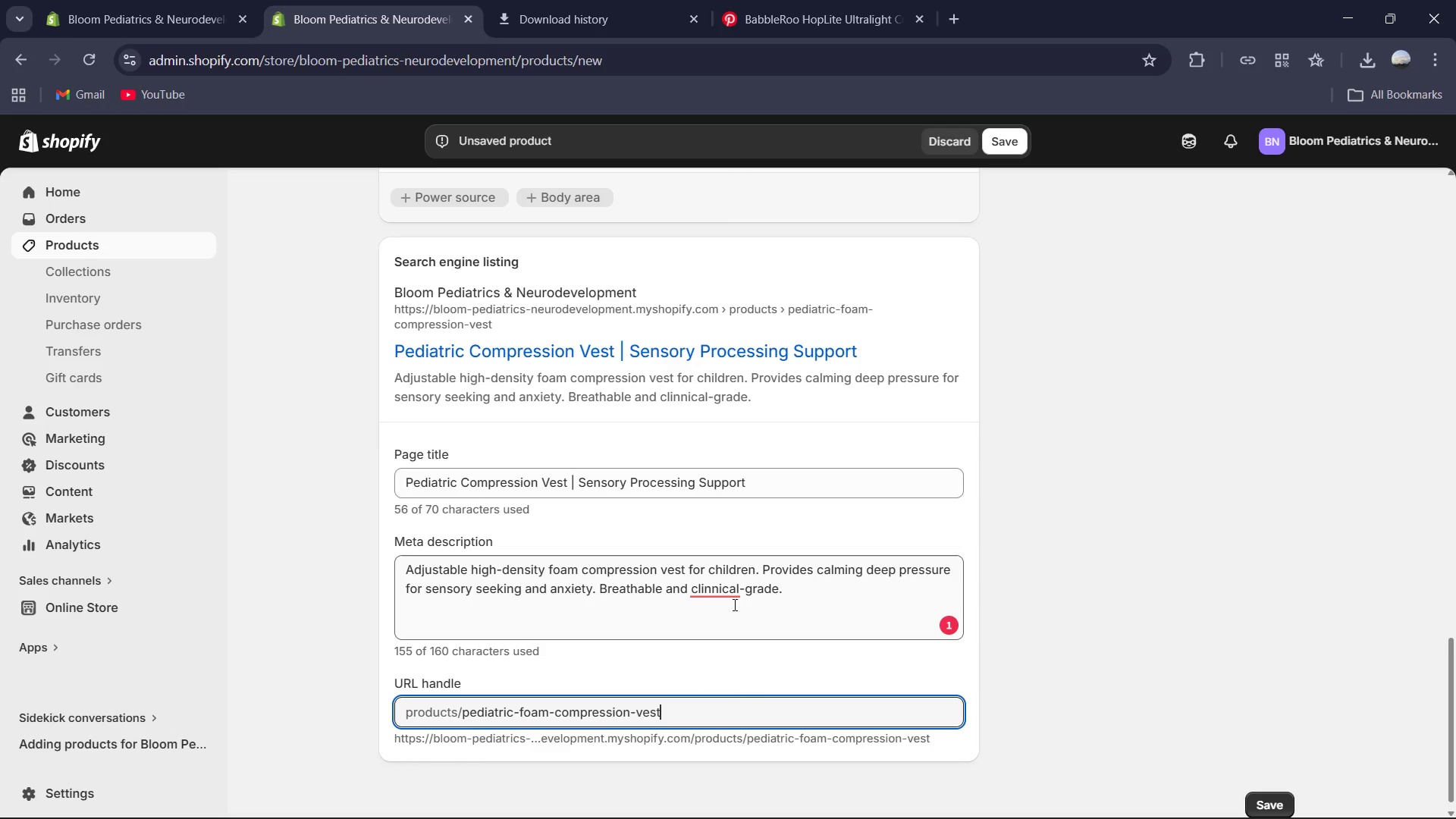 
left_click([715, 592])
 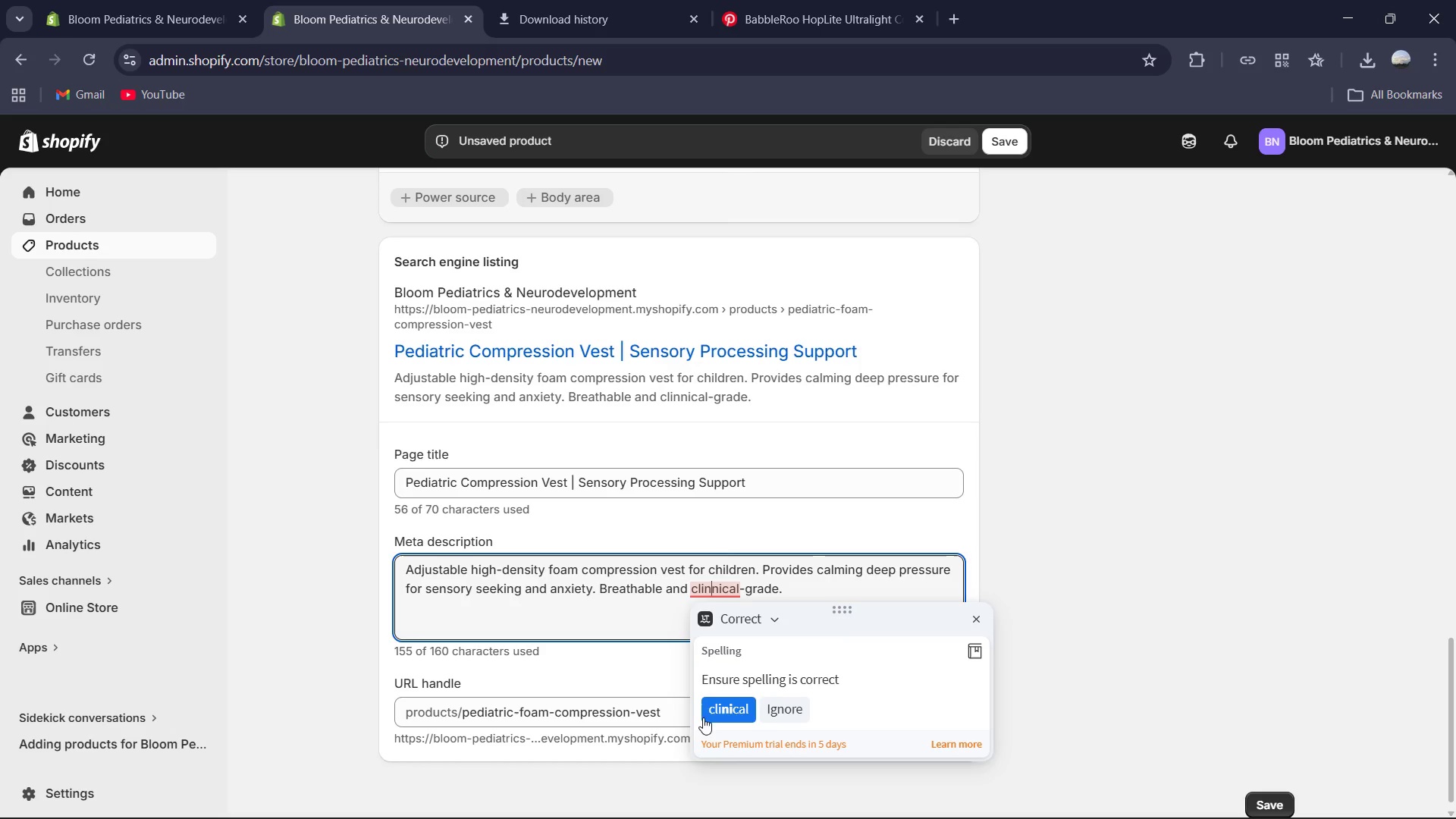 
left_click([711, 711])
 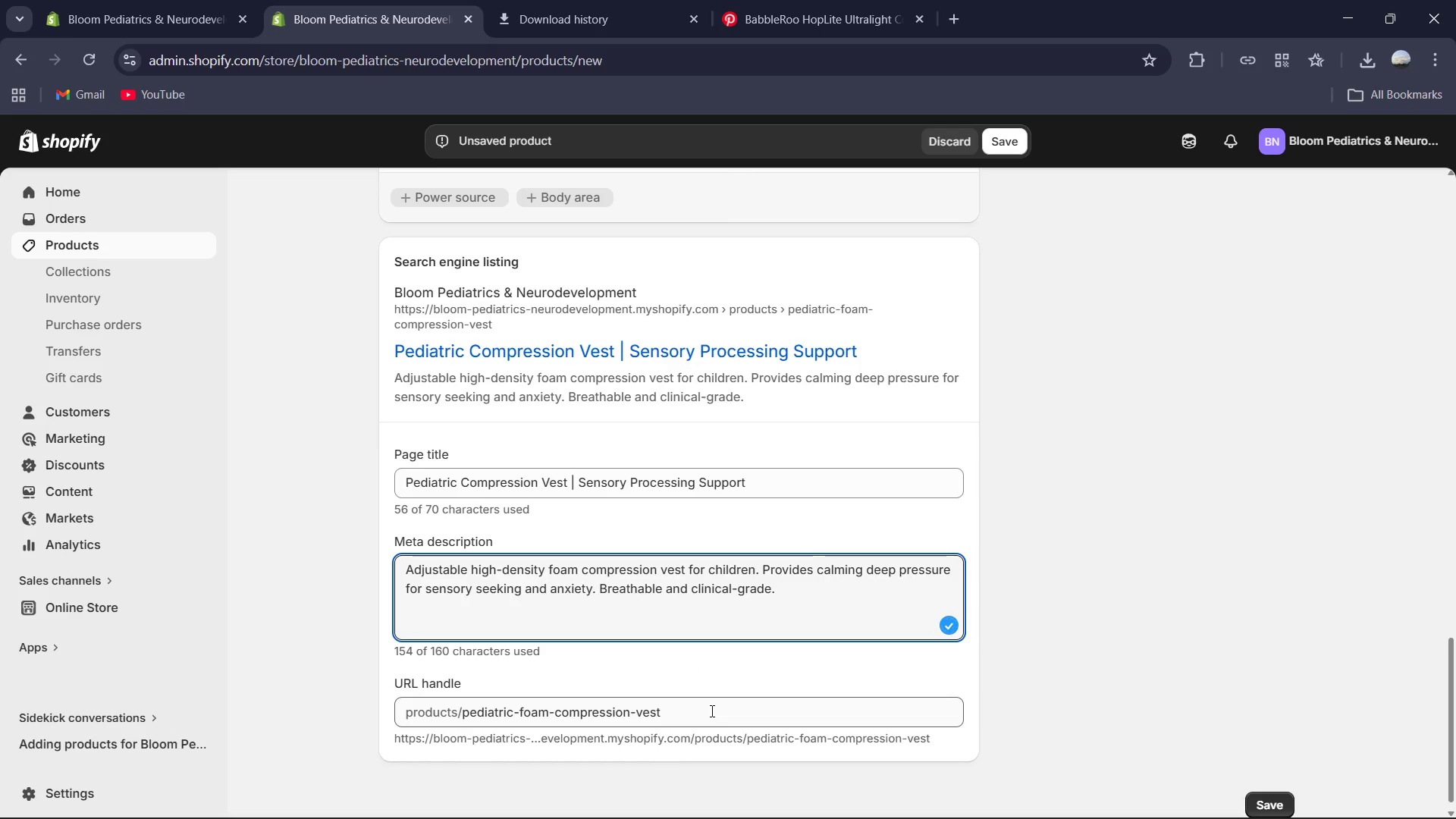 
mouse_move([639, 648])
 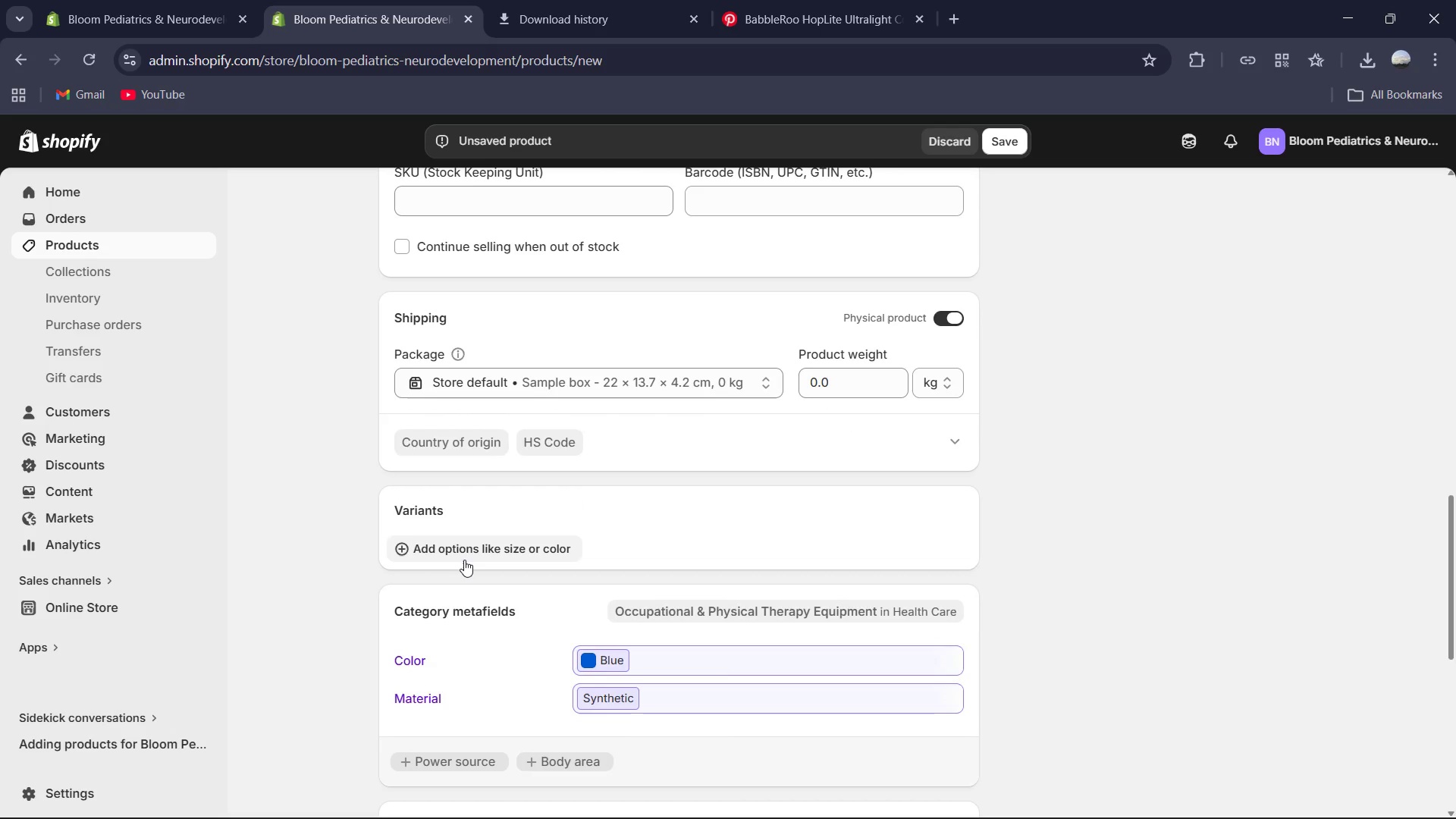 
left_click([464, 560])
 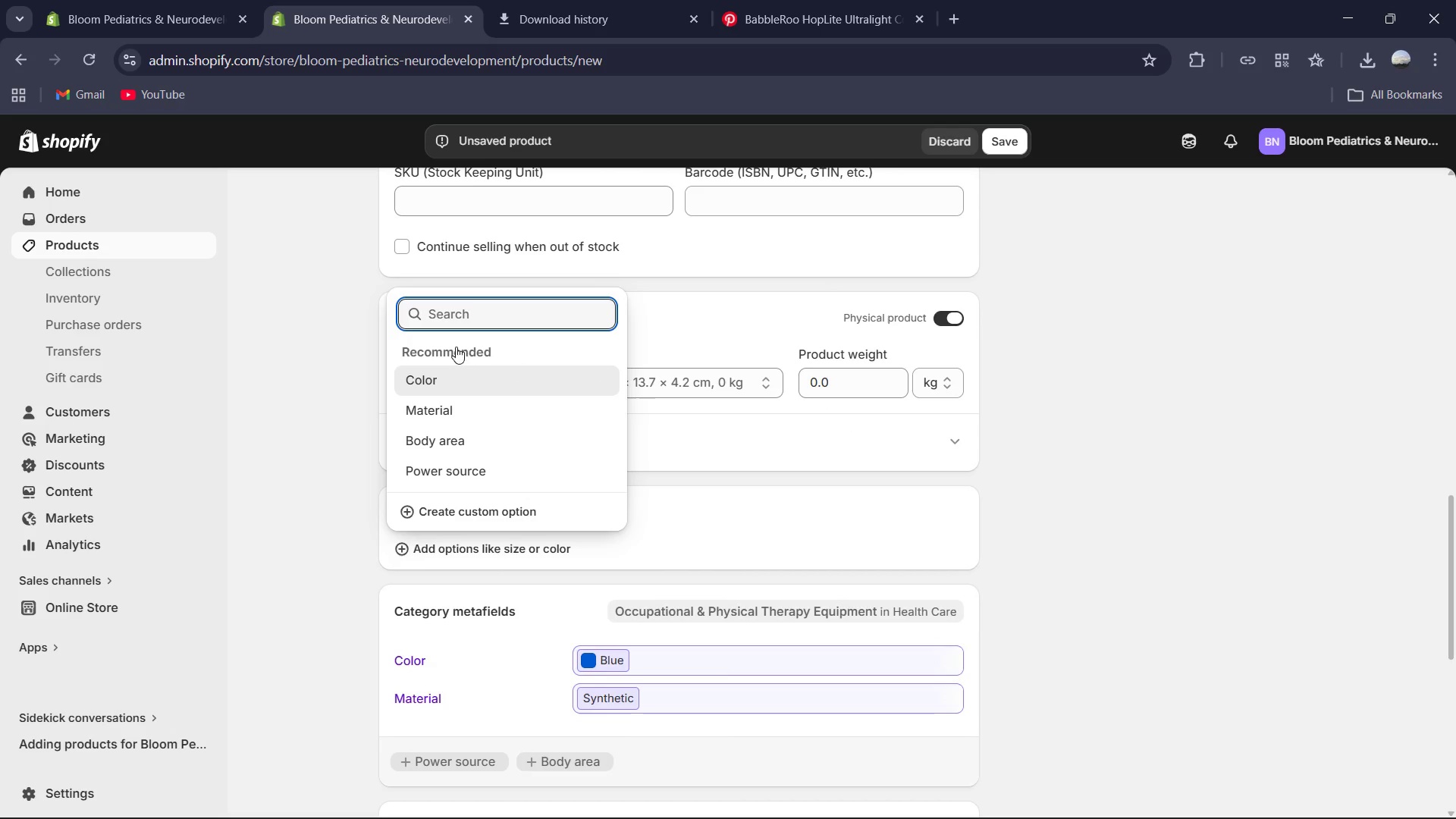 
type(Size )
 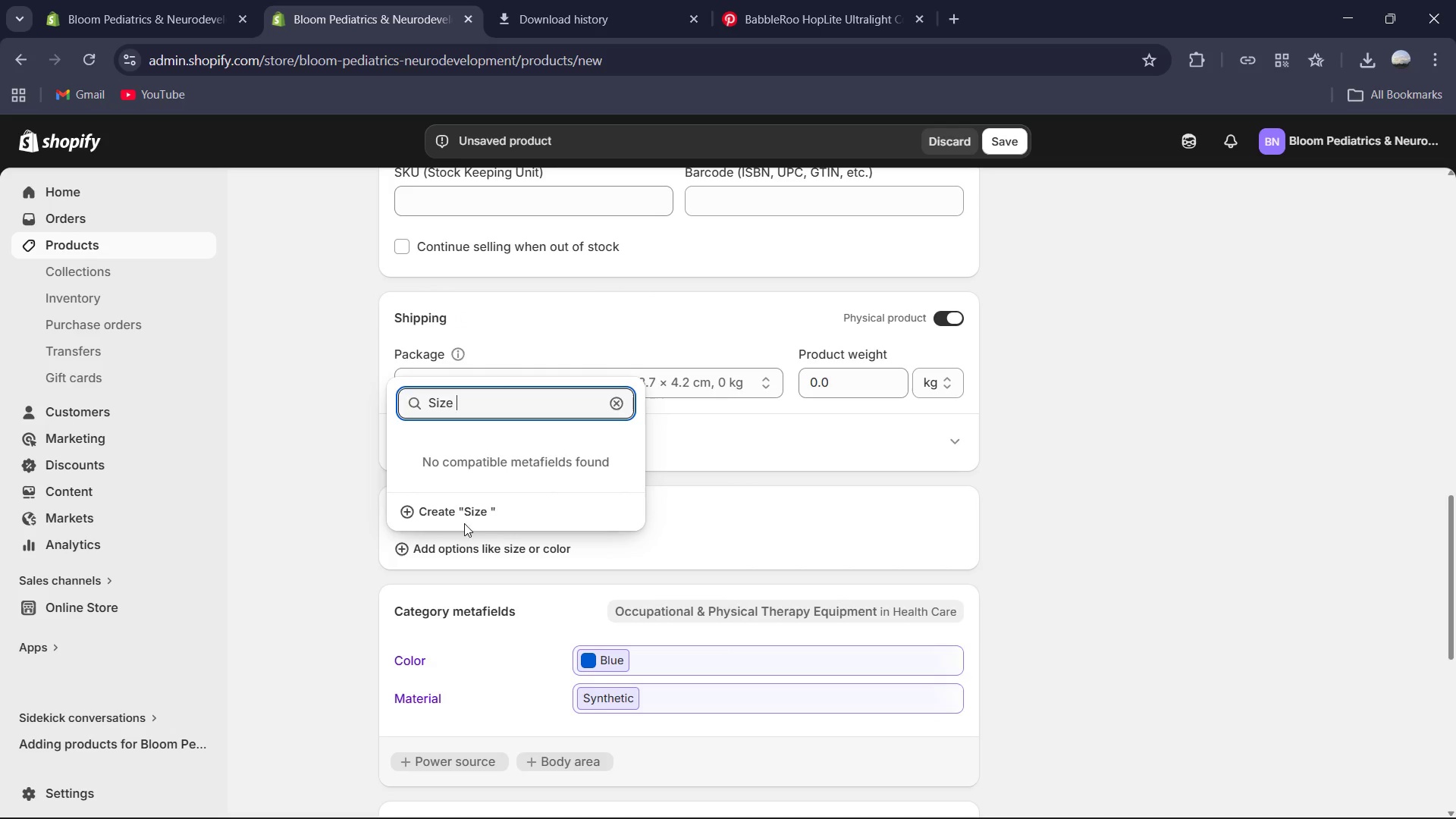 
left_click([465, 515])
 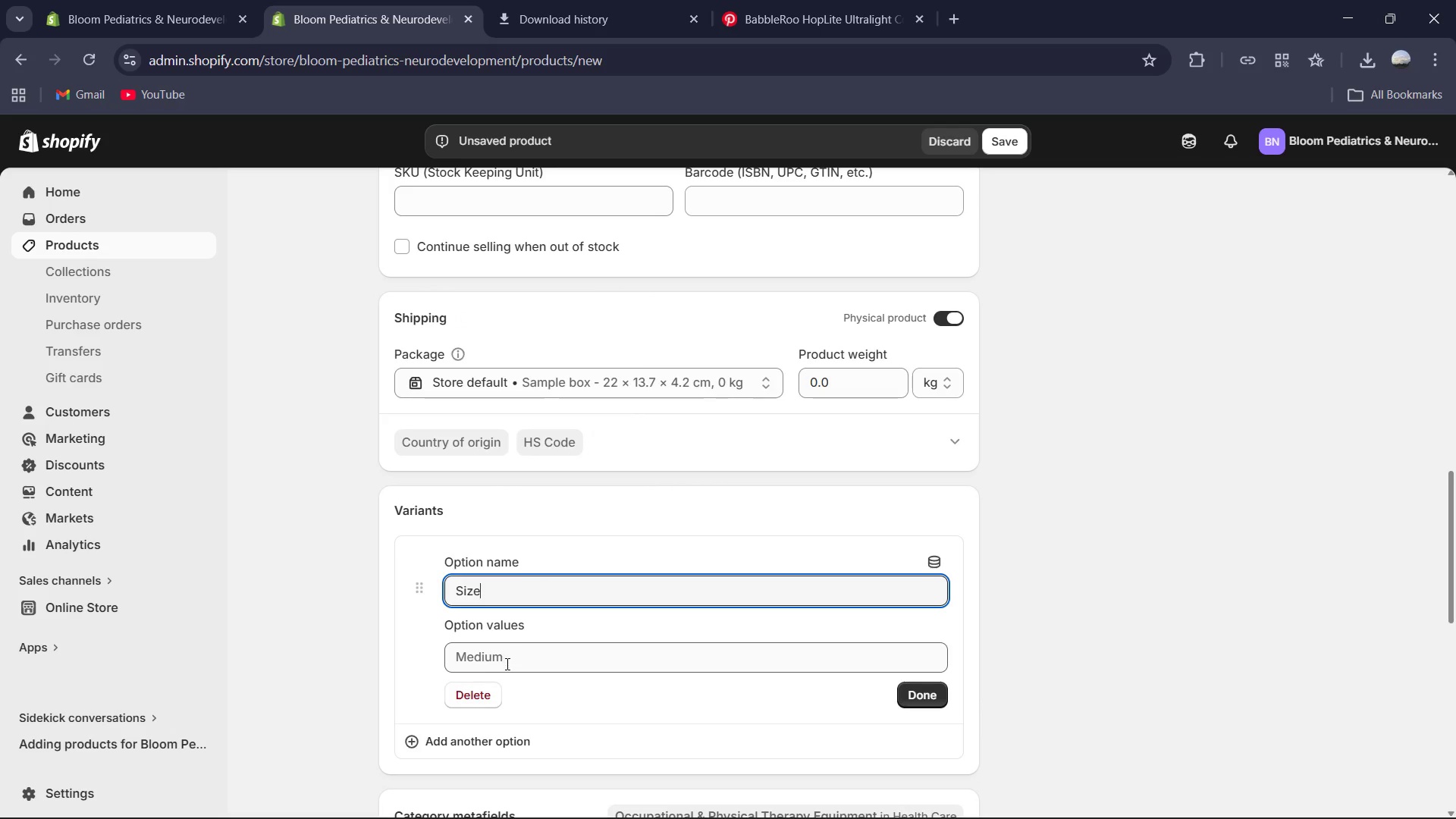 
left_click([507, 662])
 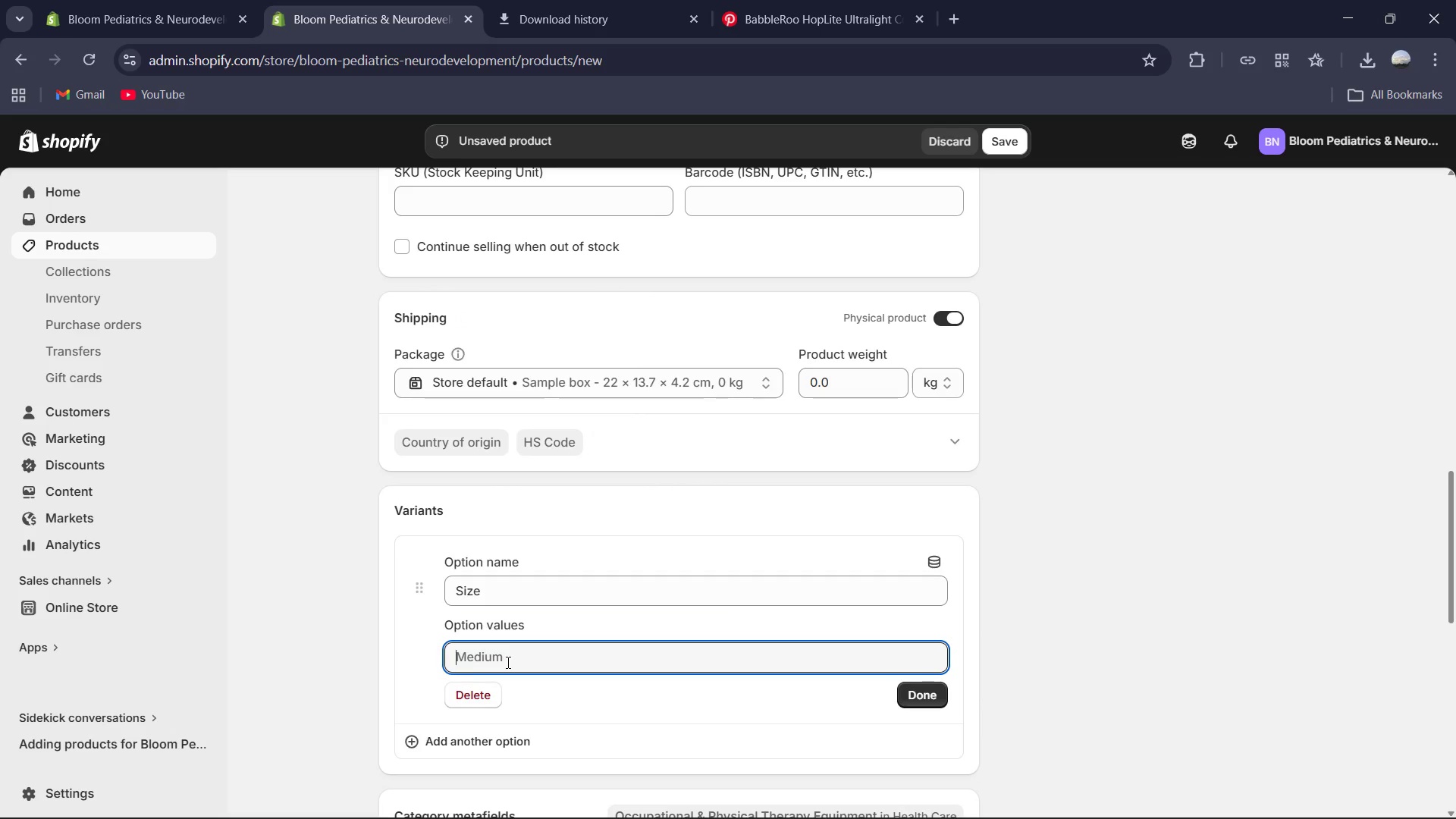 
type(Small)
 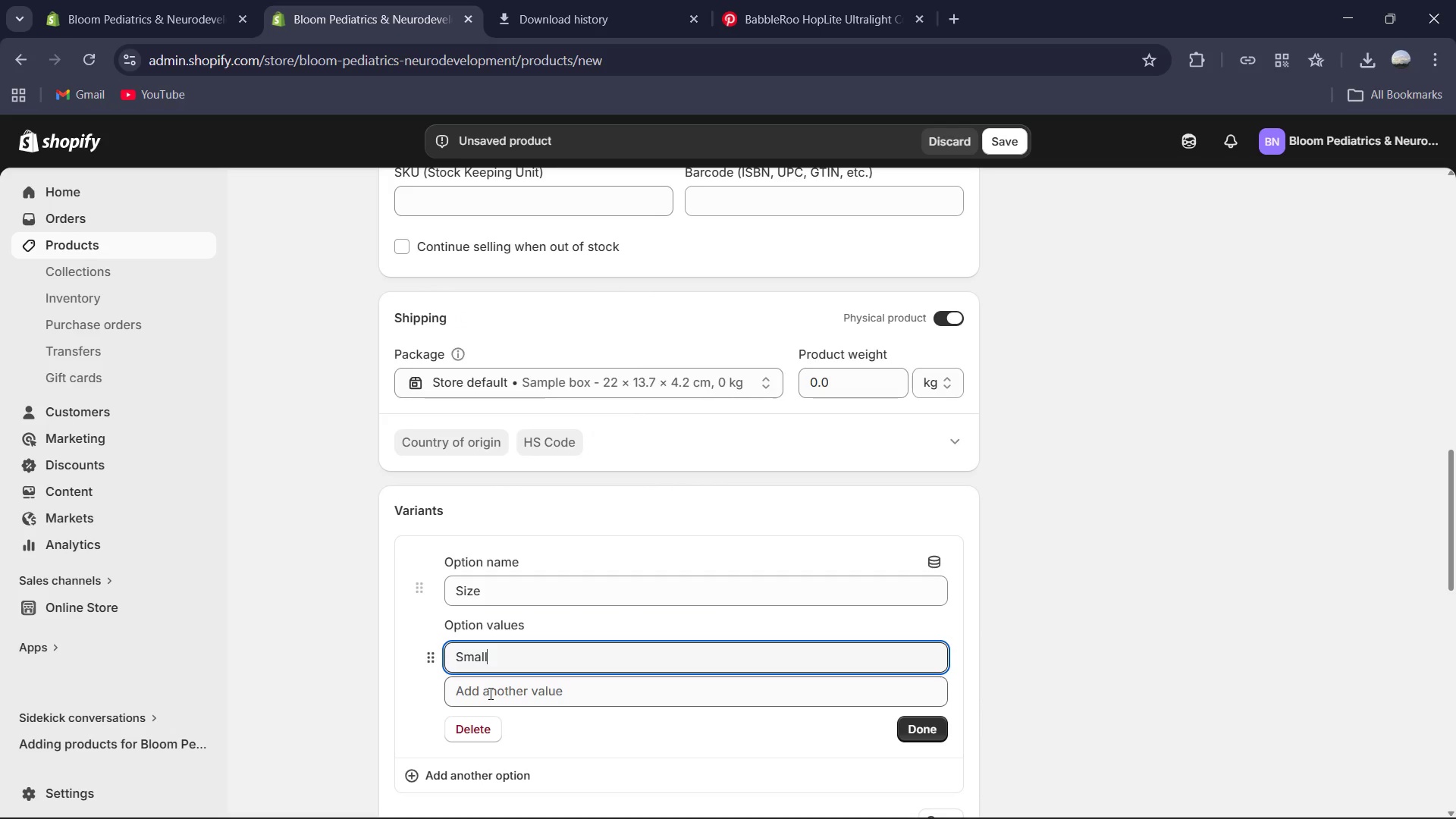 
left_click([489, 693])
 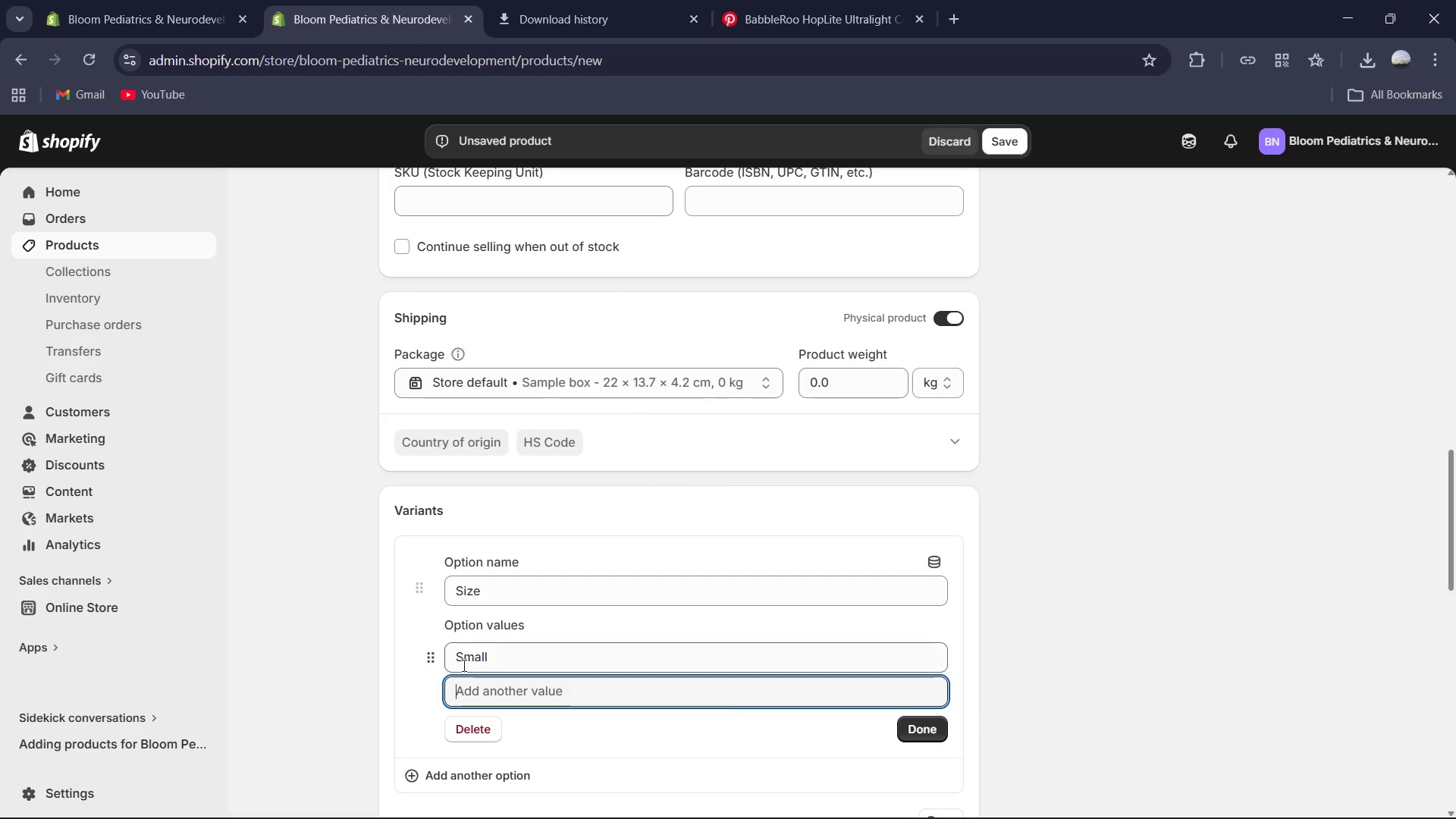 
left_click([456, 656])
 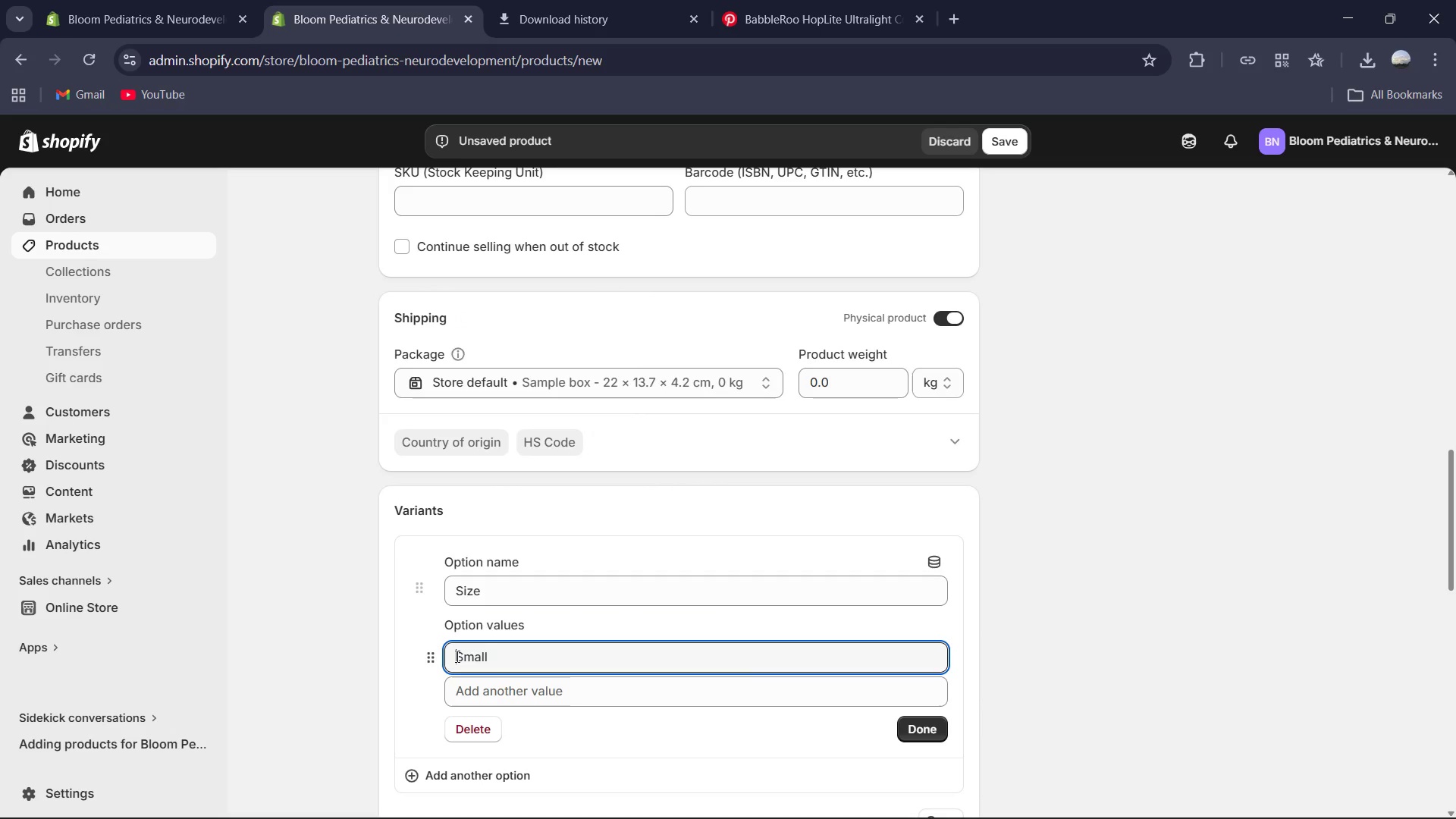 
type(Extra )
 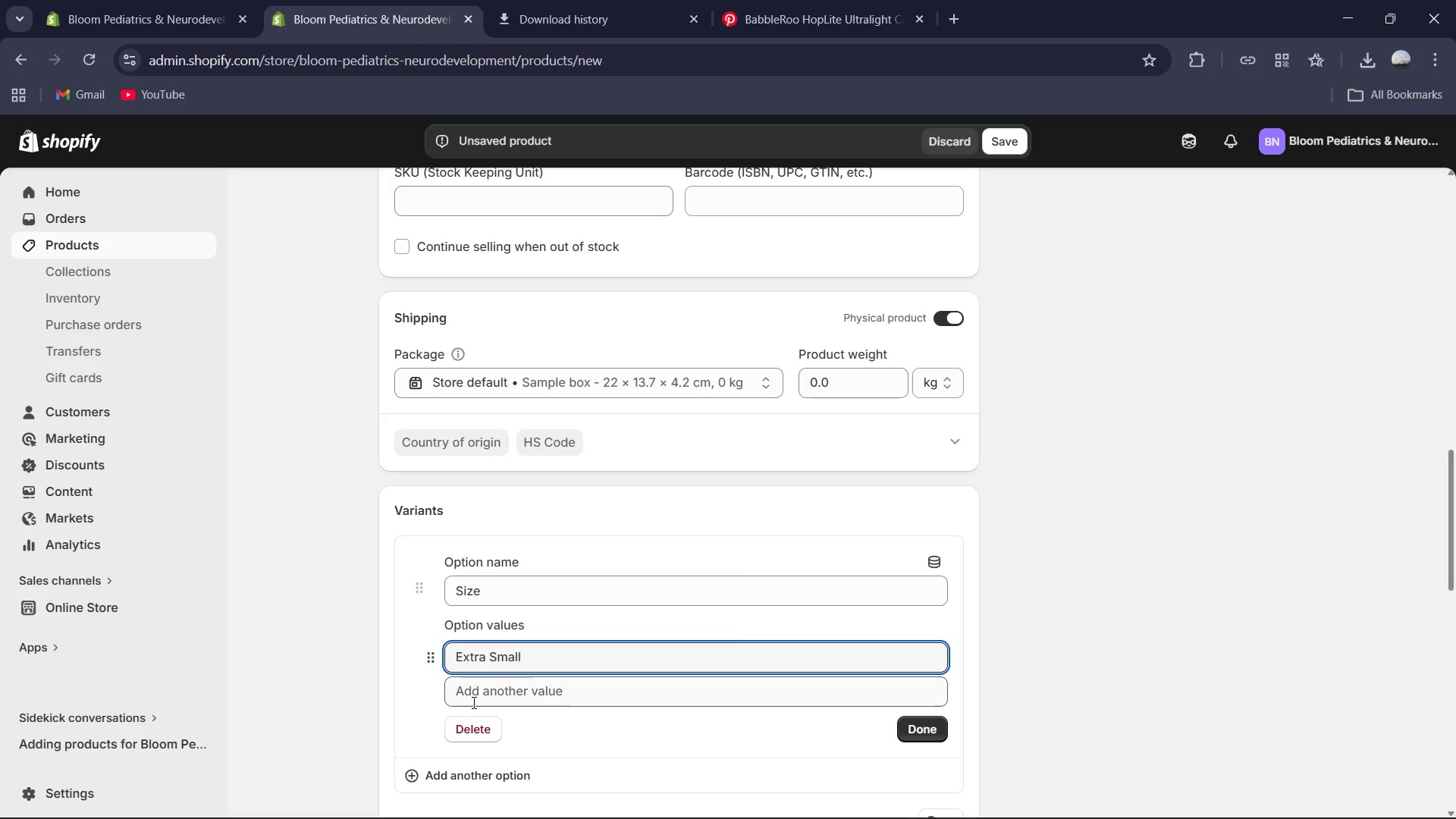 
left_click([475, 696])
 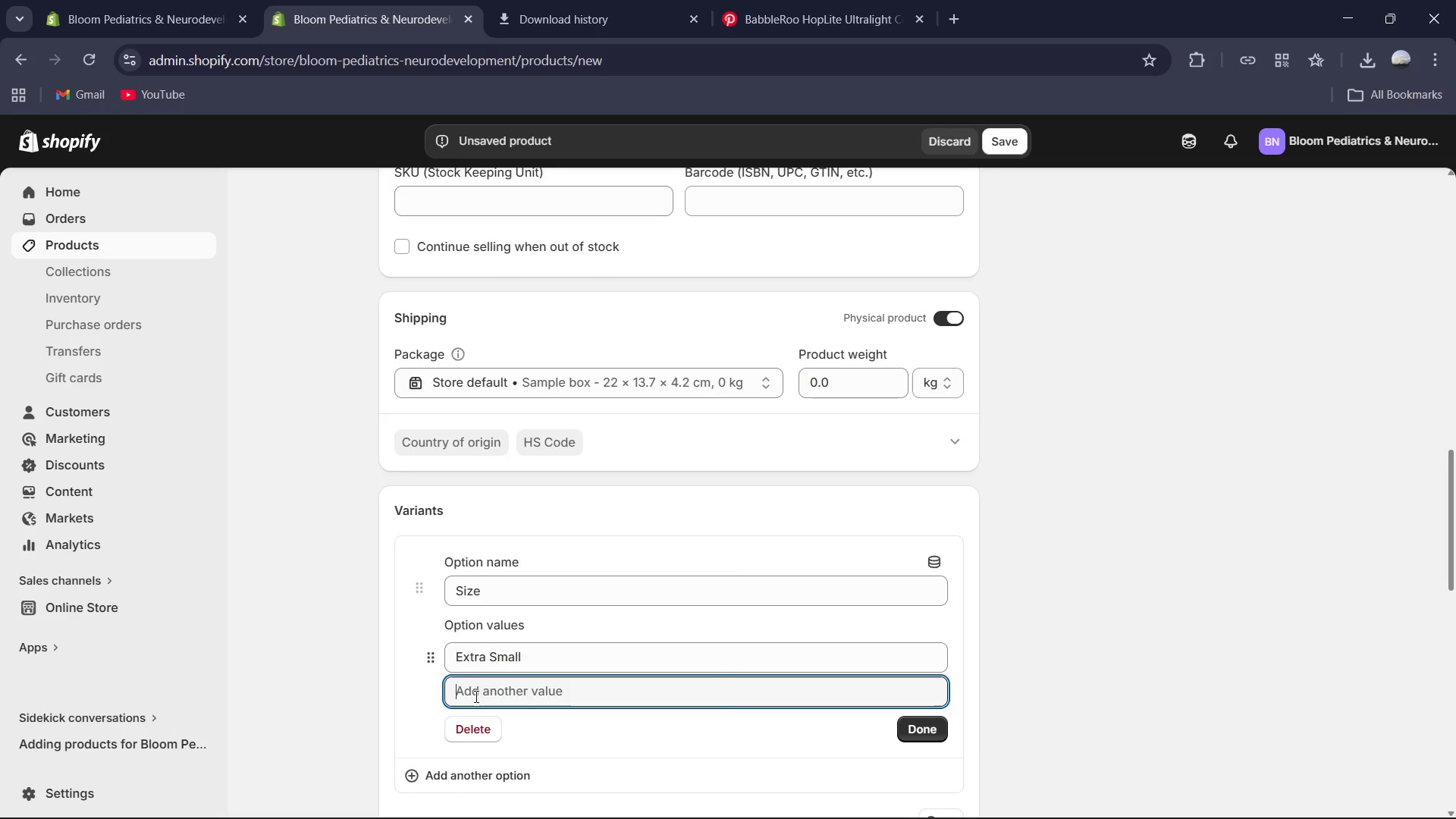 
type(Small)
 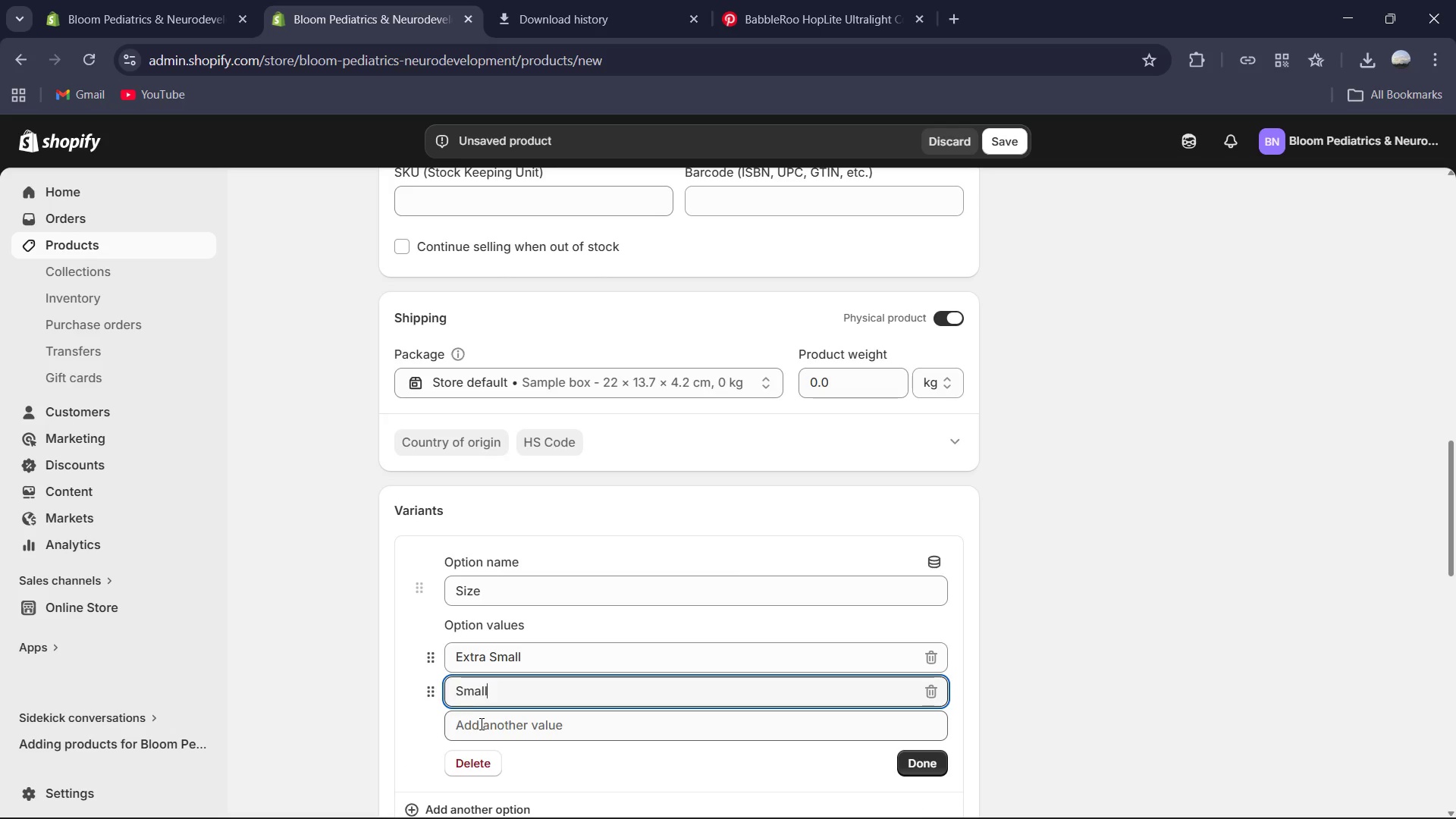 
left_click([481, 723])
 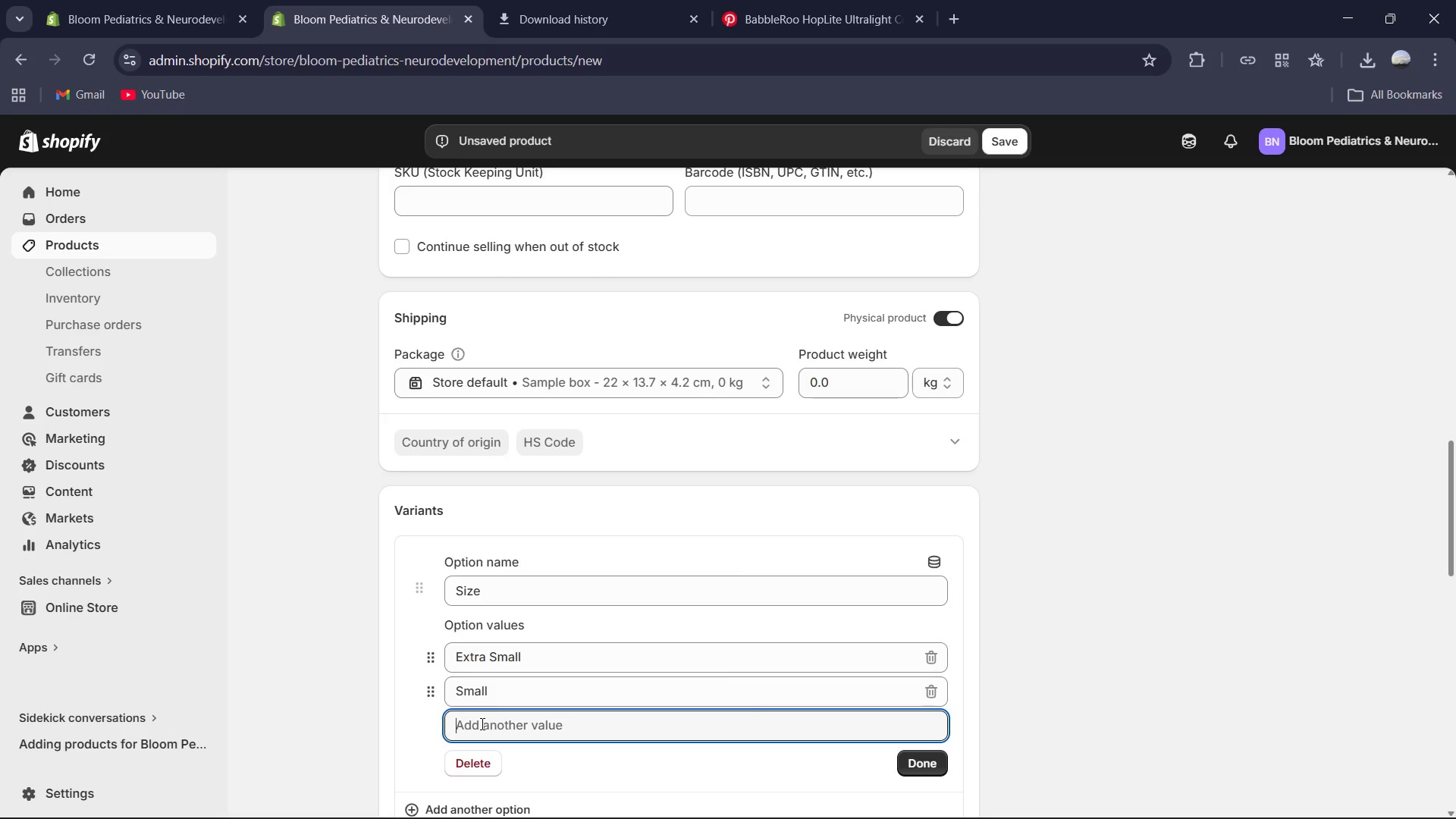 
type(Medium)
 